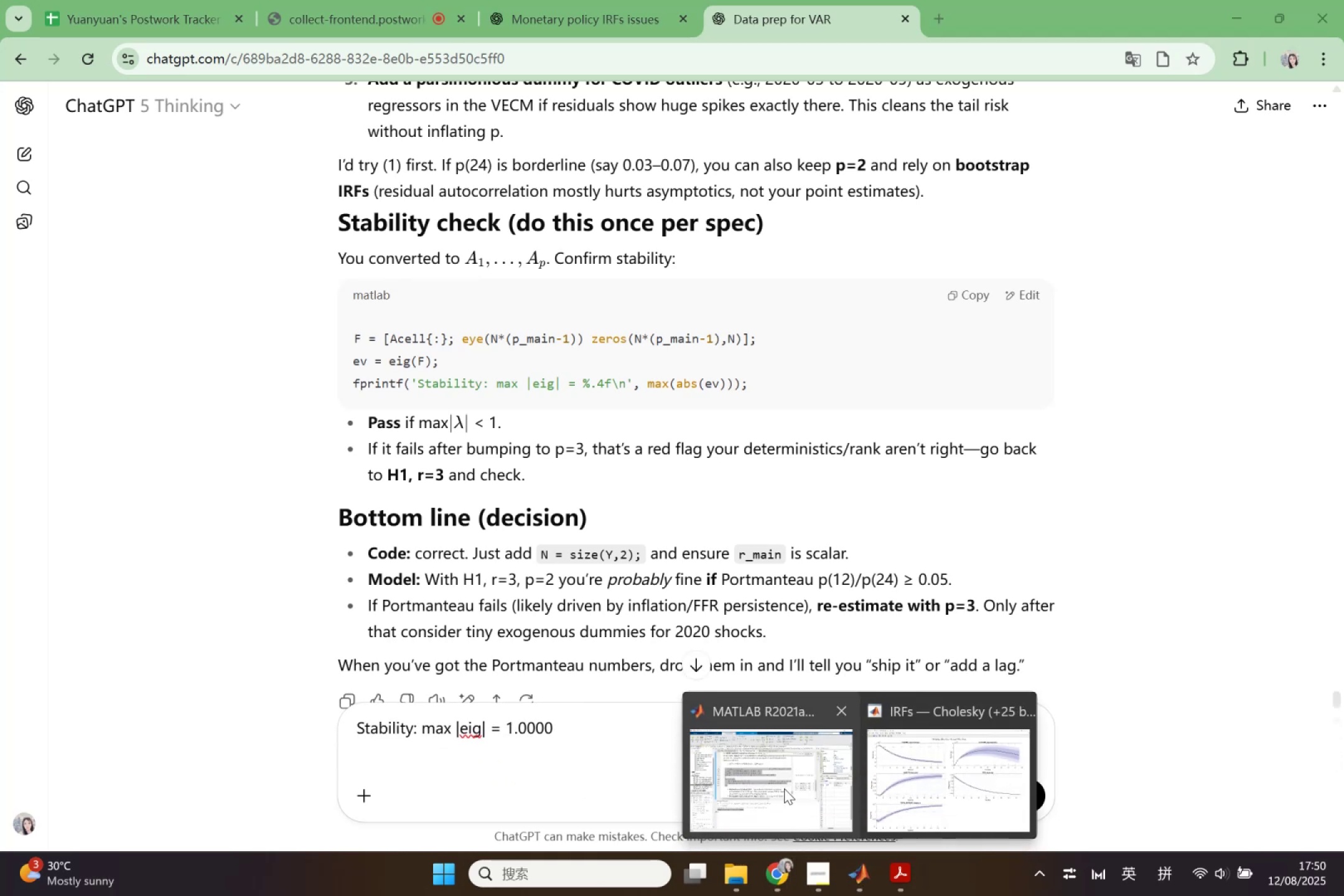 
left_click([784, 788])
 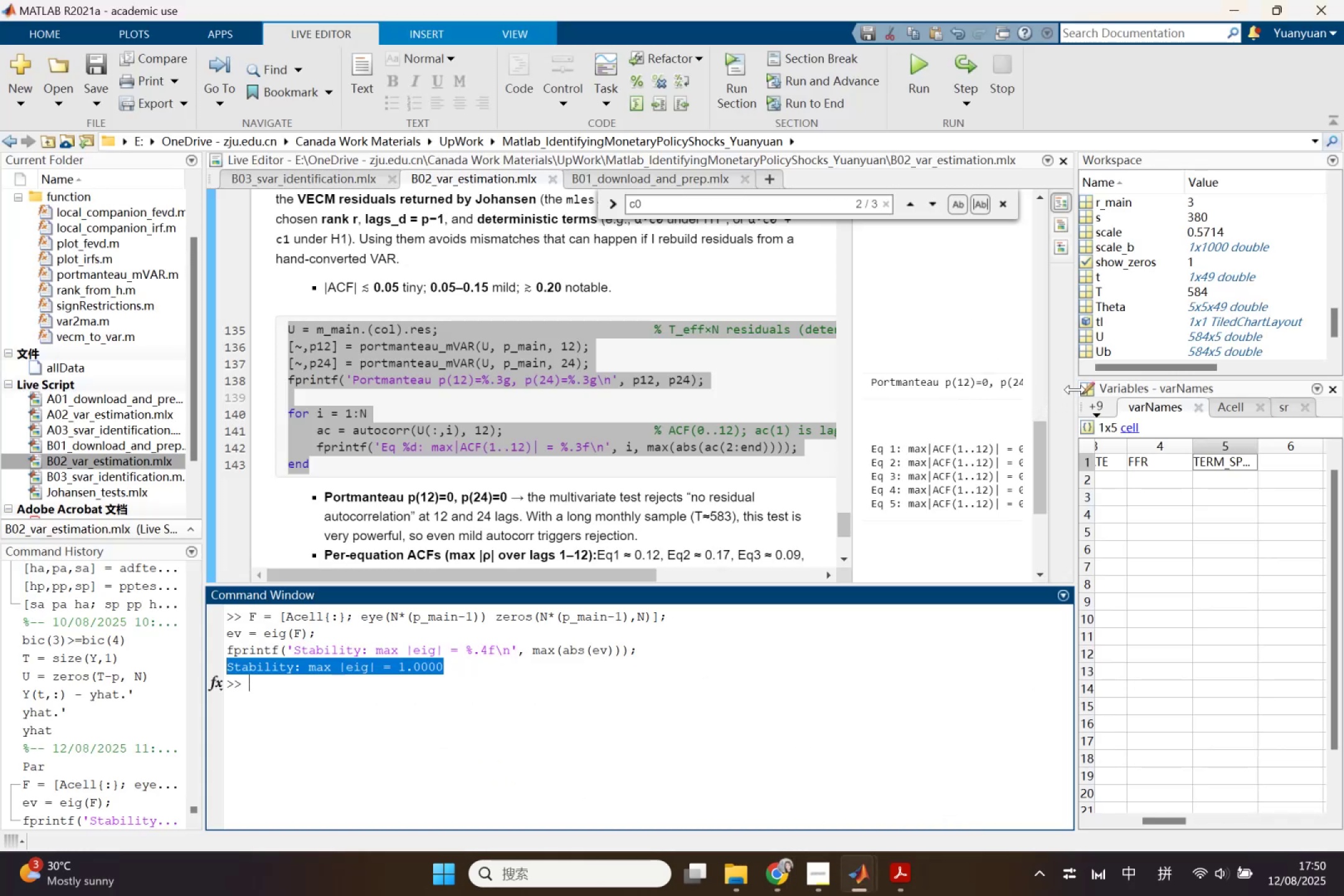 
left_click_drag(start_coordinate=[1075, 390], to_coordinate=[1214, 401])
 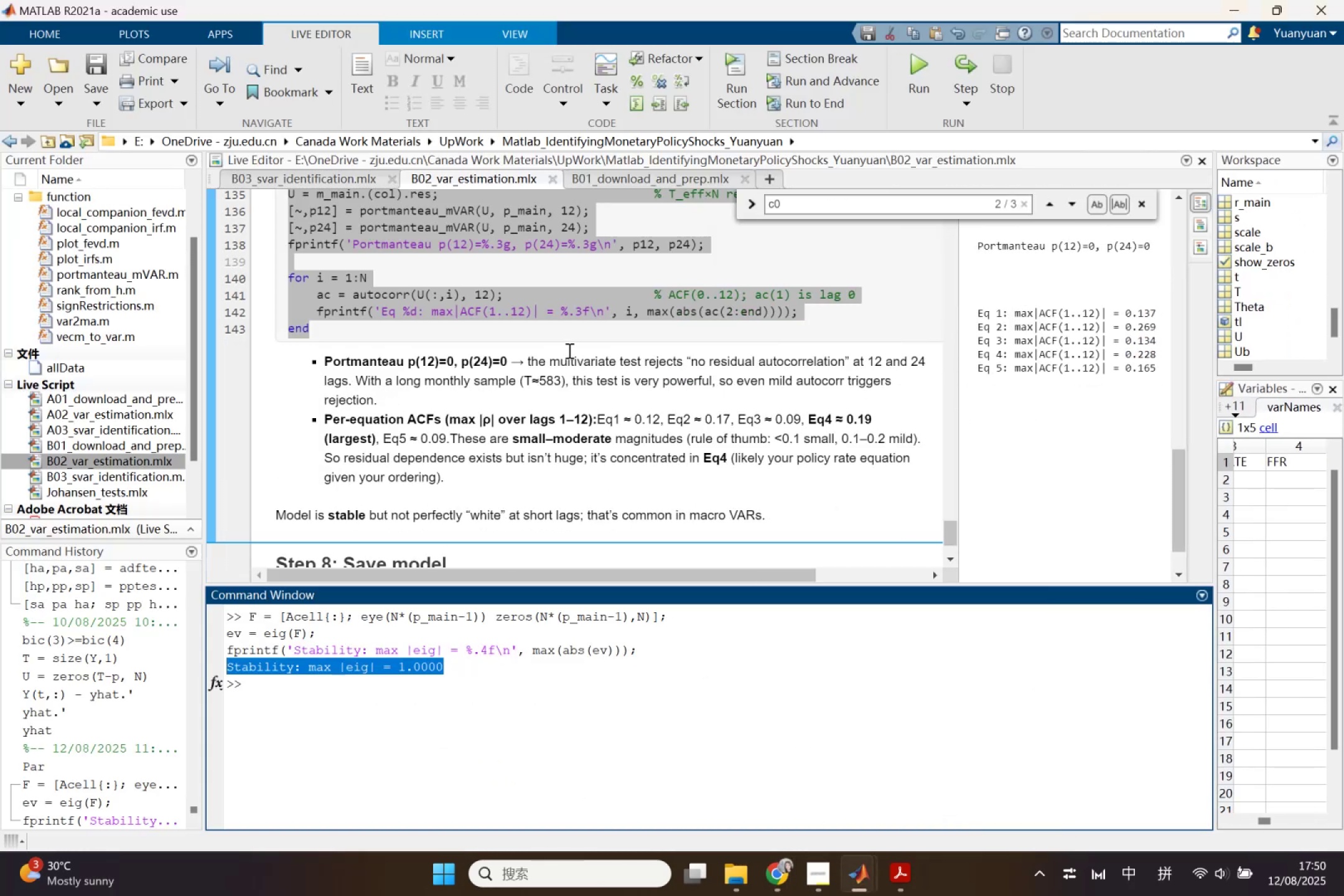 
left_click([568, 334])
 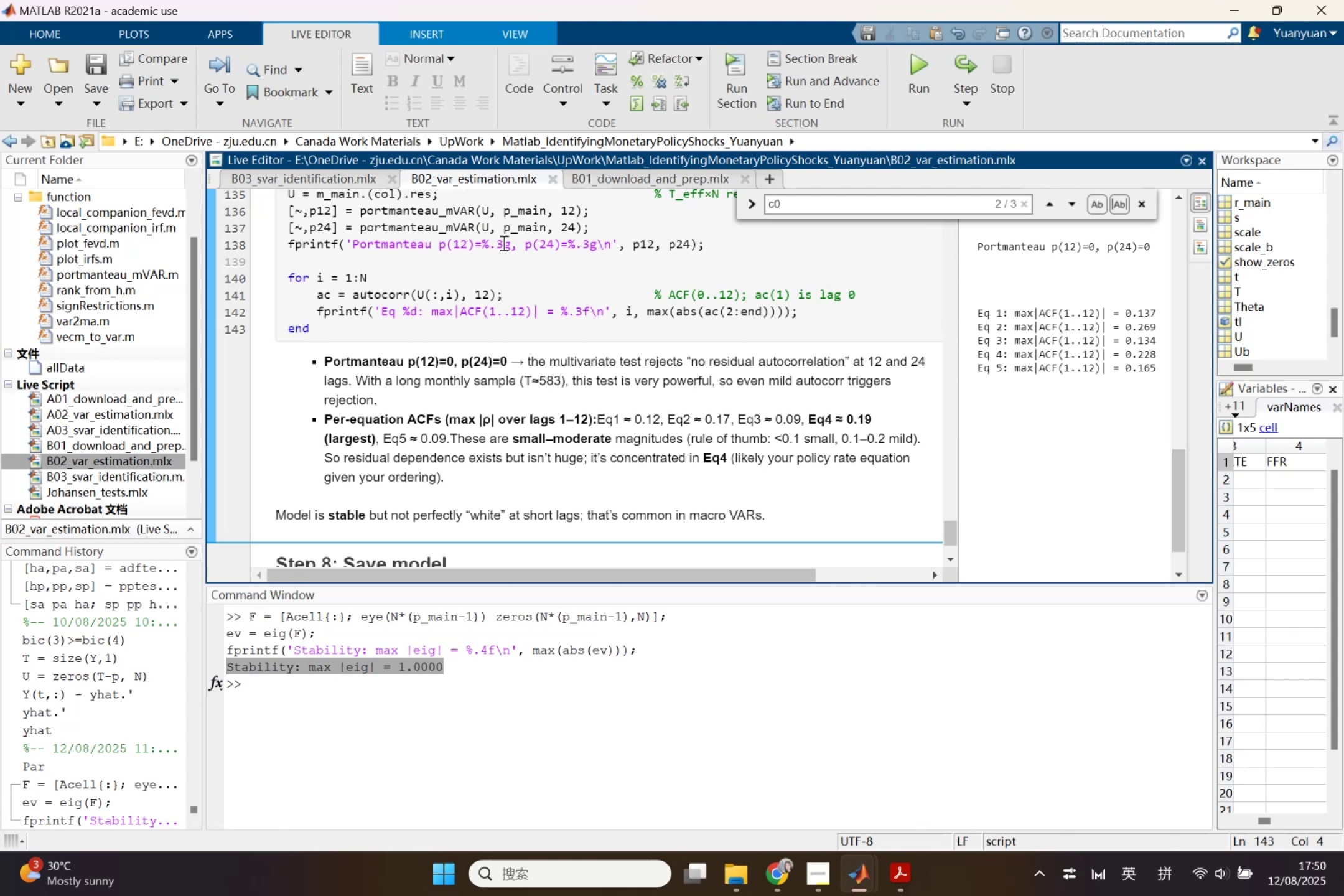 
left_click([503, 243])
 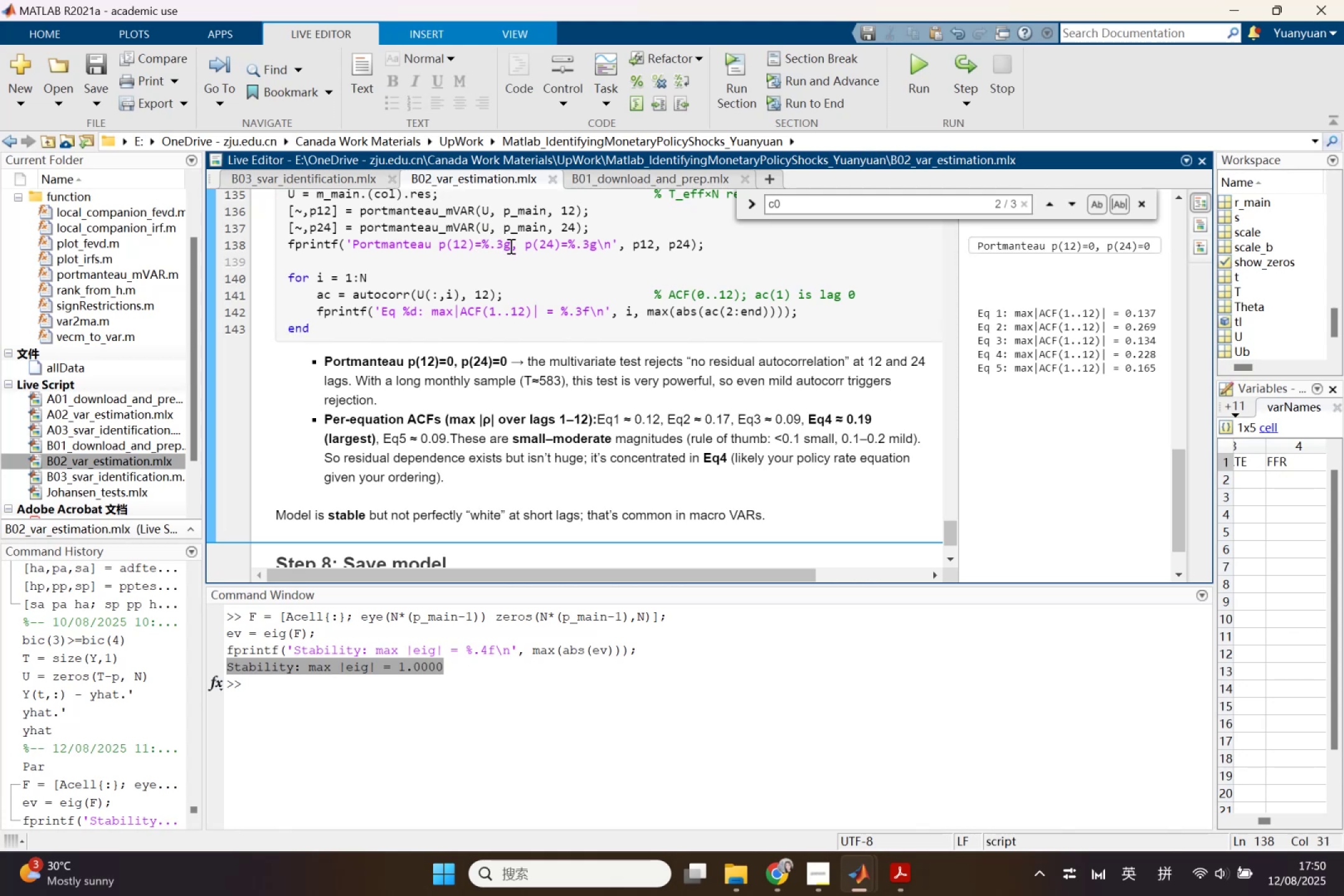 
left_click_drag(start_coordinate=[510, 246], to_coordinate=[489, 246])
 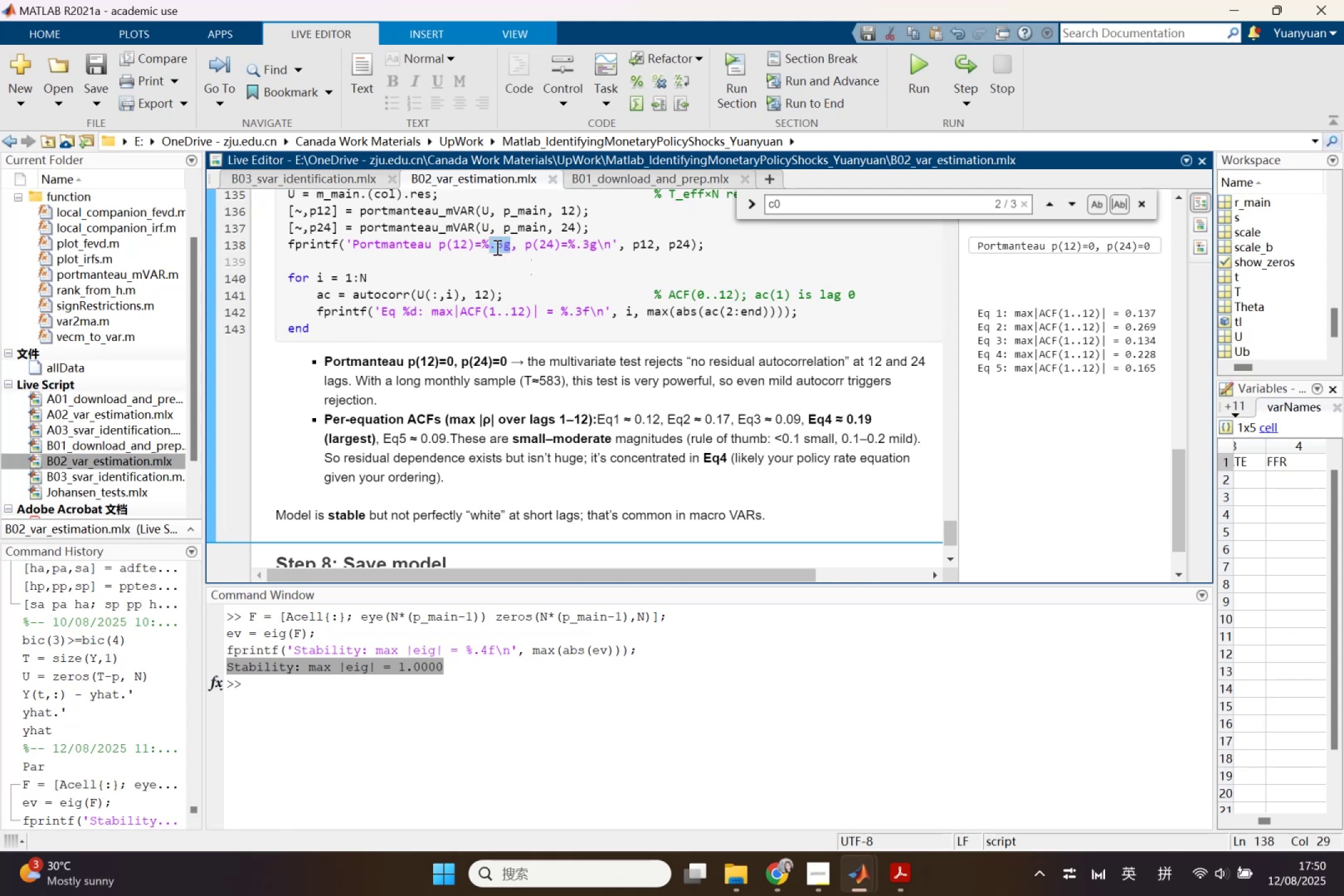 
left_click([497, 247])
 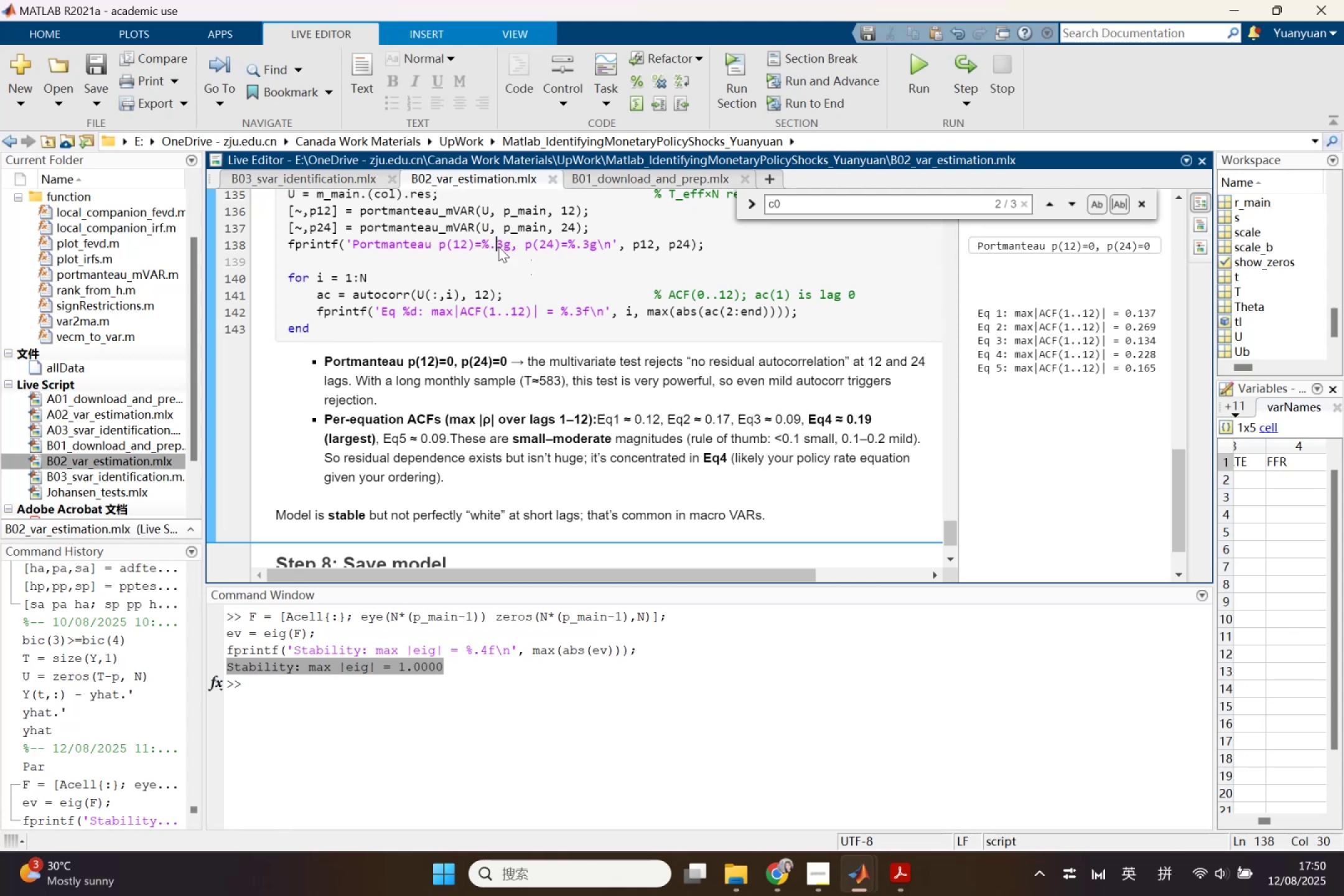 
left_click_drag(start_coordinate=[498, 246], to_coordinate=[503, 246])
 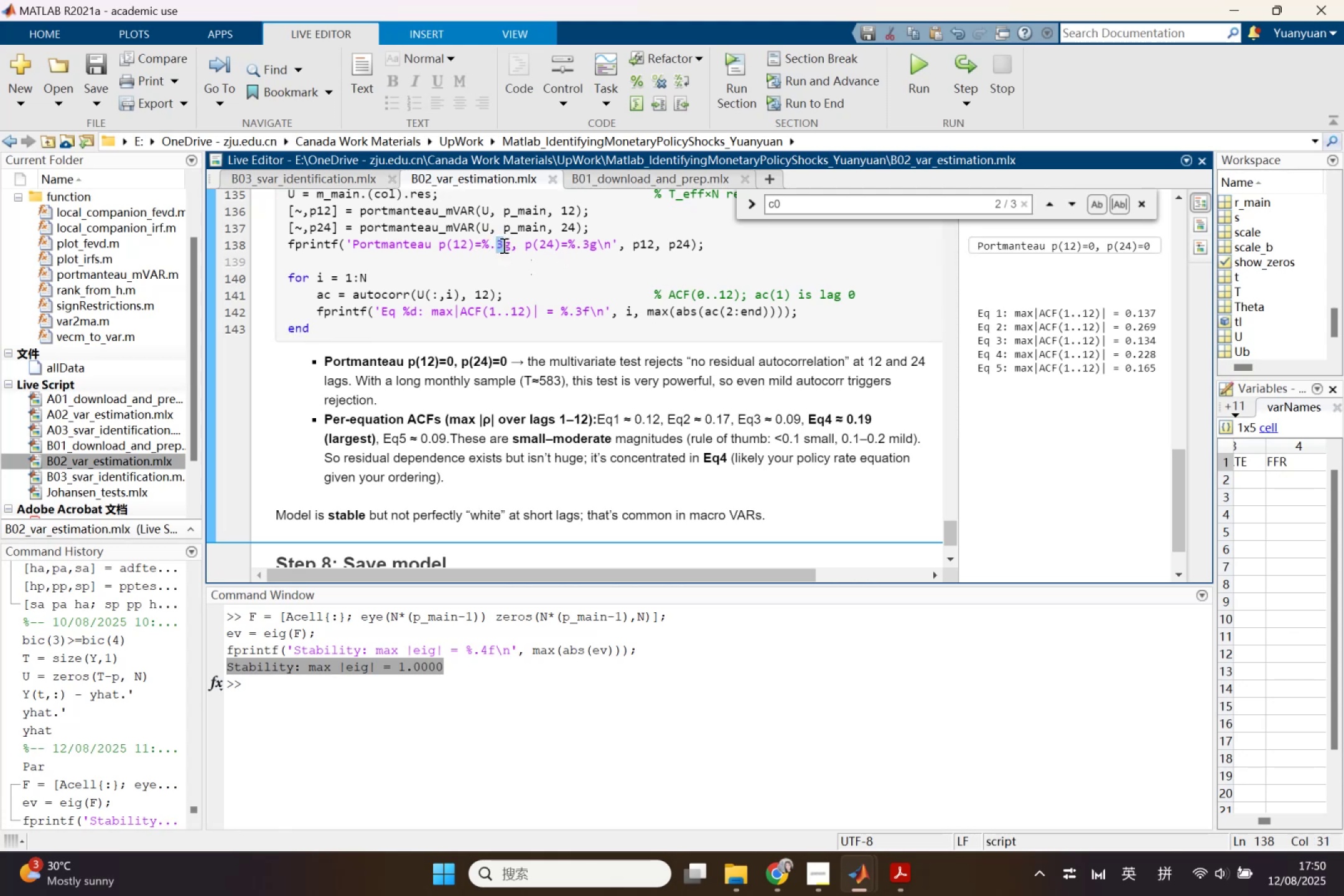 
type(10)
key(Backspace)
type(10)
 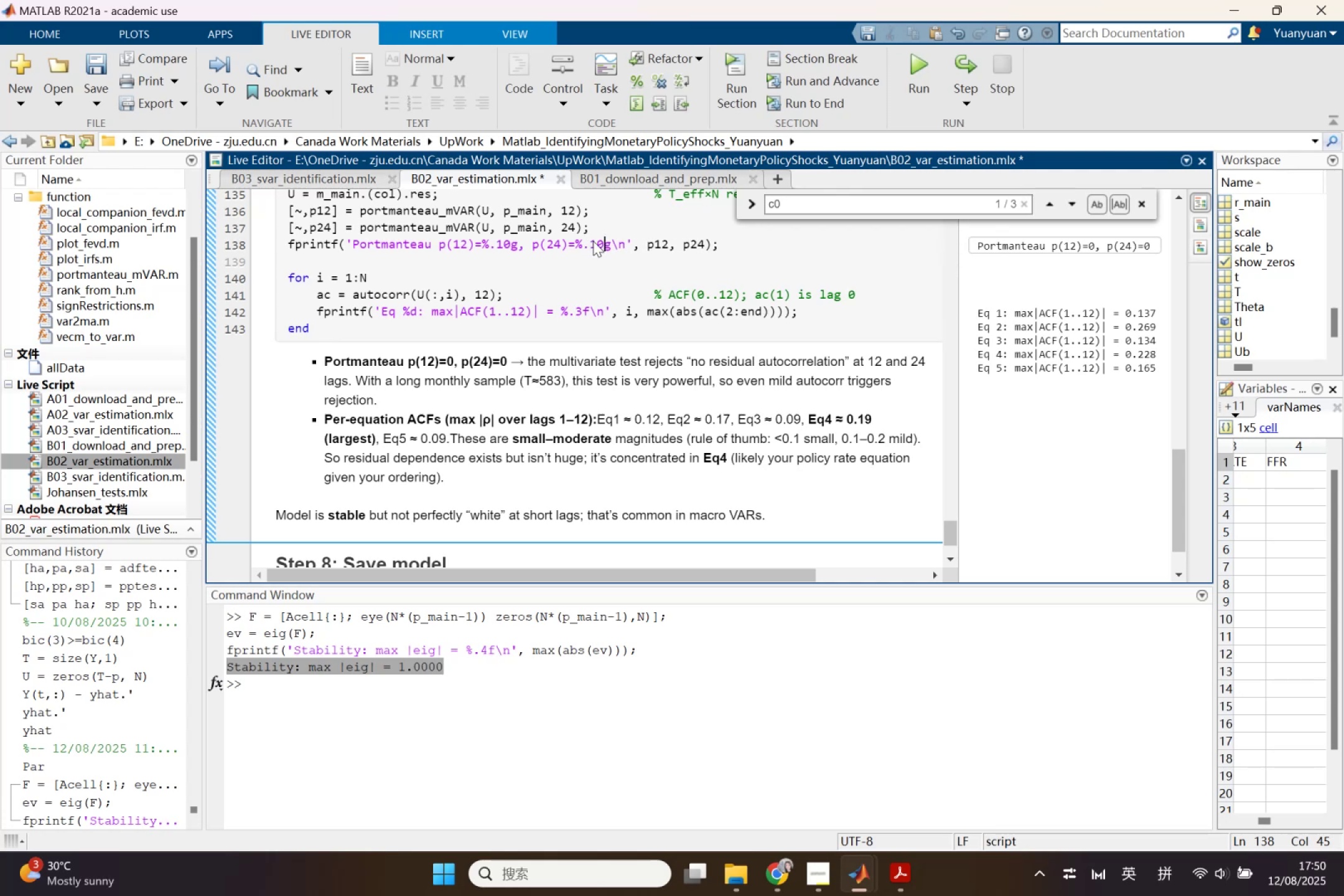 
left_click_drag(start_coordinate=[599, 243], to_coordinate=[593, 241])
 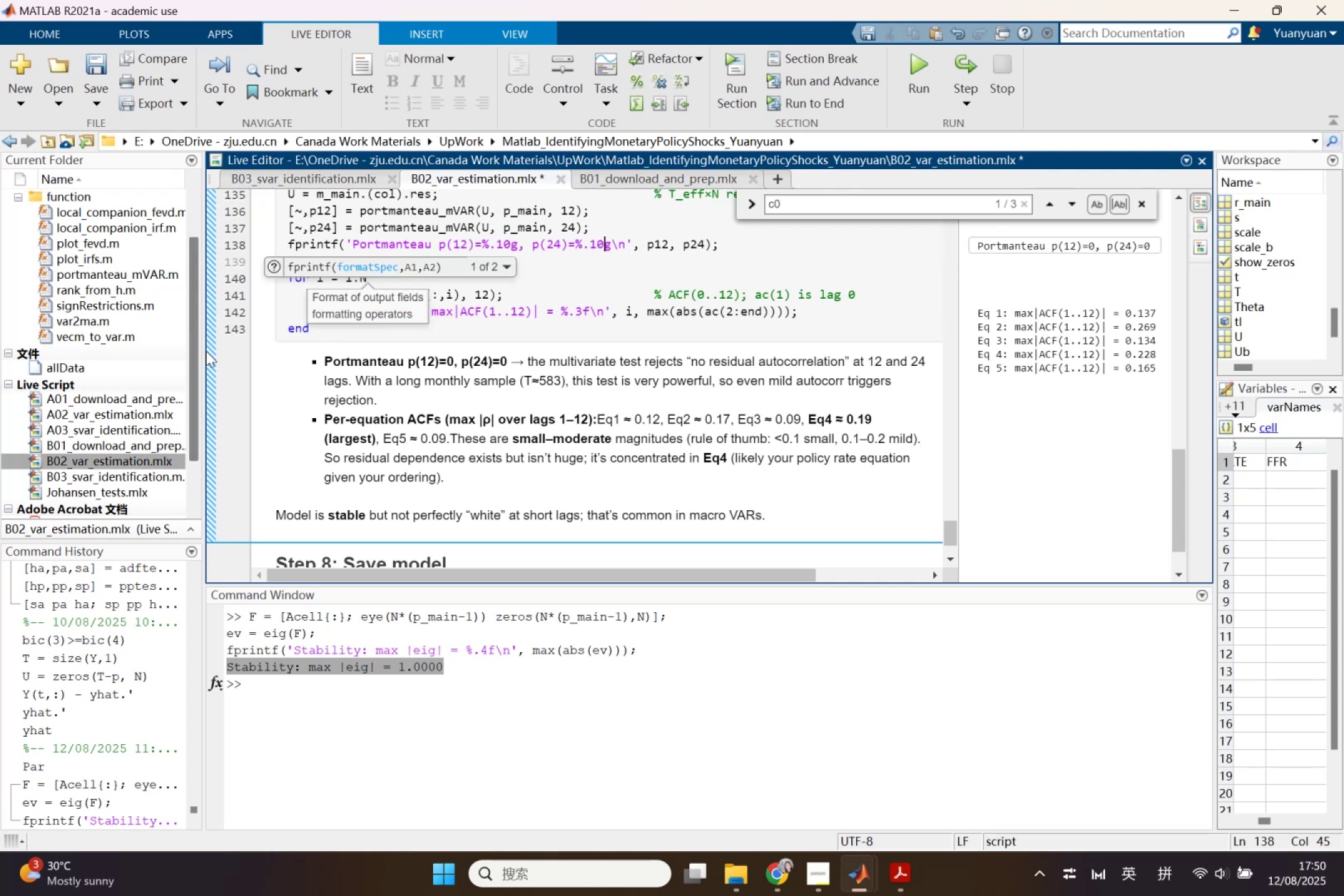 
left_click([210, 351])
 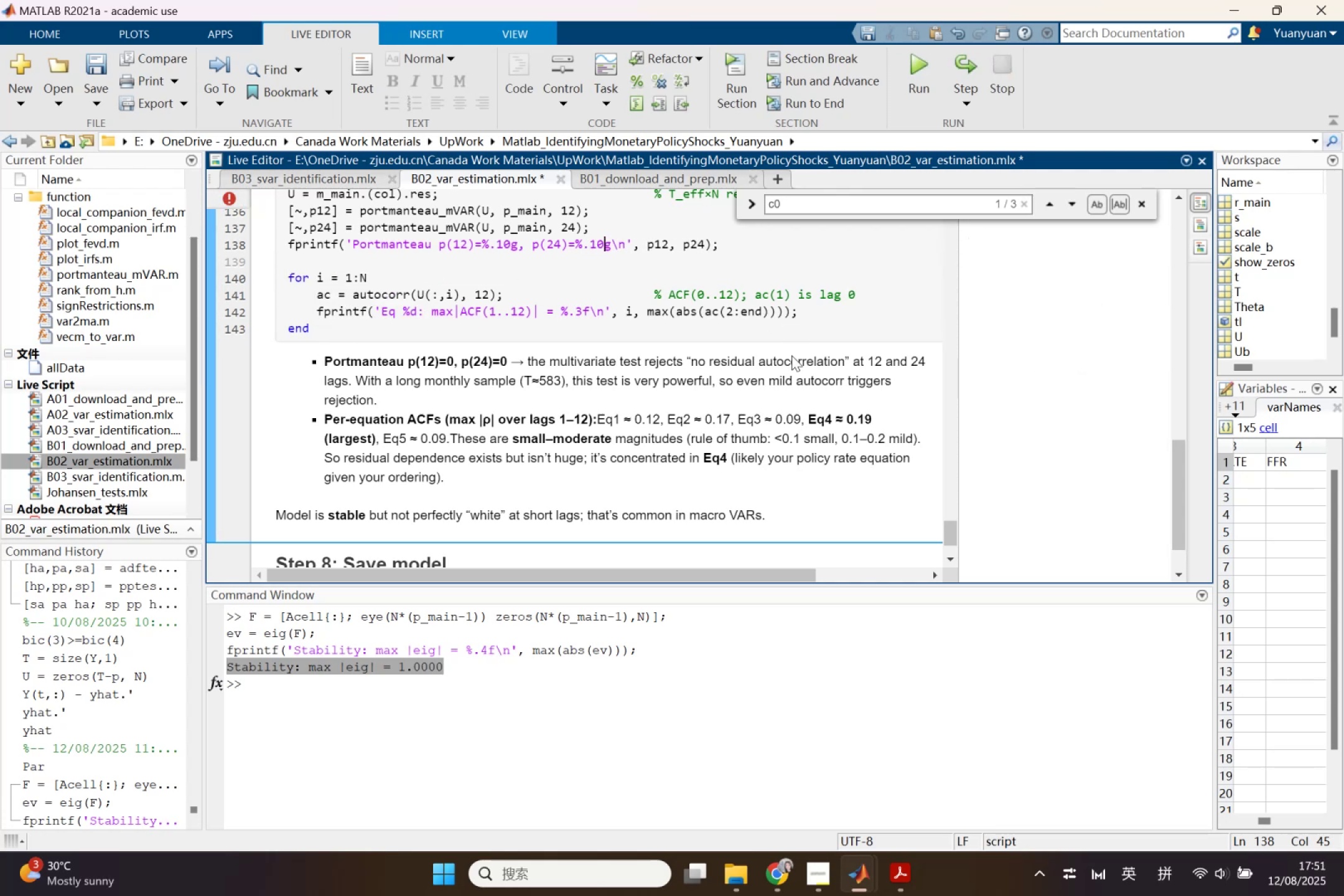 
scroll: coordinate [791, 360], scroll_direction: up, amount: 2.0
 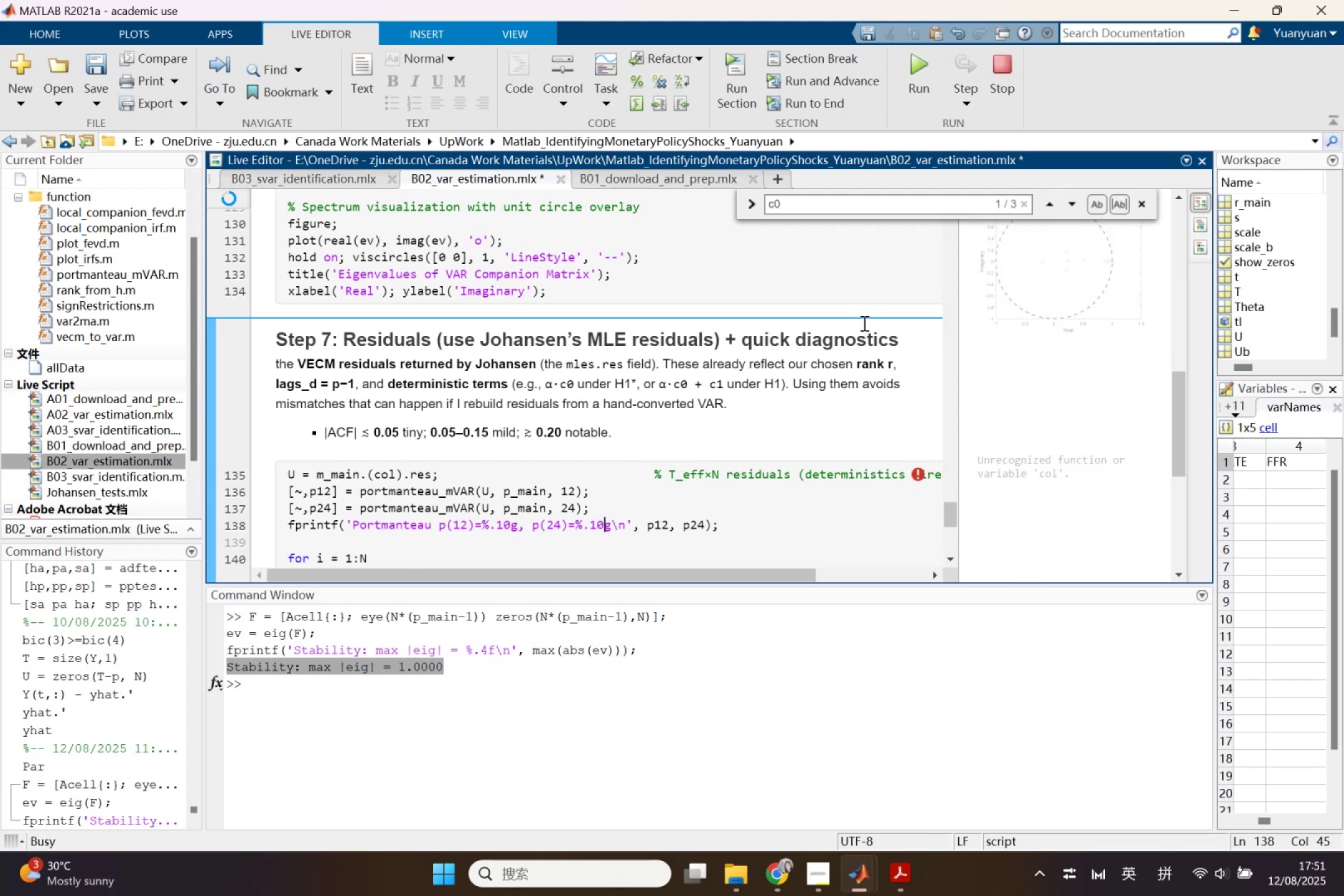 
wait(13.71)
 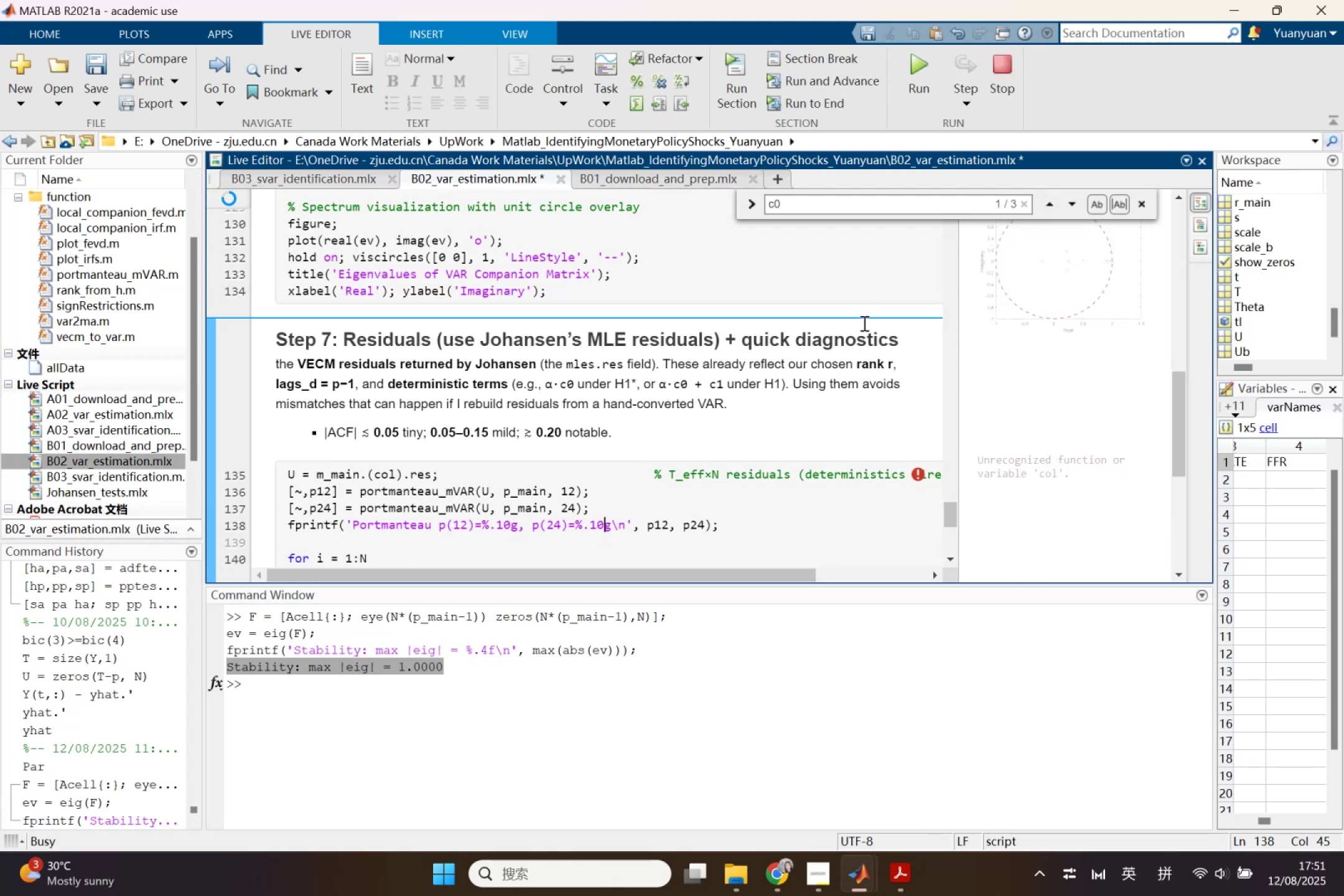 
scroll: coordinate [863, 325], scroll_direction: up, amount: 2.0
 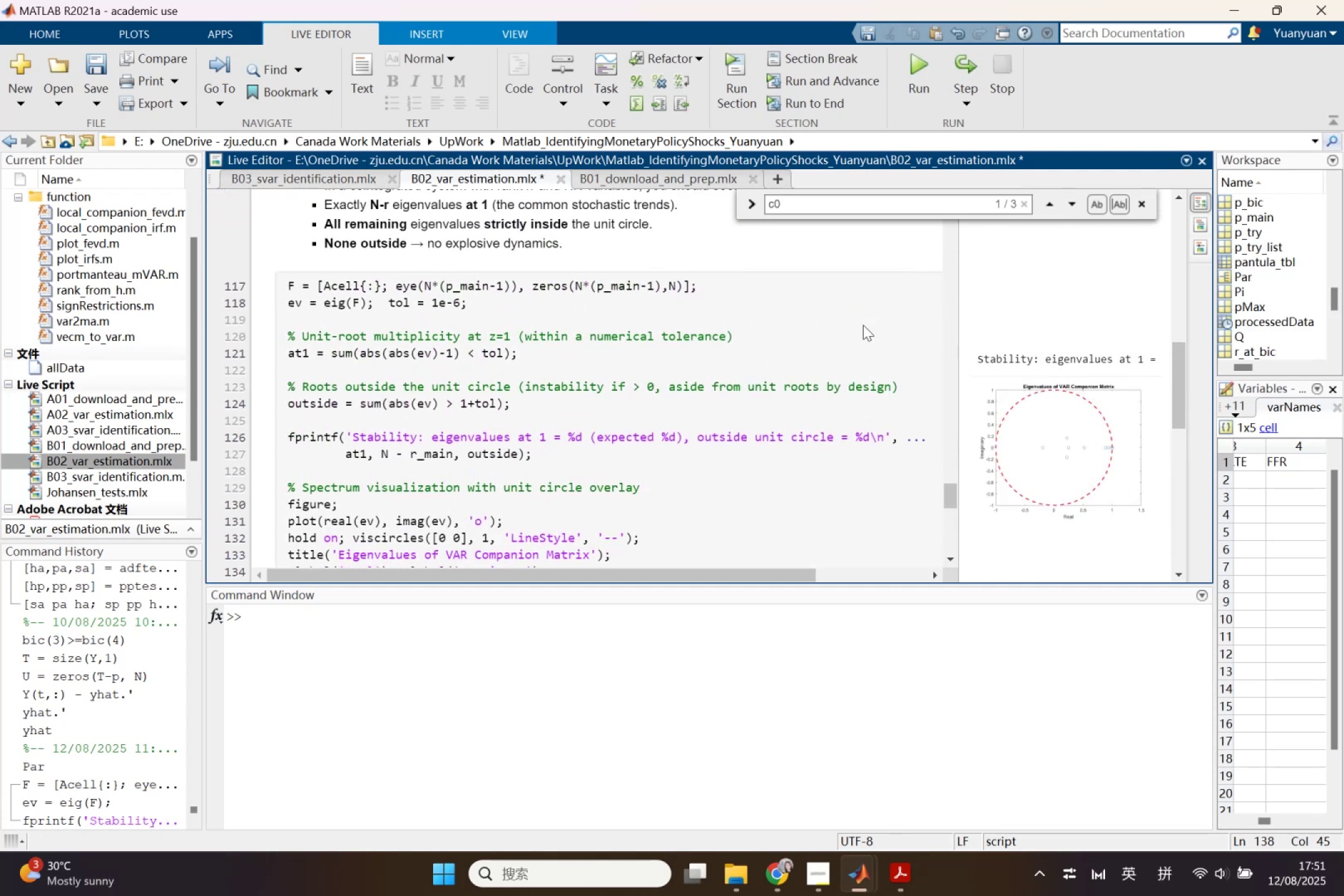 
scroll: coordinate [863, 325], scroll_direction: down, amount: 4.0
 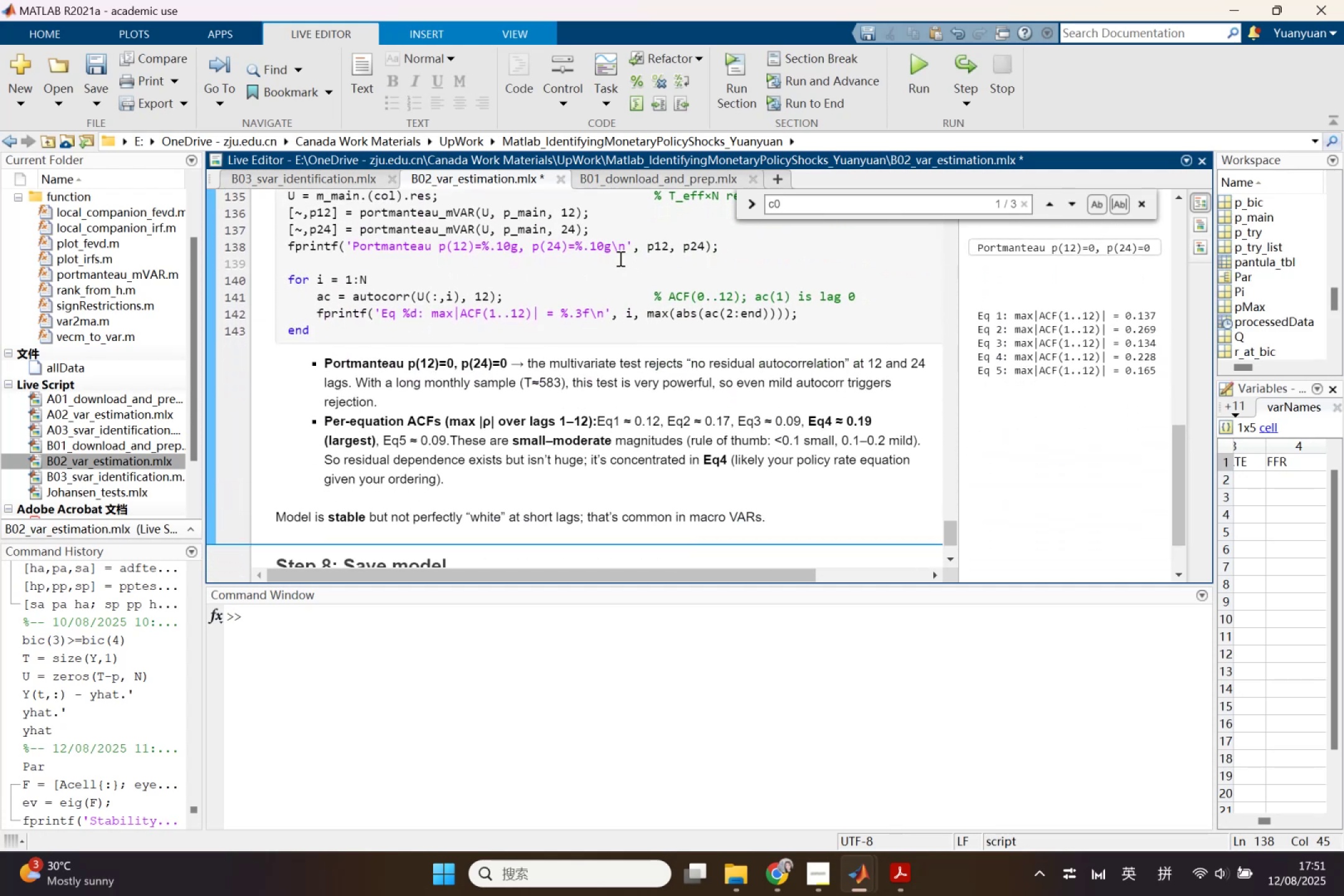 
wait(9.05)
 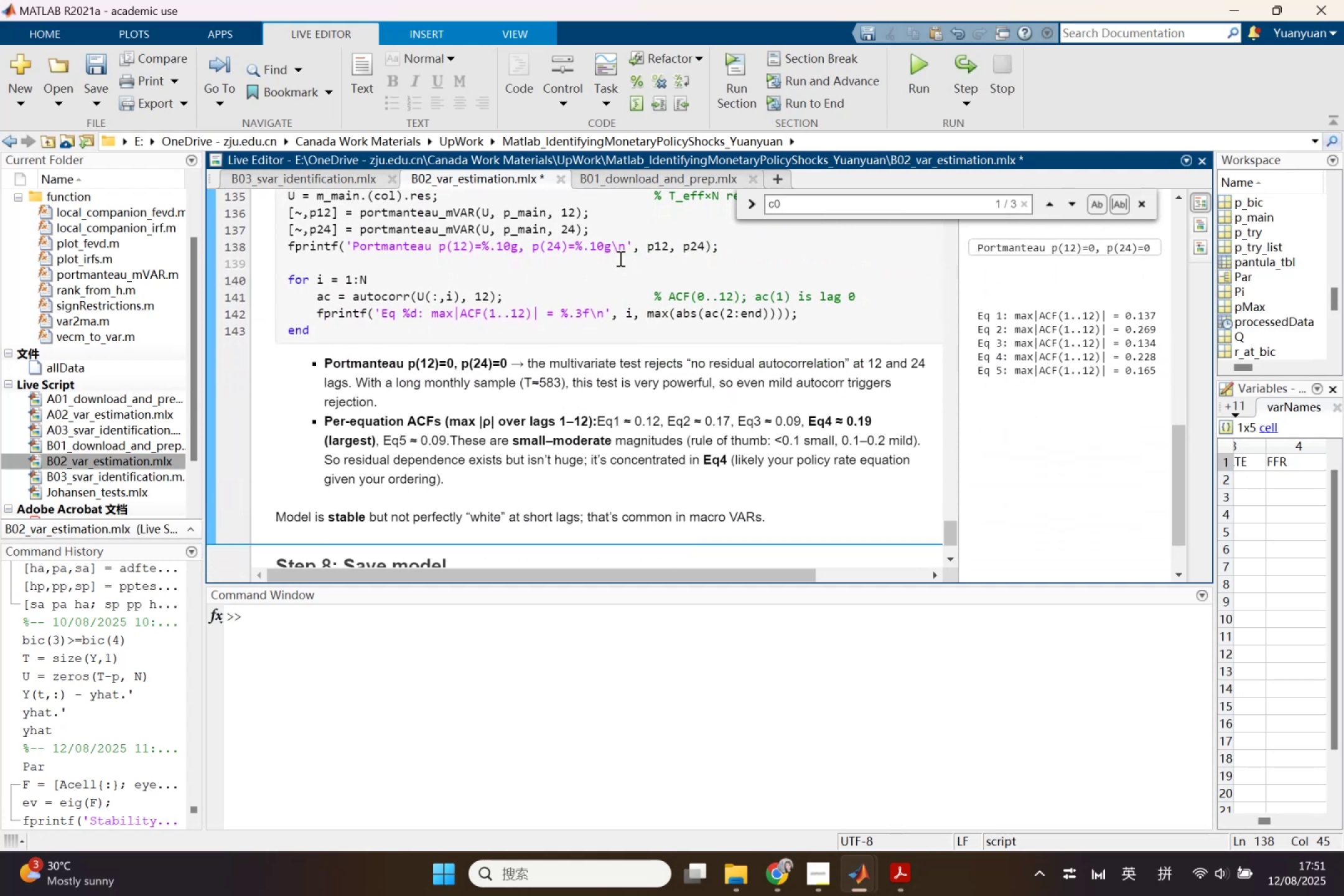 
left_click_drag(start_coordinate=[439, 243], to_coordinate=[483, 248])
 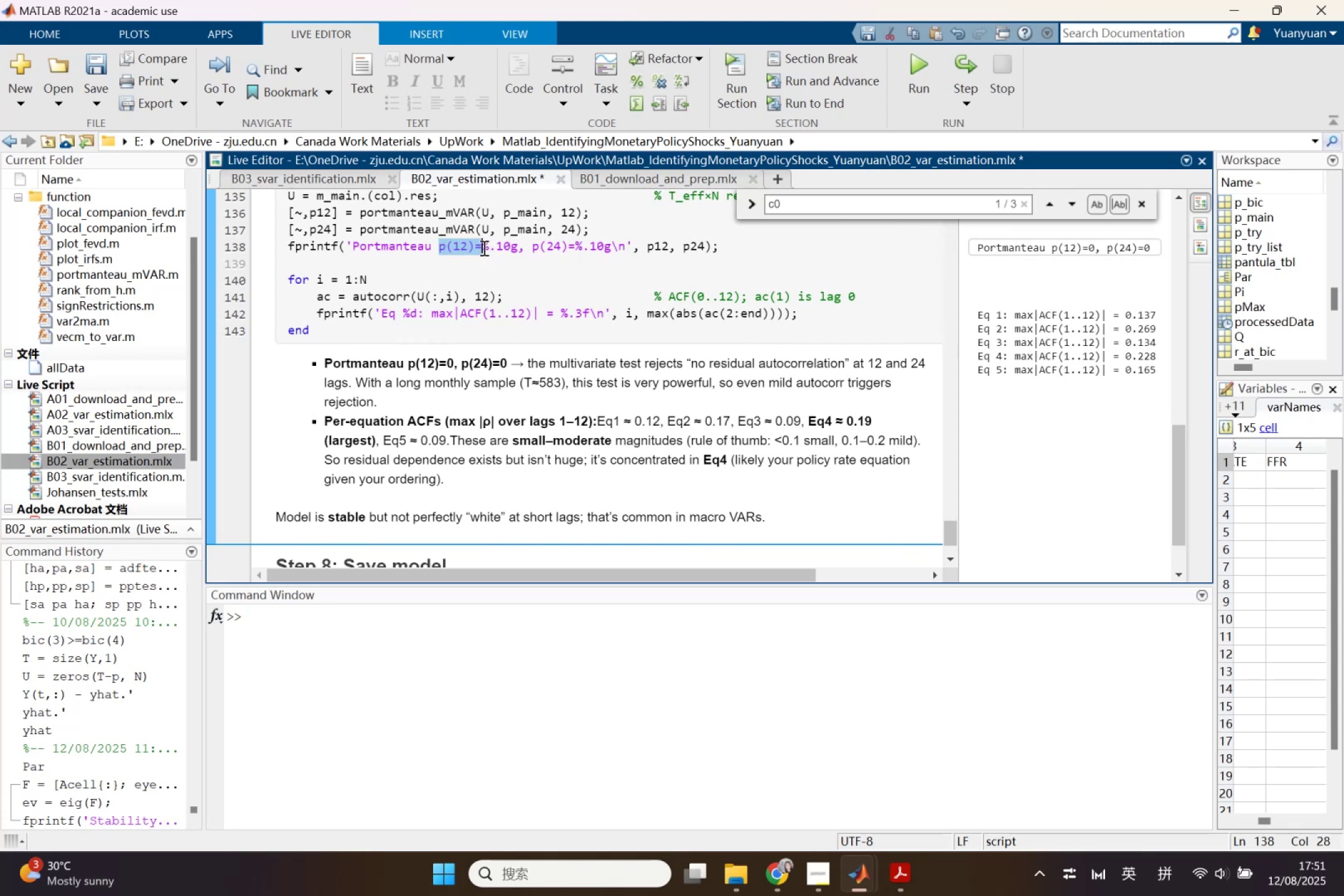 
hold_key(key=ControlLeft, duration=0.6)
 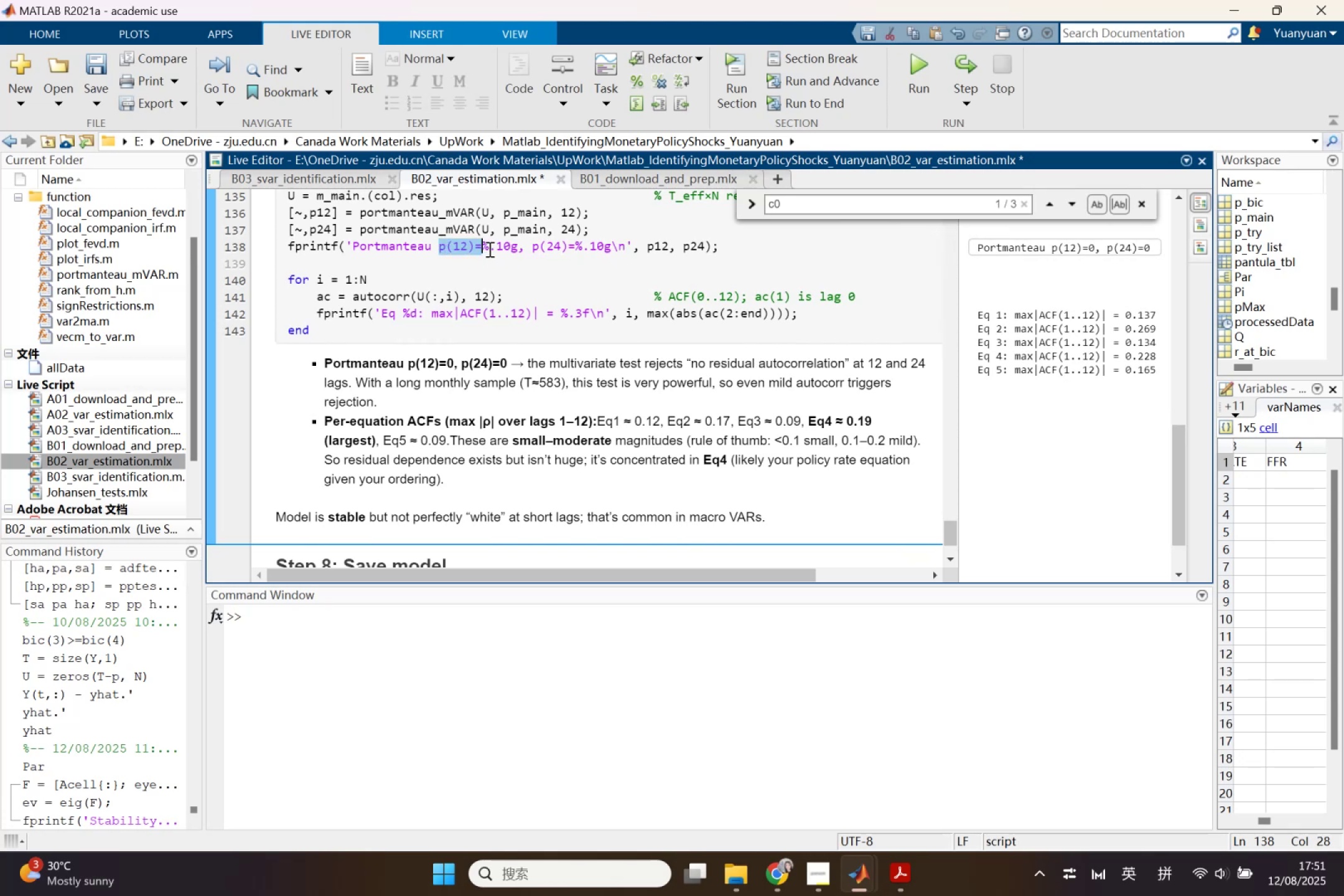 
left_click([490, 248])
 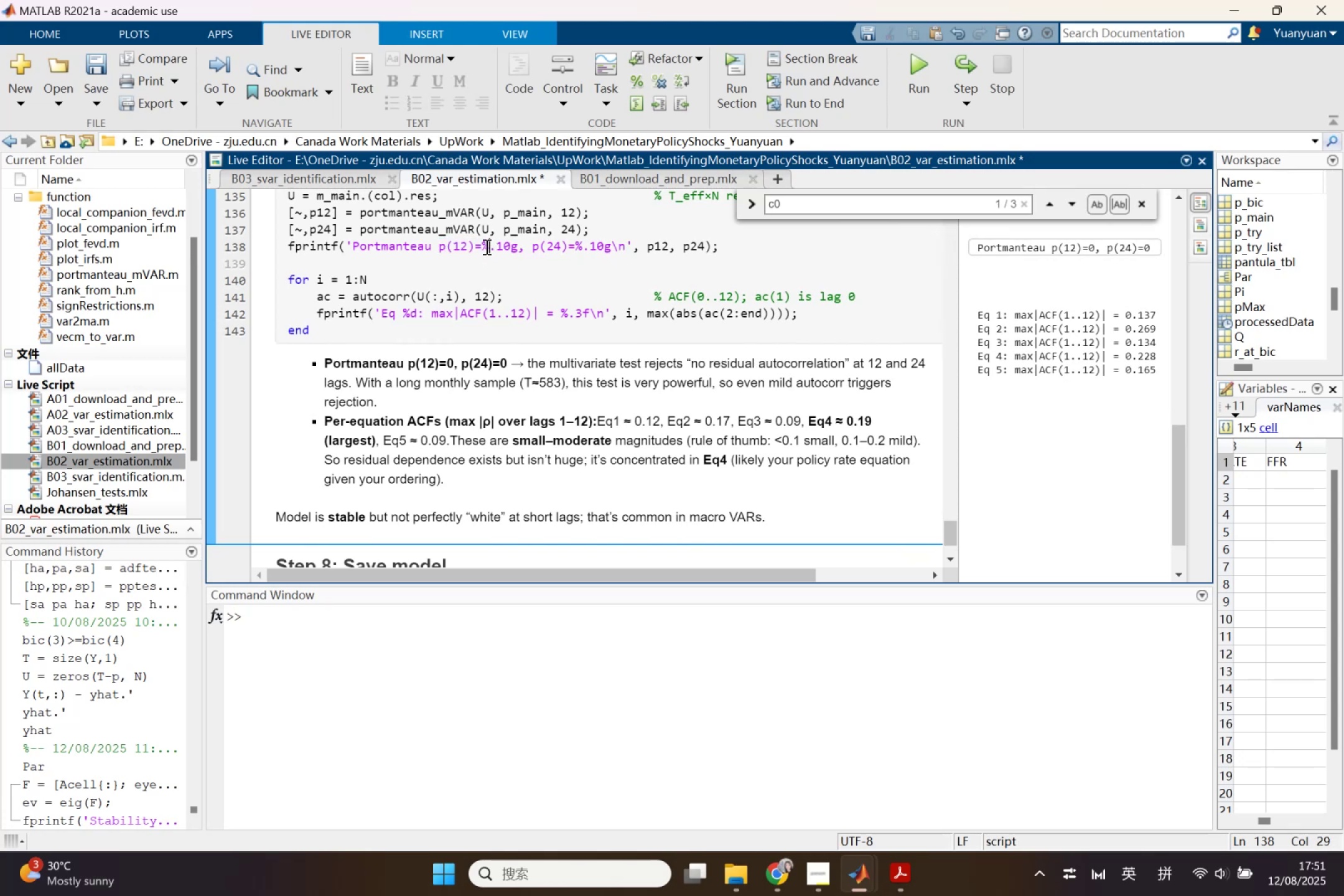 
left_click_drag(start_coordinate=[485, 246], to_coordinate=[515, 246])
 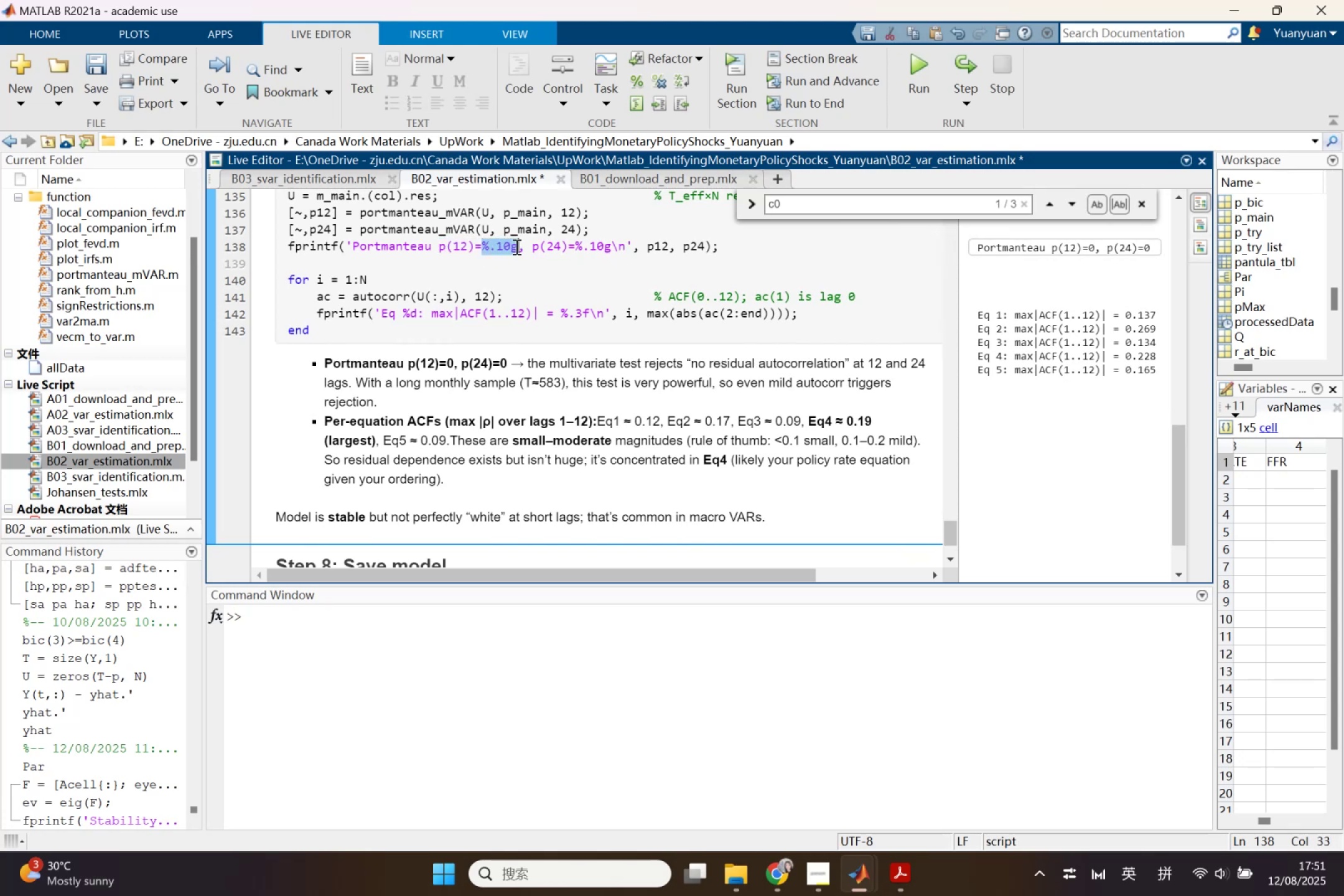 
key(Control+C)
 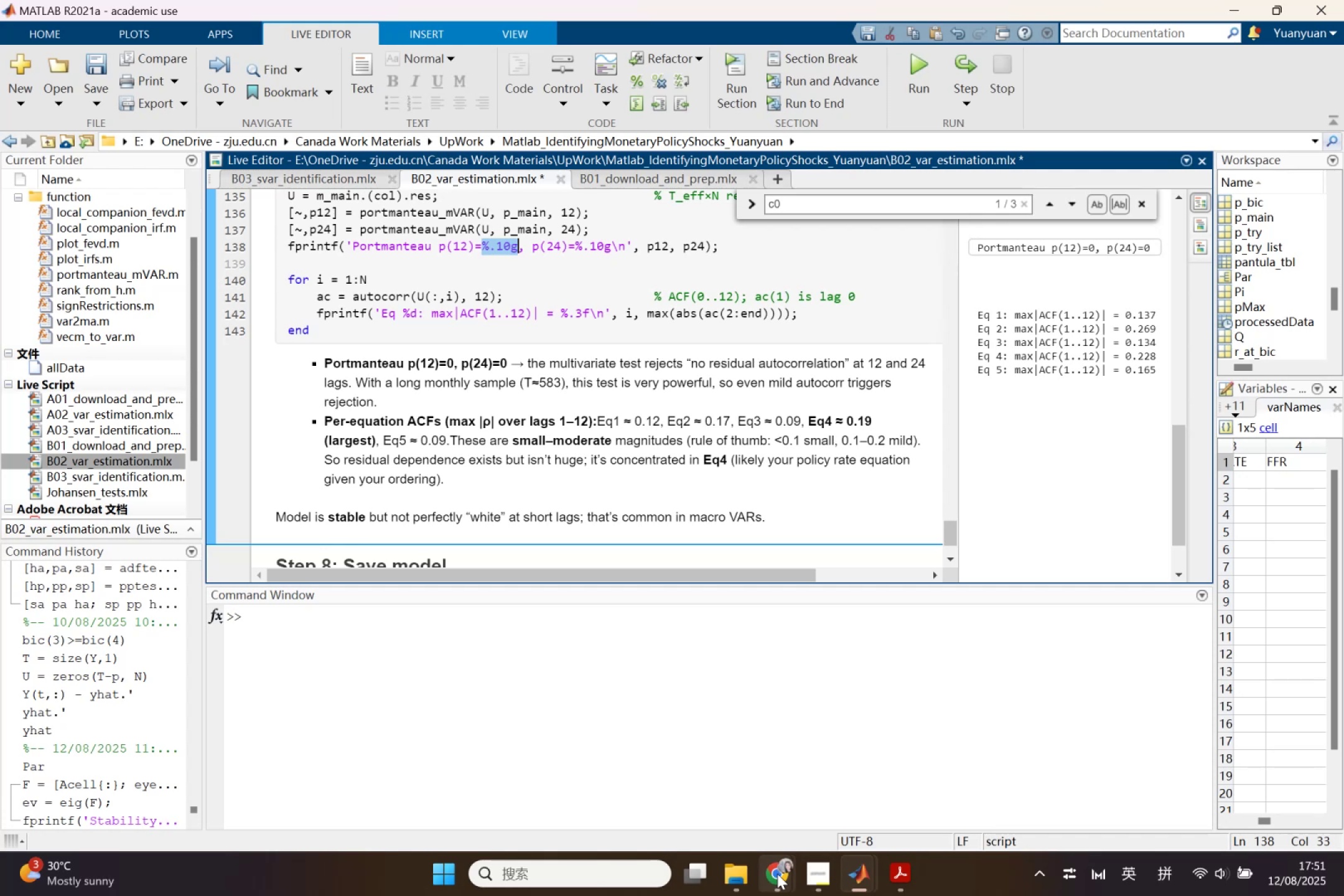 
left_click([777, 874])
 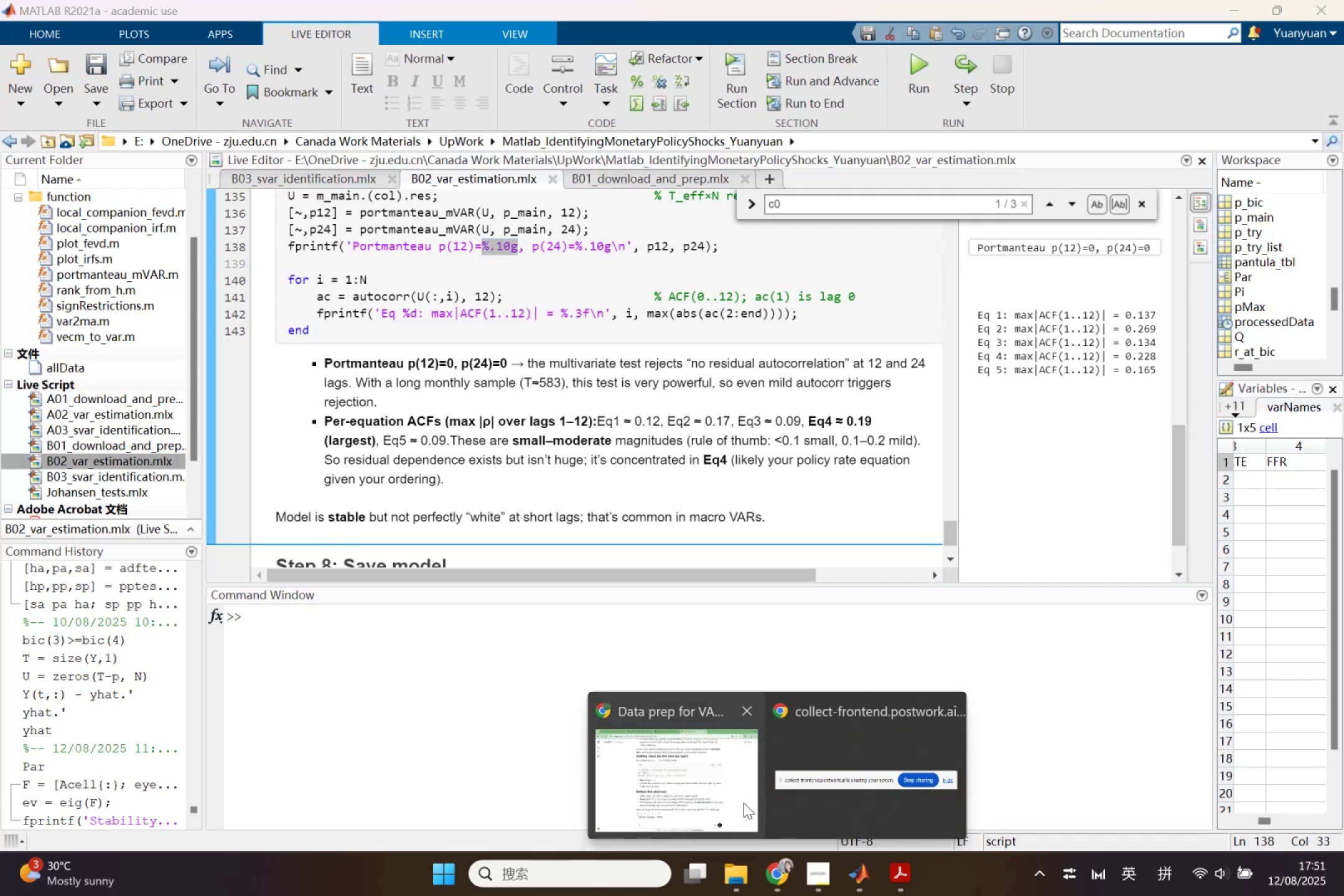 
left_click([744, 803])
 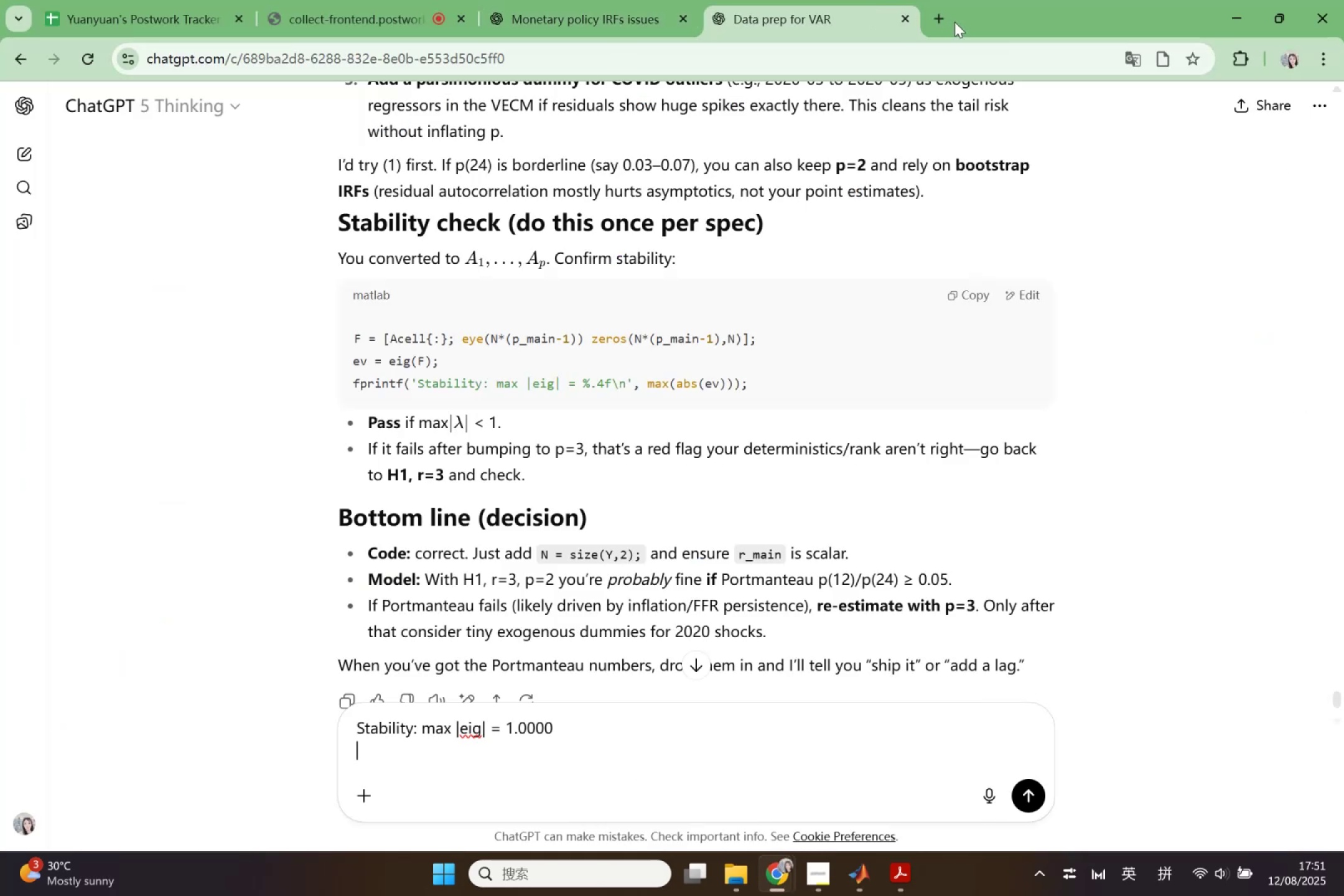 
left_click([946, 19])
 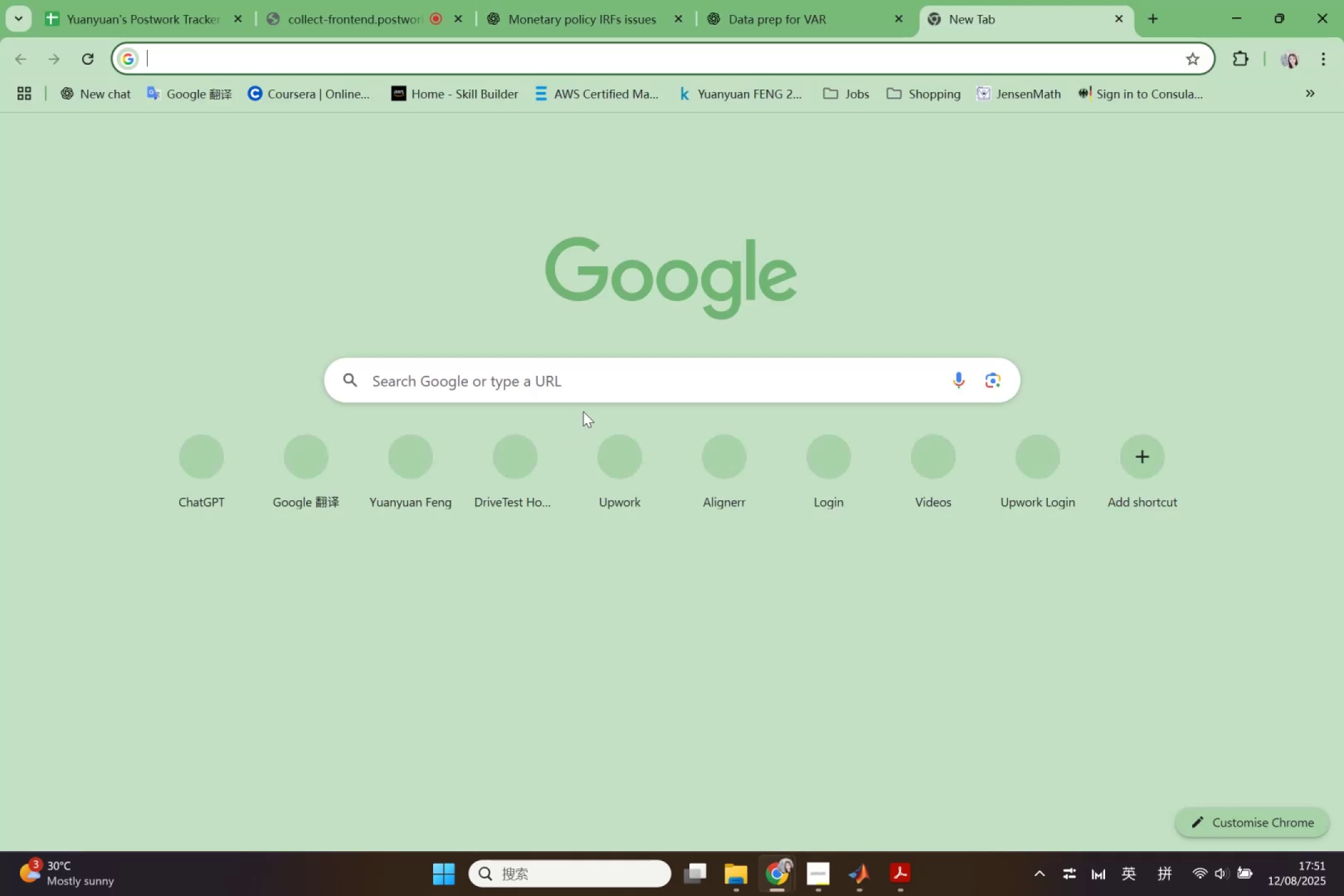 
left_click([596, 376])
 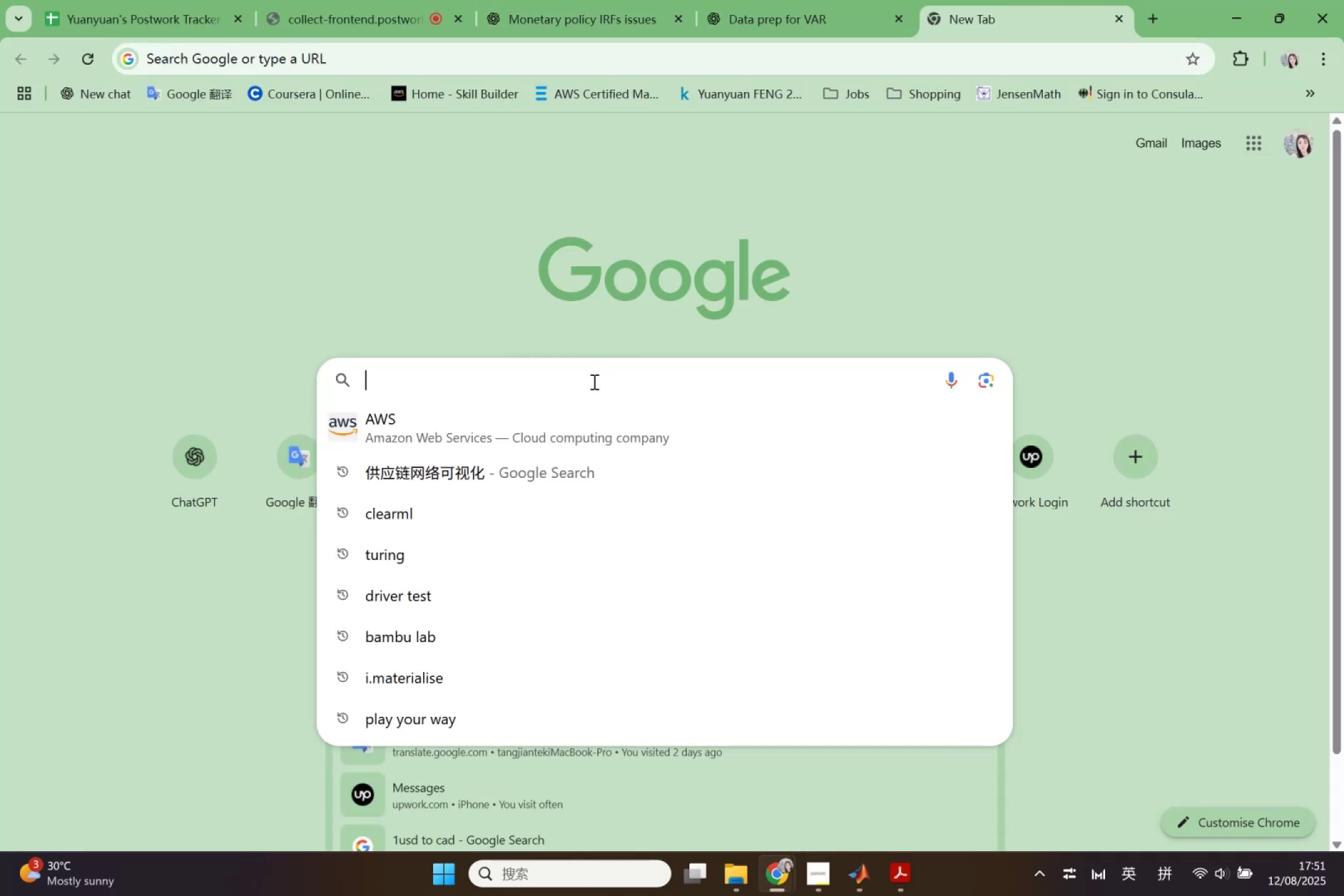 
key(Control+V)
 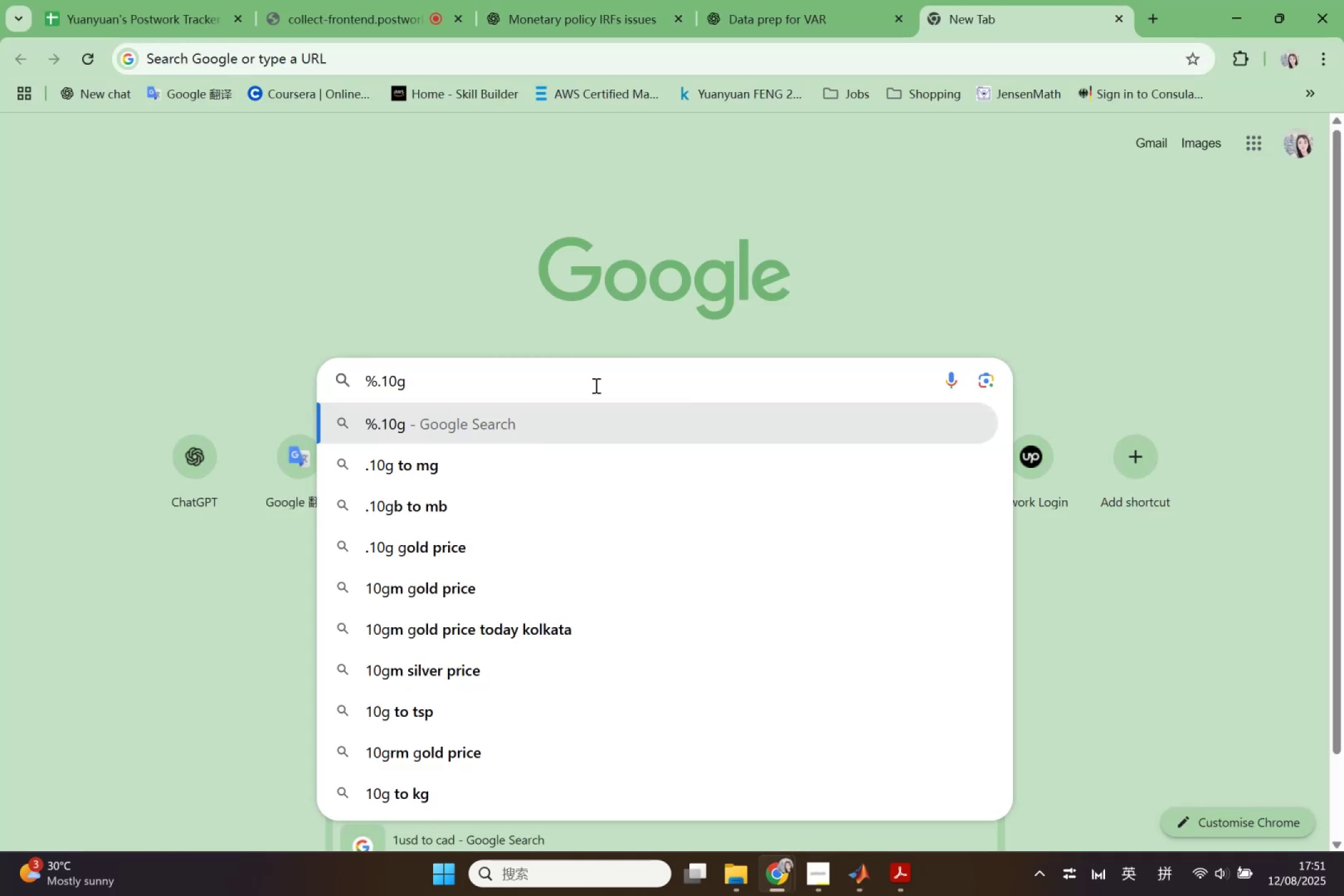 
key(Control+Z)
 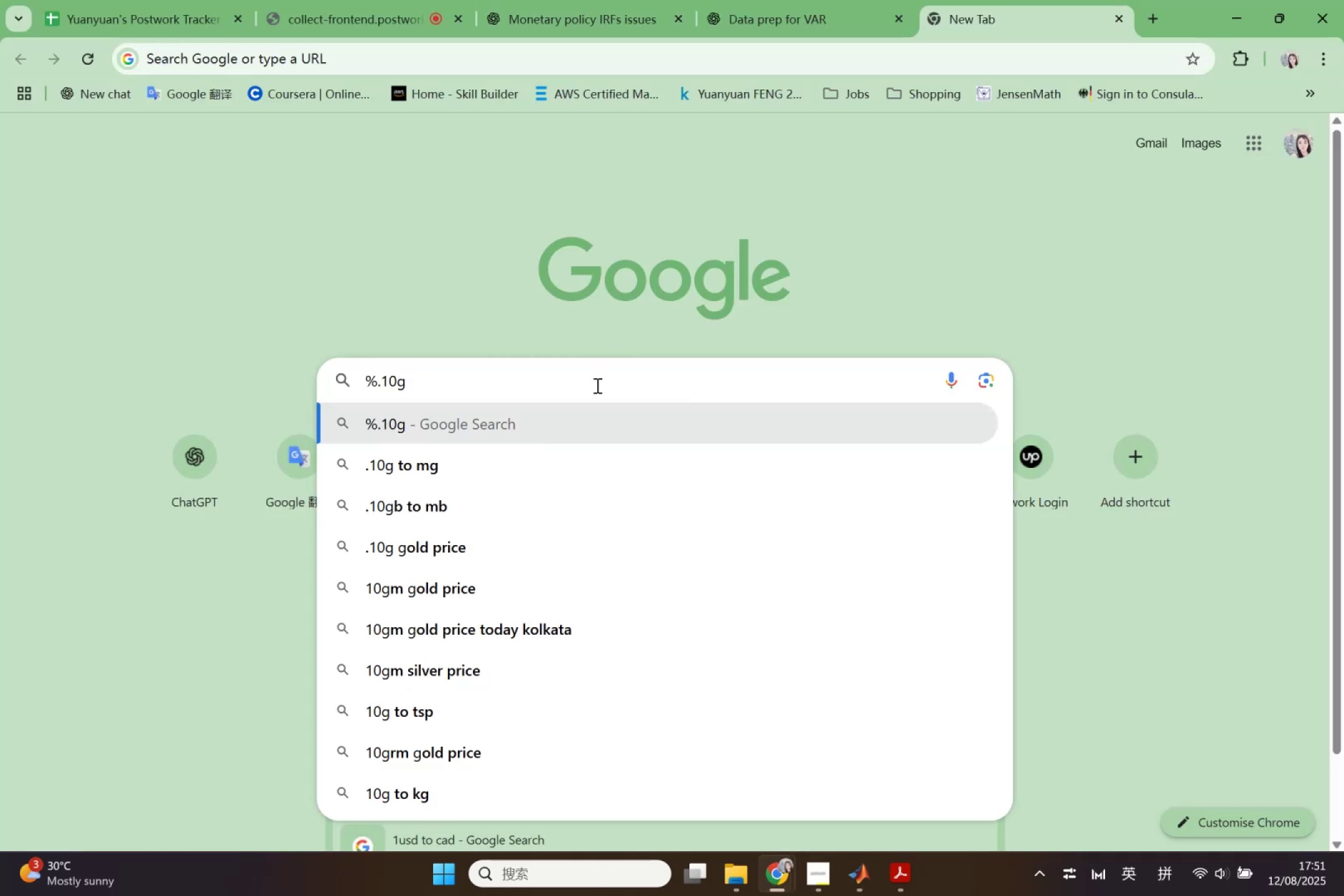 
left_click_drag(start_coordinate=[596, 385], to_coordinate=[151, 330])
 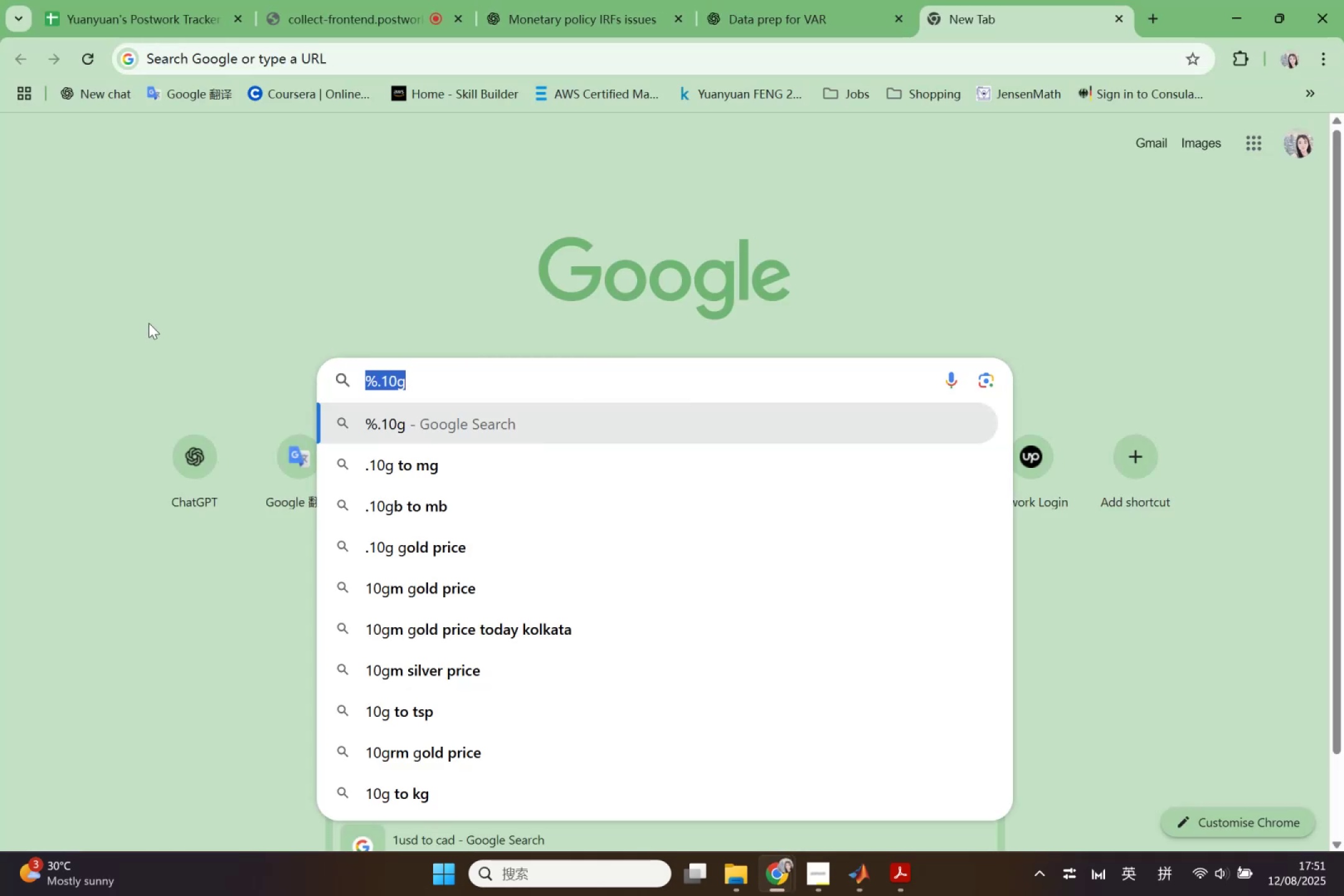 
key(Backspace)
 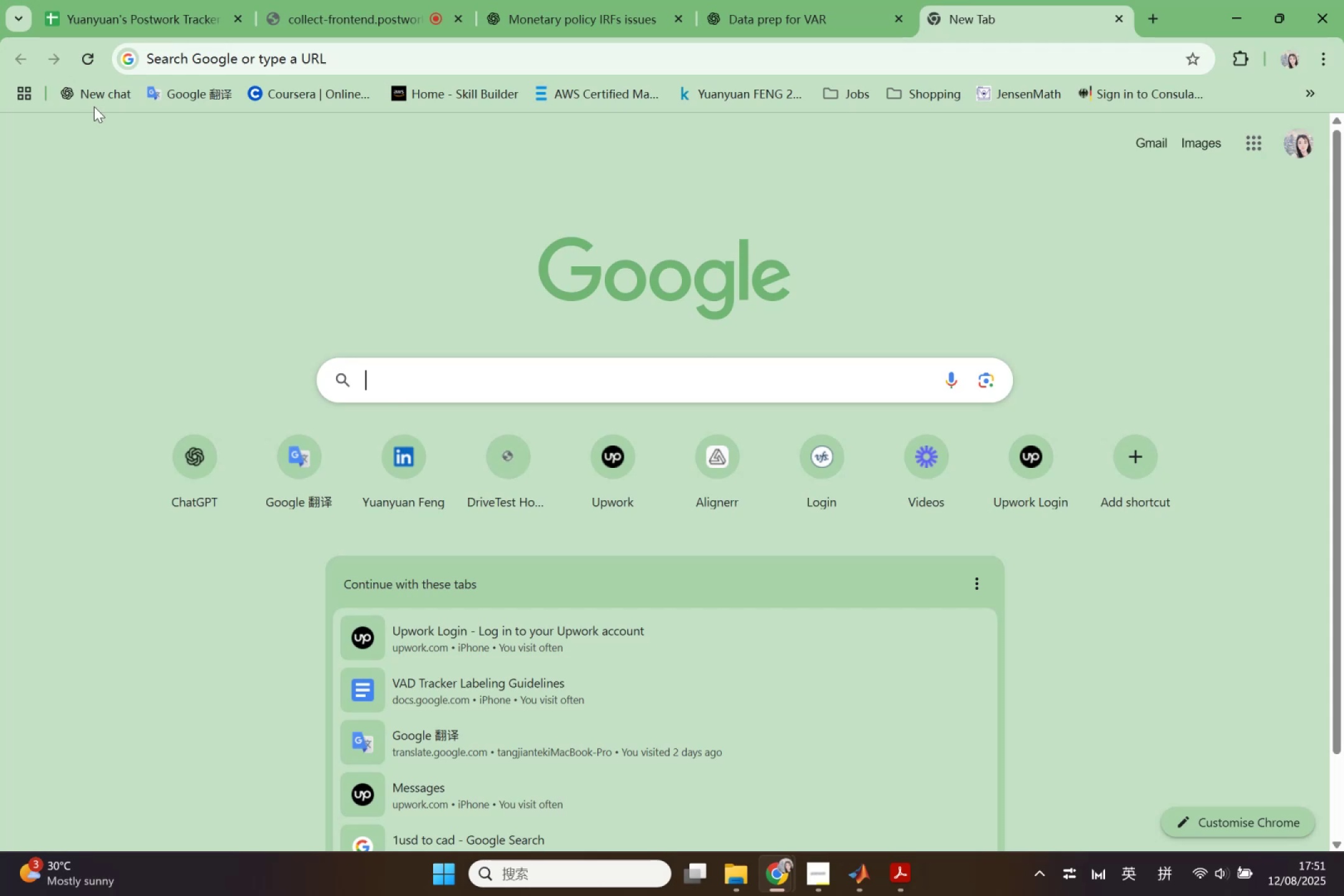 
double_click([95, 98])
 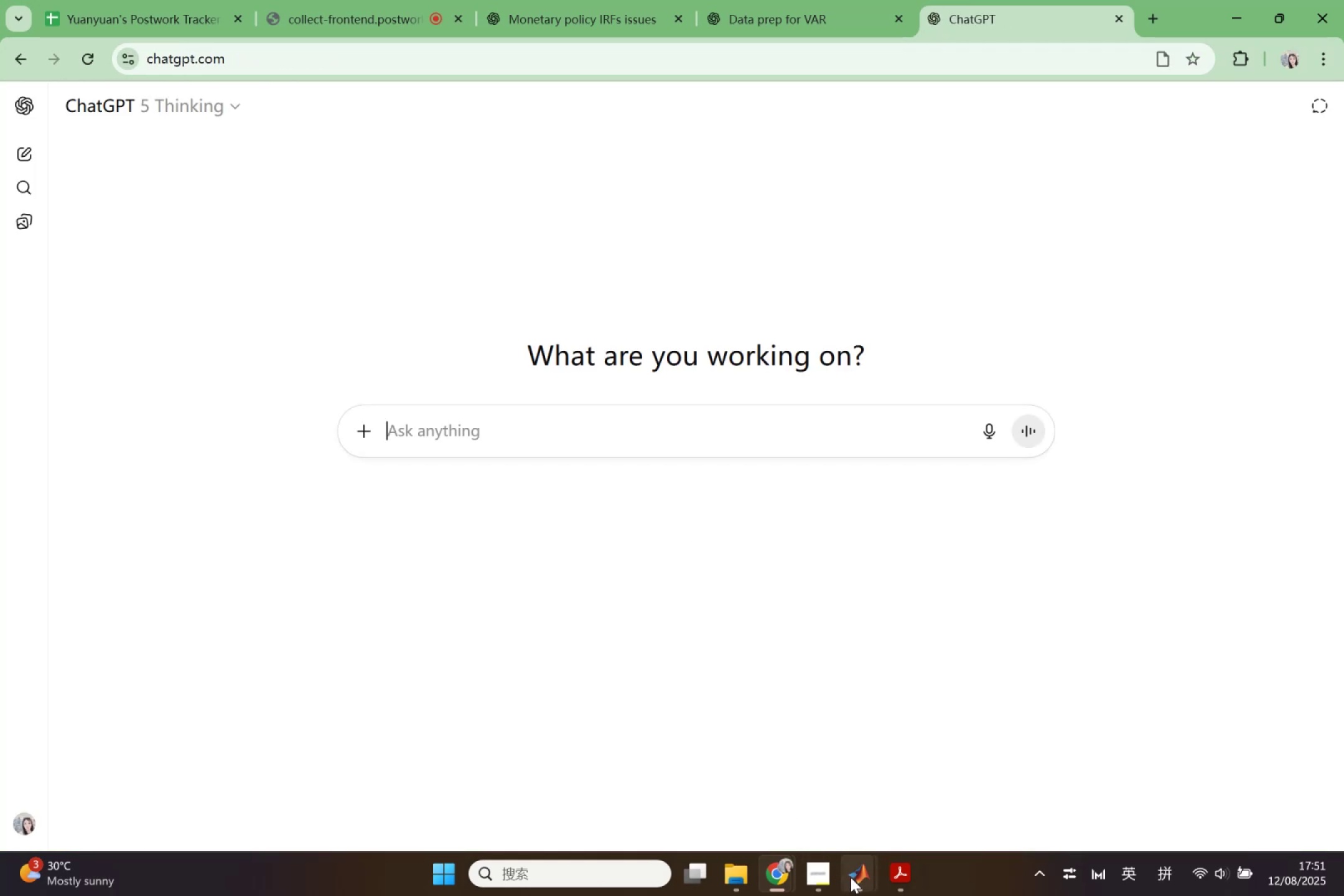 
double_click([734, 772])
 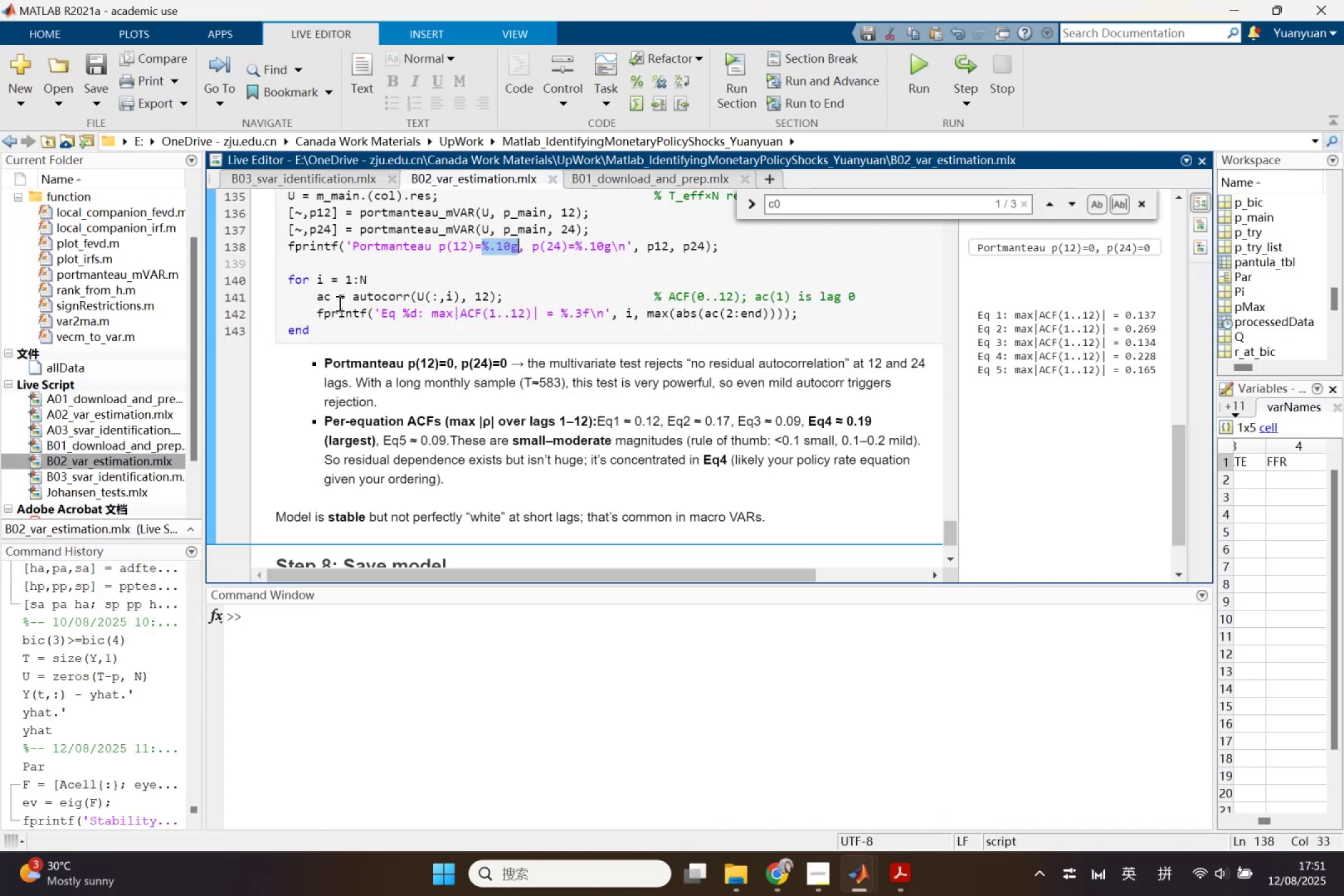 
left_click([338, 303])
 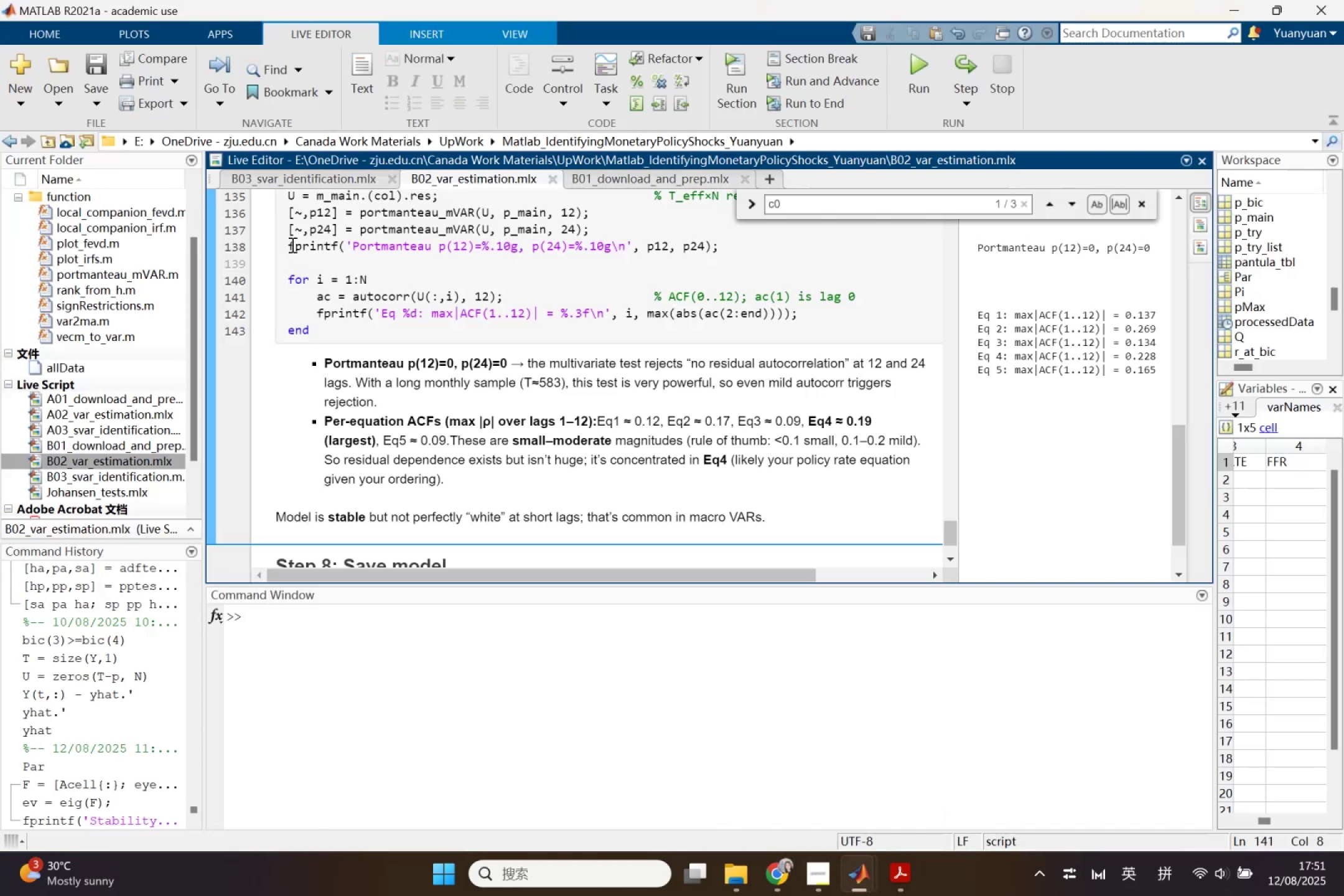 
left_click_drag(start_coordinate=[289, 245], to_coordinate=[823, 249])
 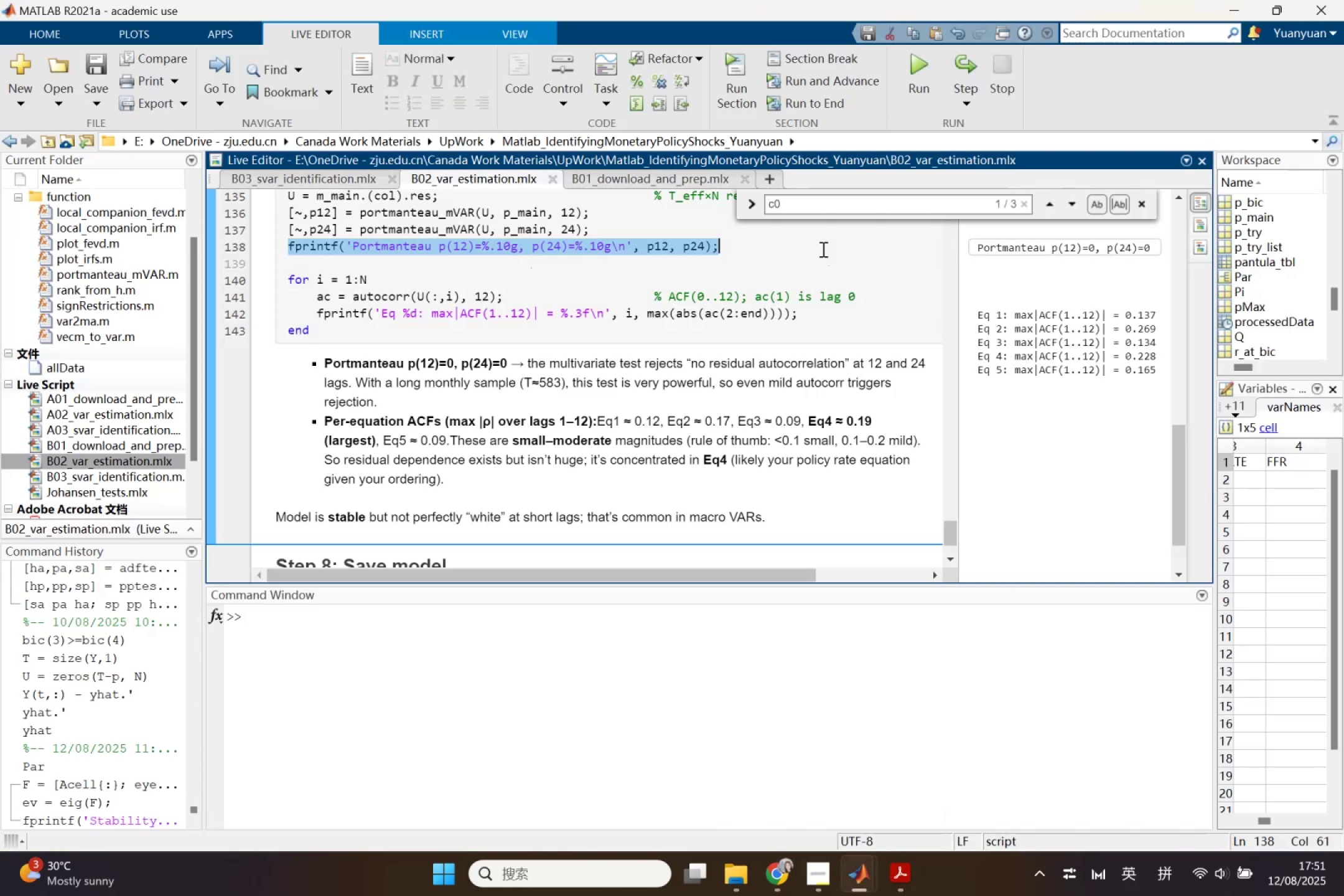 
key(Control+C)
 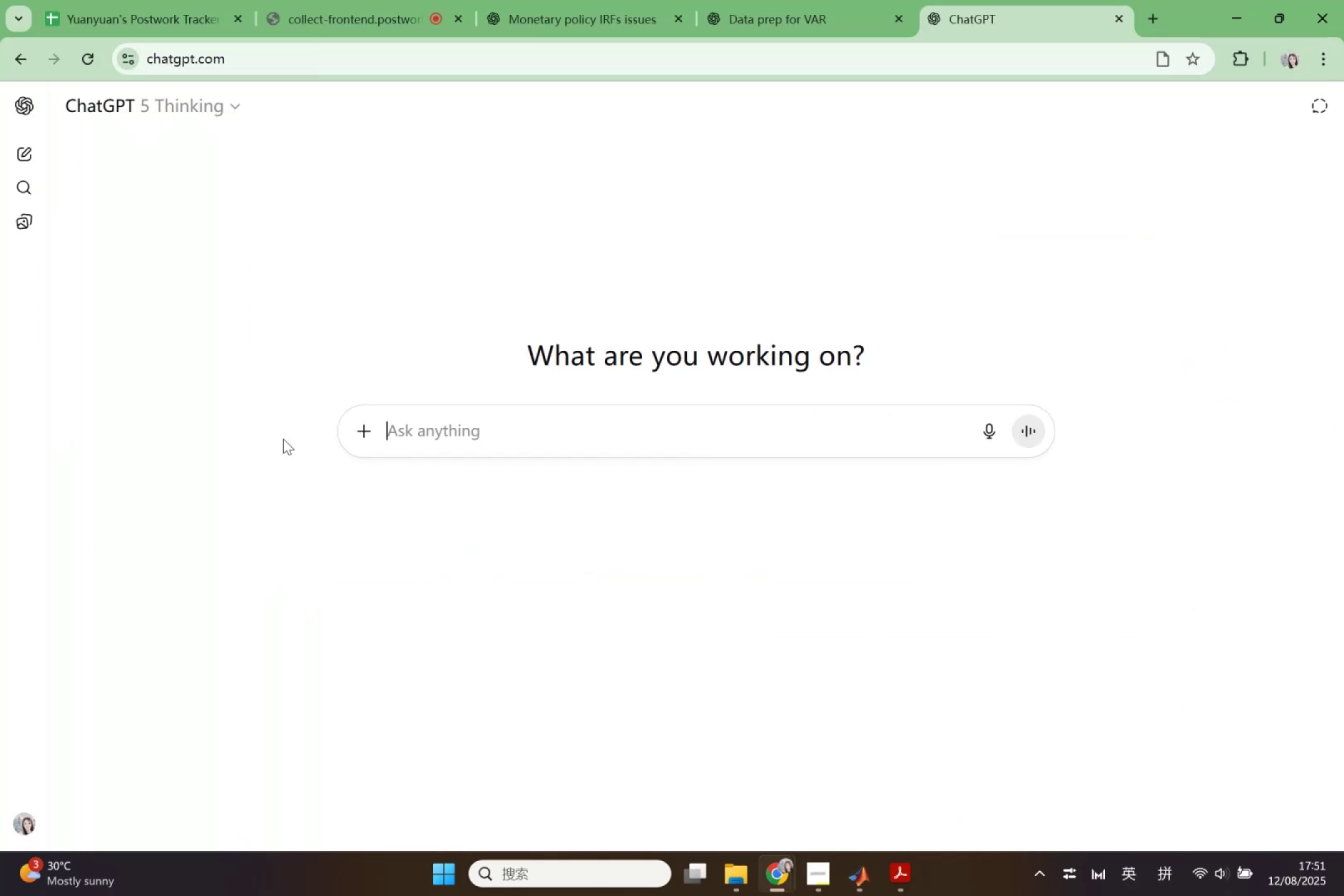 
left_click([401, 428])
 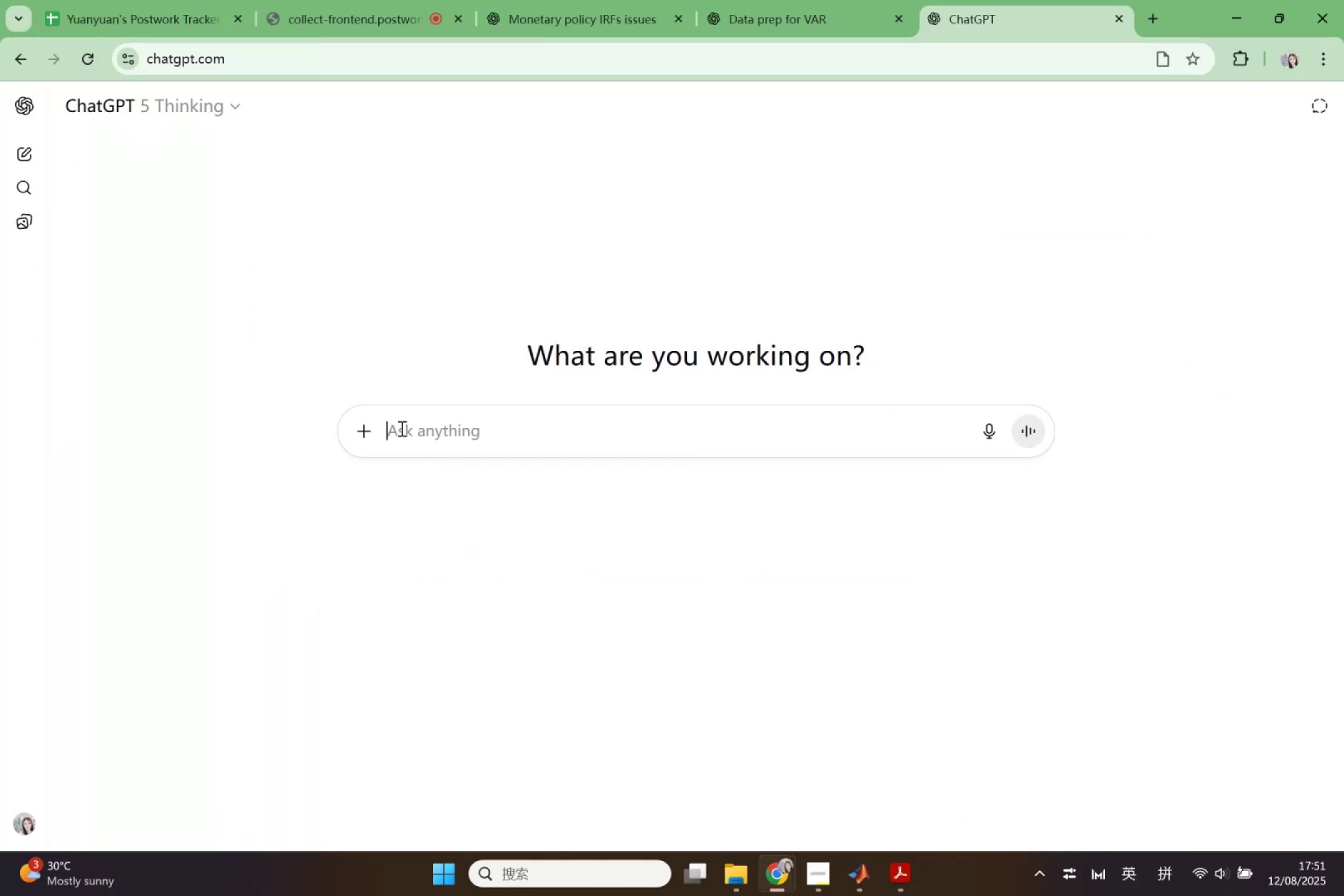 
key(Control+V)
 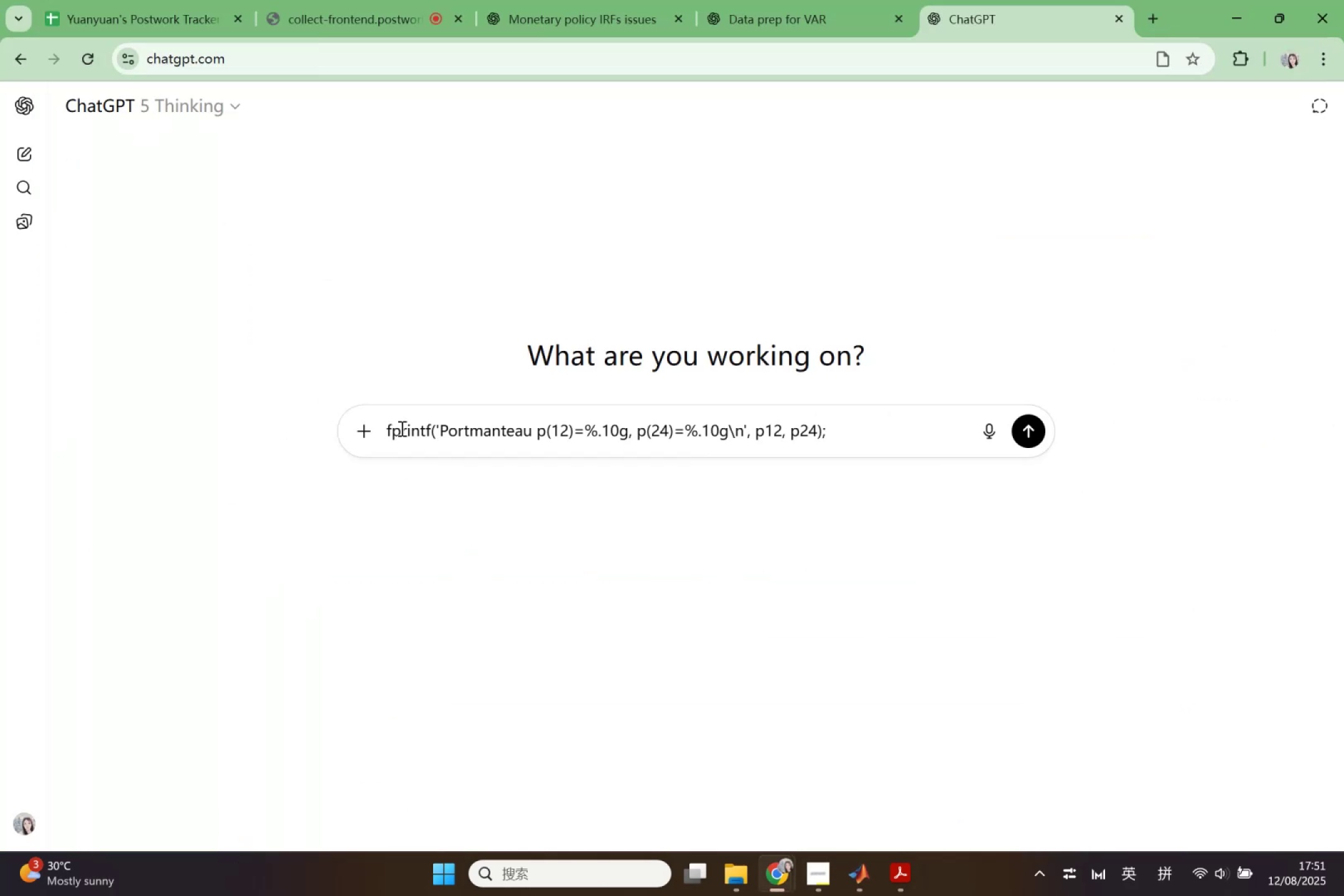 
type( gai)
key(Backspace)
key(Backspace)
key(Backspace)
 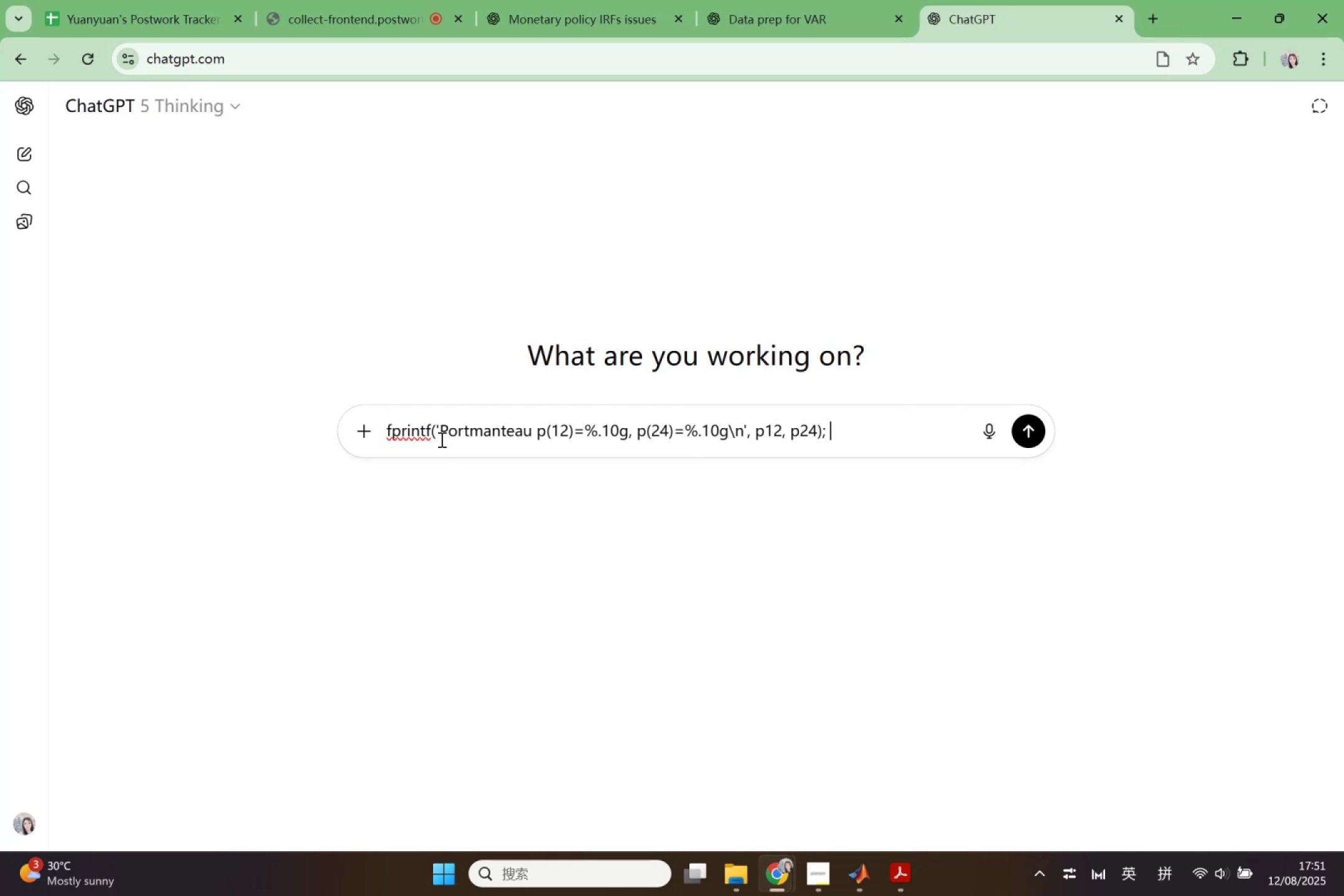 
key(Shift+Enter)
 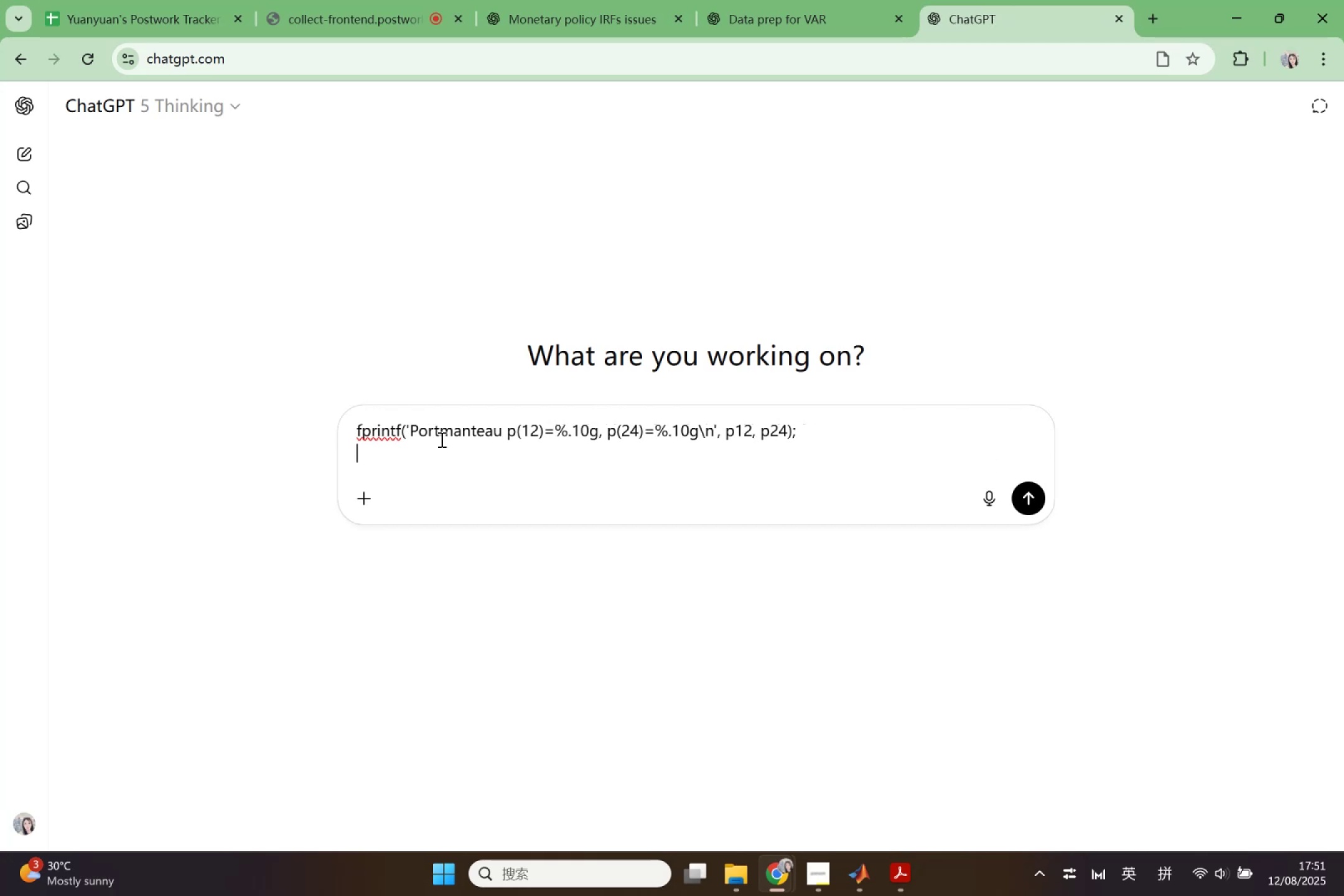 
type(gai)
key(Backspace)
key(Backspace)
key(Backspace)
type(gaic yi kex jishu3xians )
 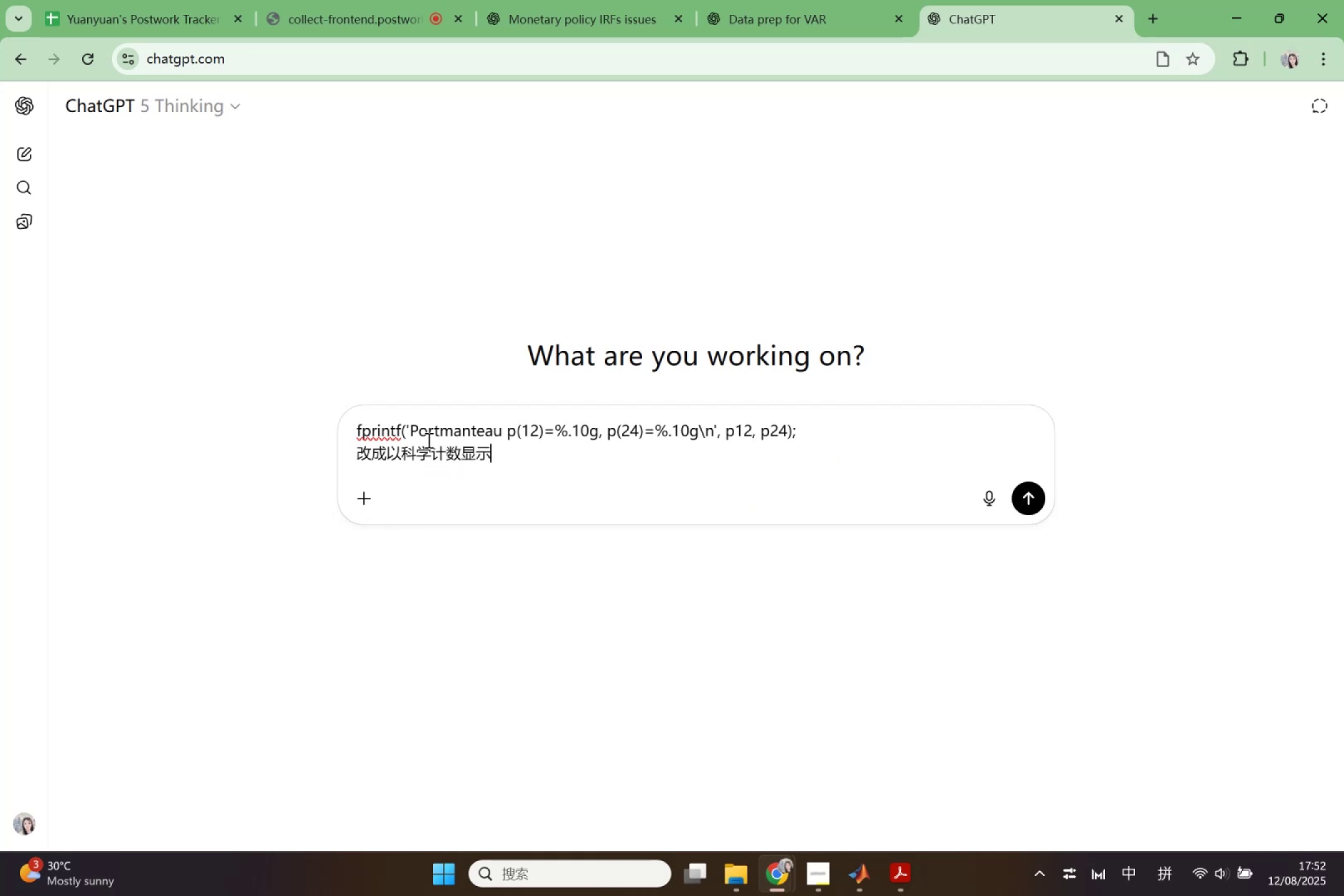 
key(Enter)
 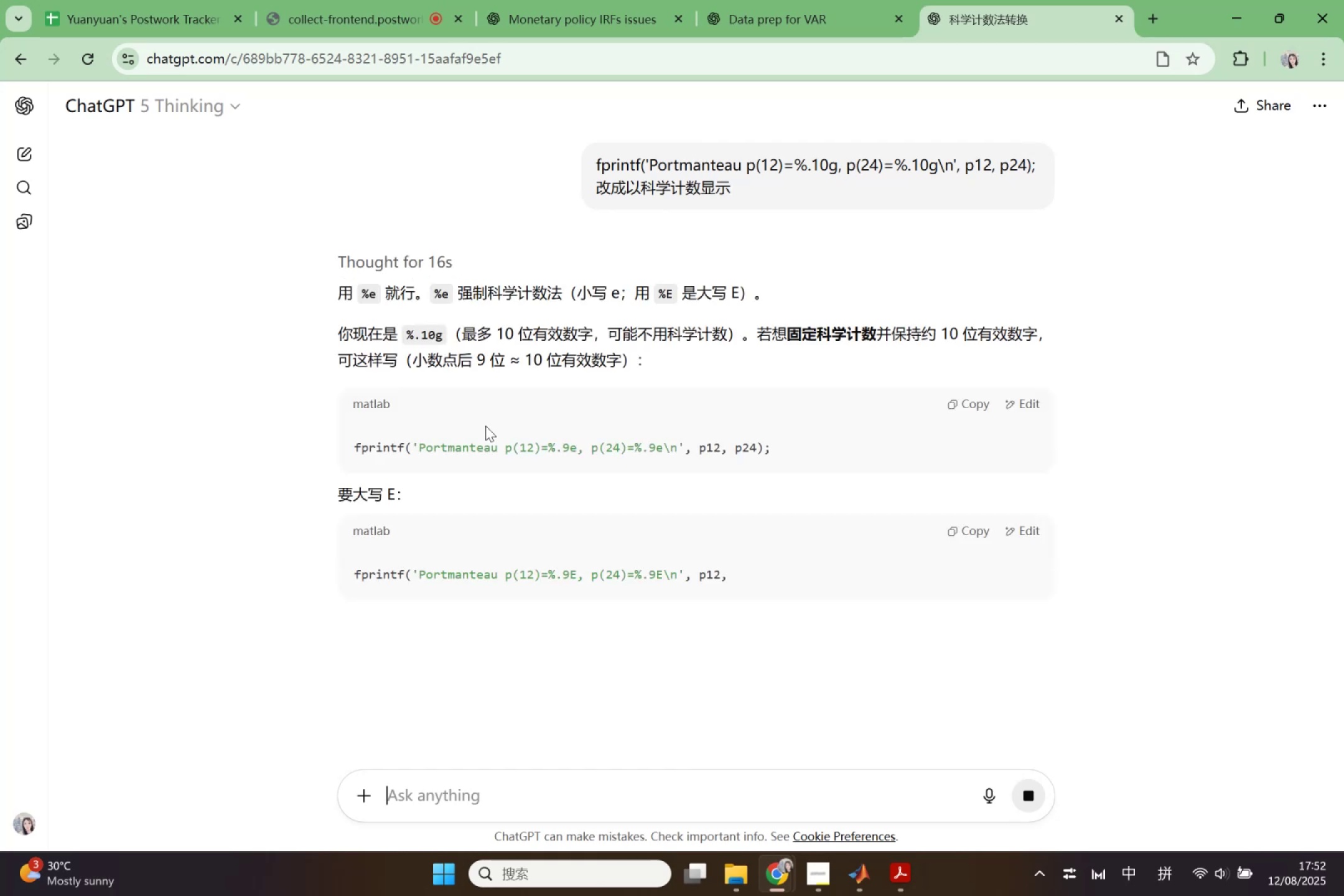 
wait(27.47)
 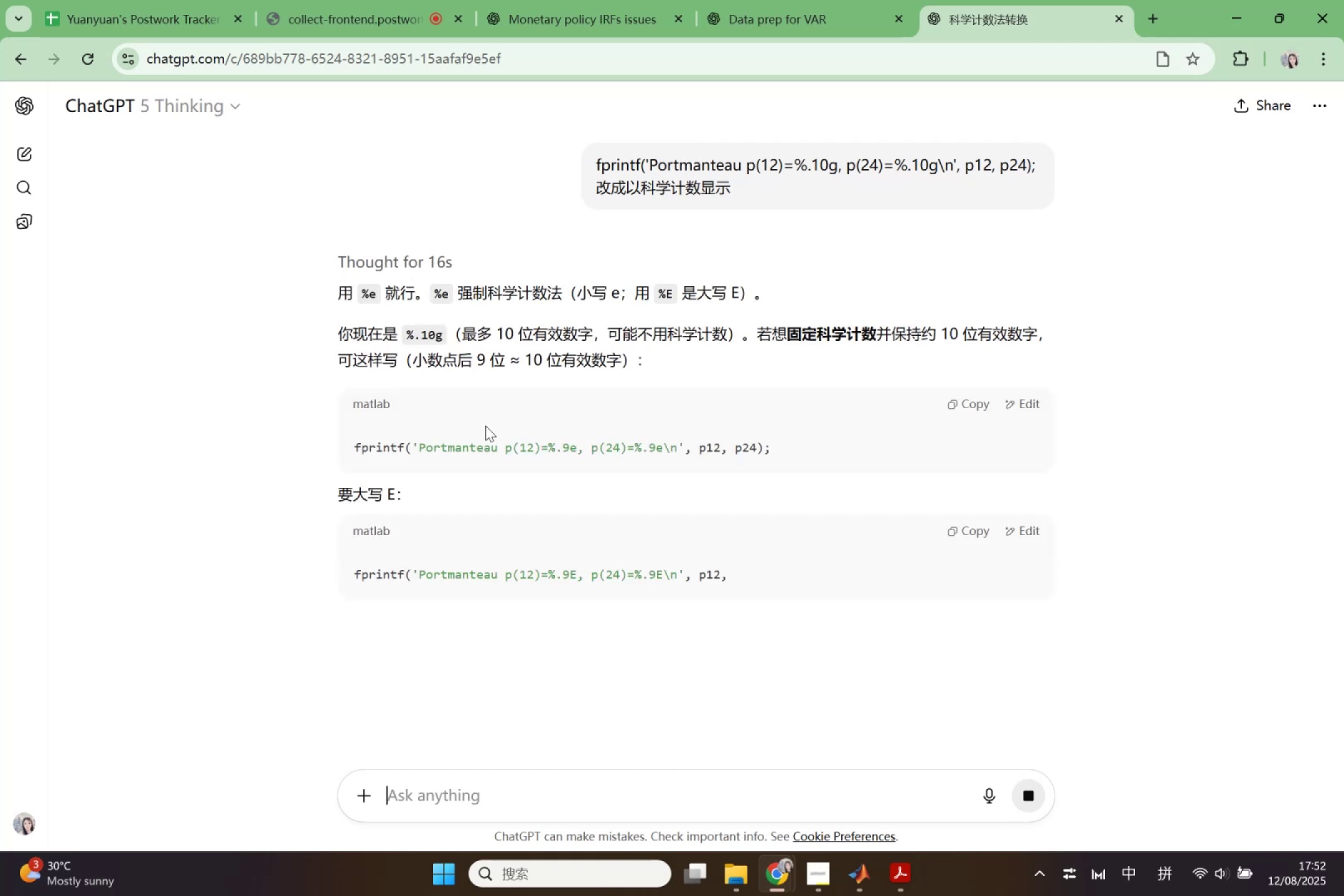 
left_click_drag(start_coordinate=[357, 442], to_coordinate=[836, 442])
 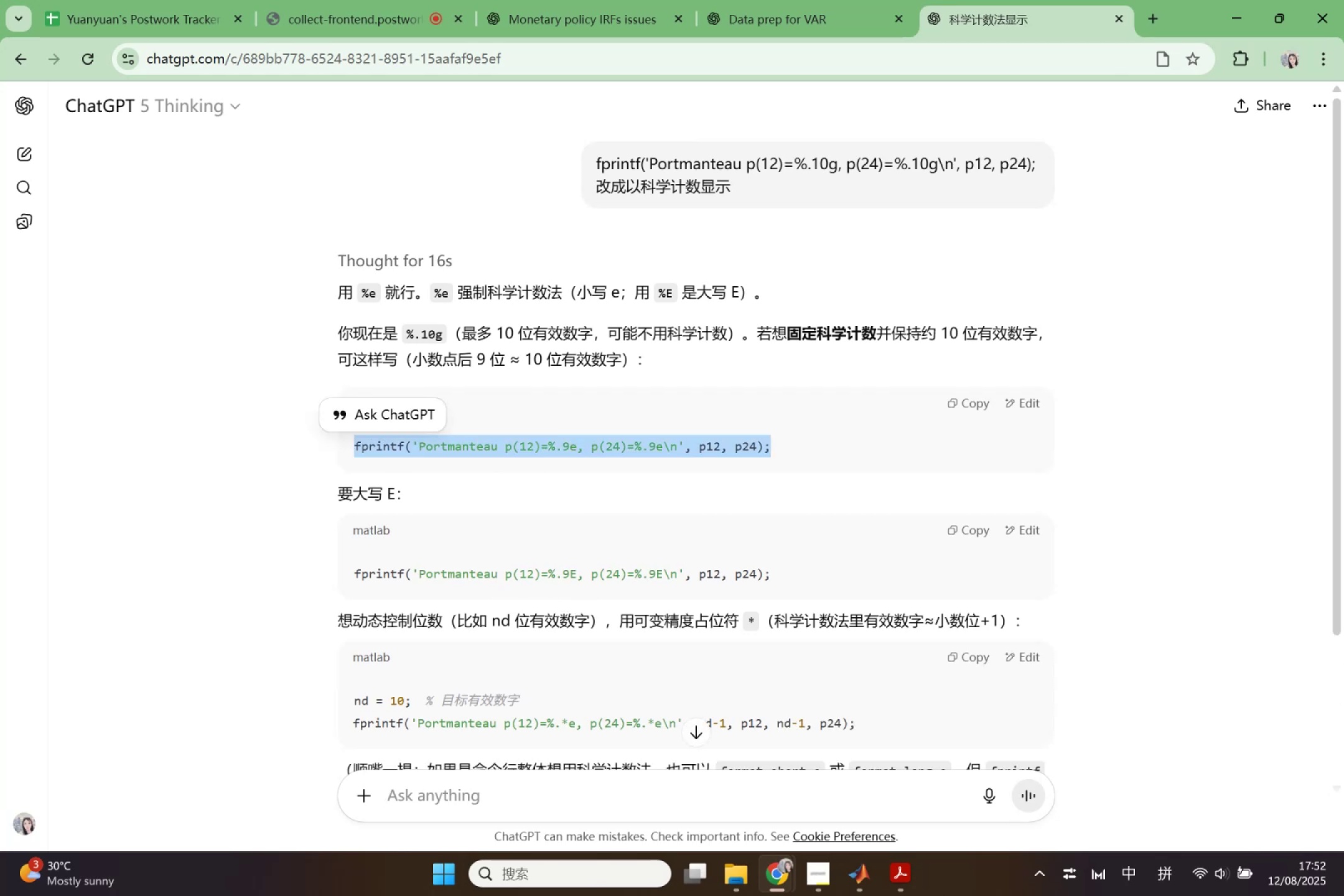 
key(Control+ControlLeft)
 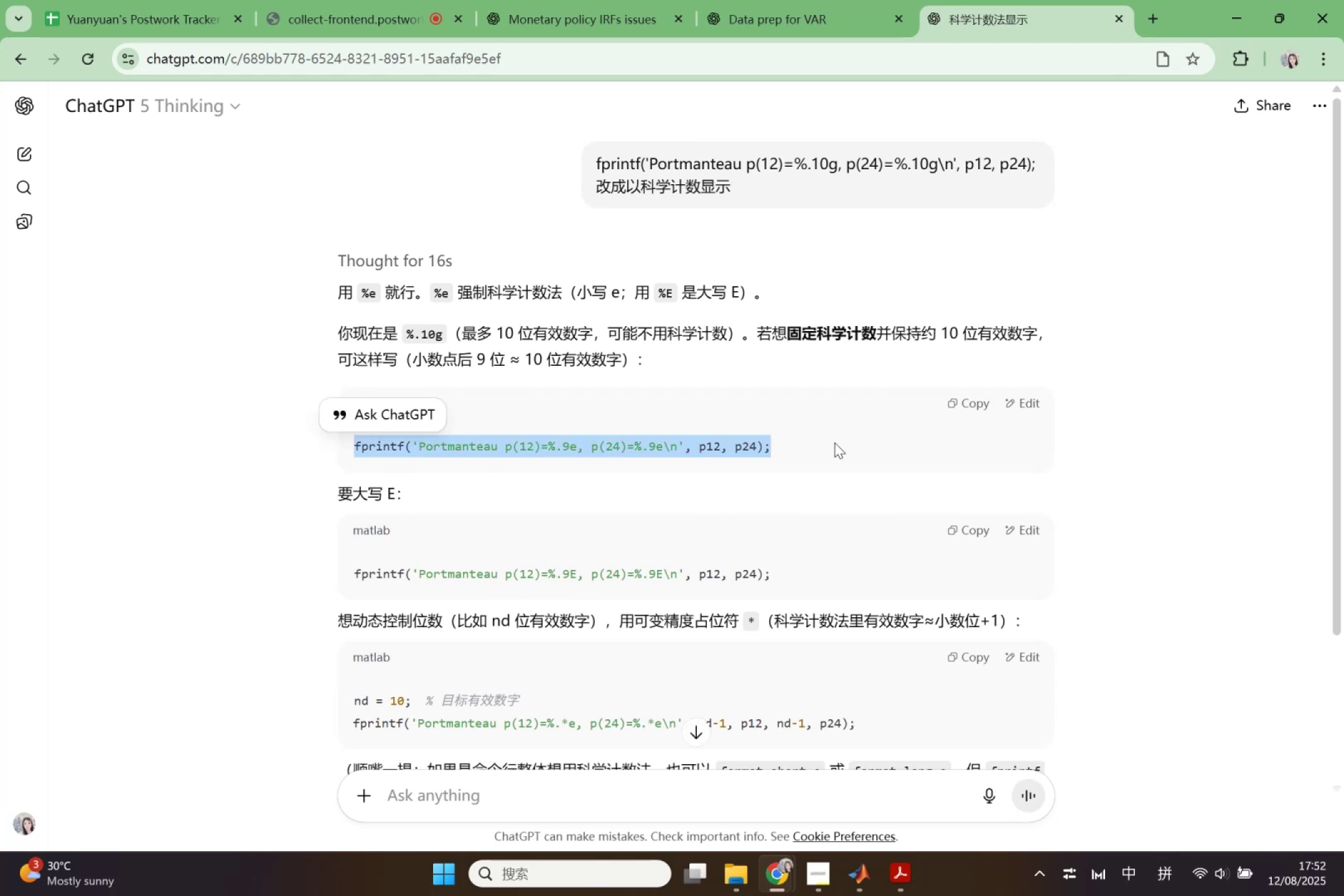 
key(Control+C)
 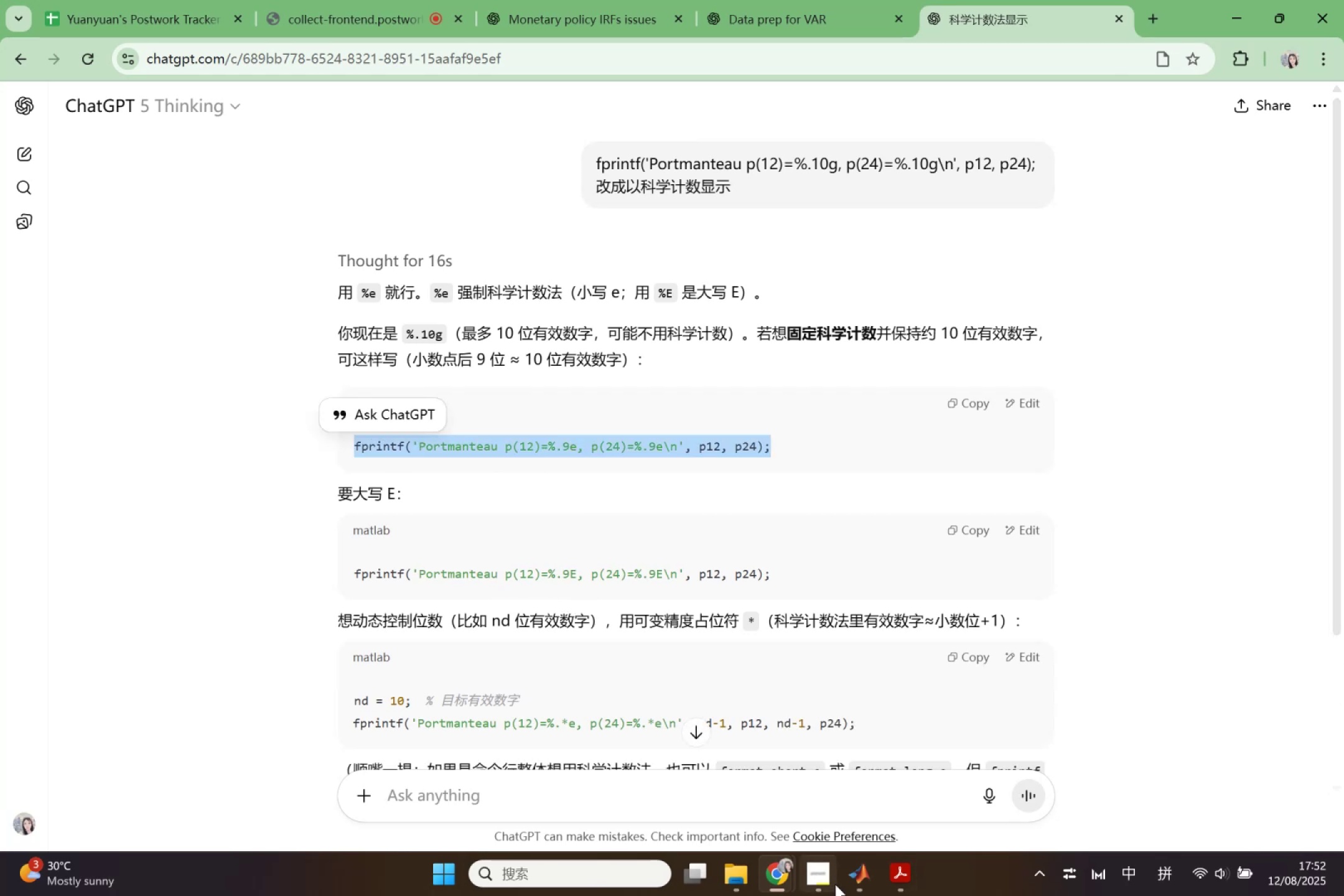 
left_click([852, 878])
 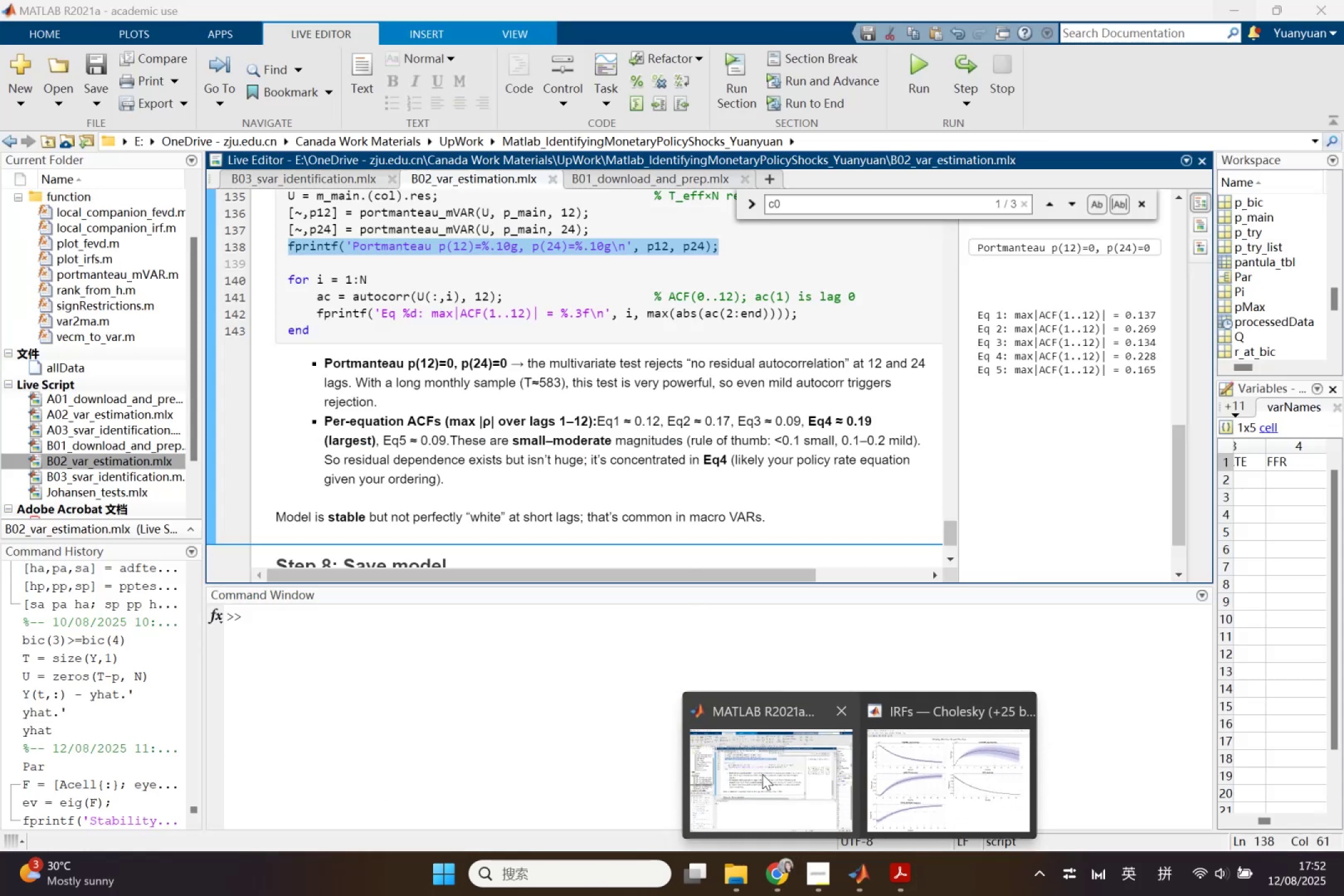 
left_click([762, 774])
 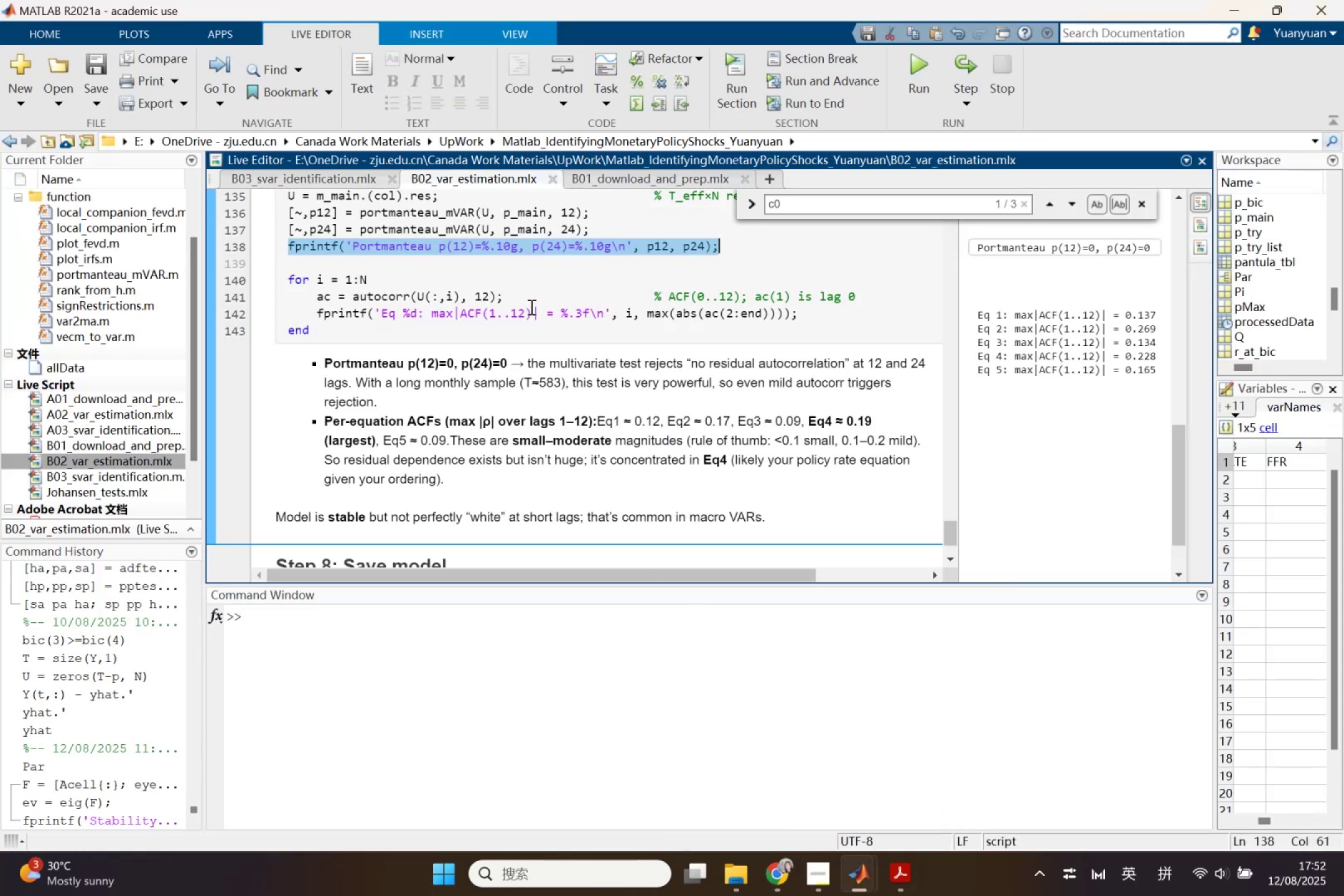 
left_click([531, 306])
 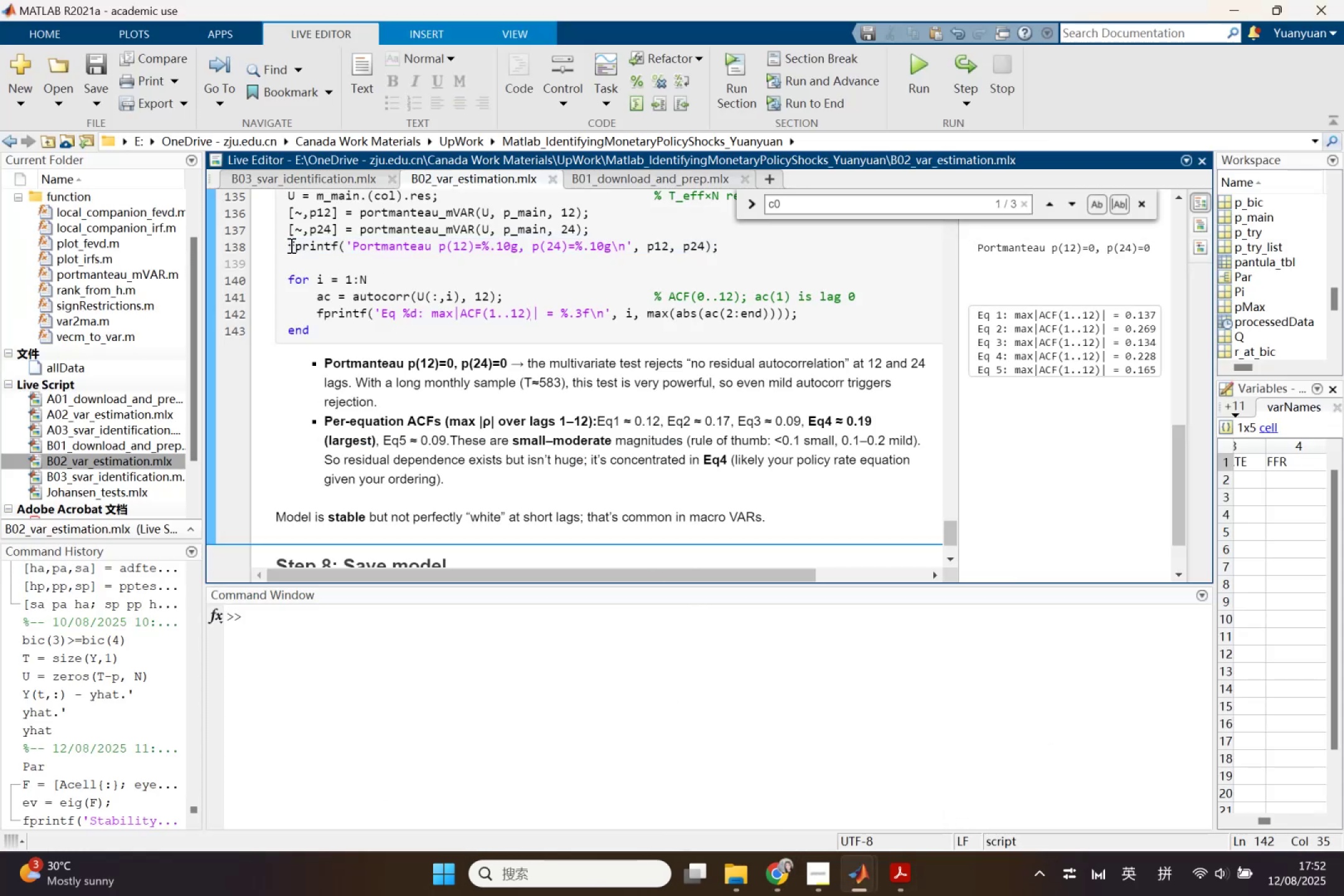 
left_click_drag(start_coordinate=[289, 245], to_coordinate=[750, 253])
 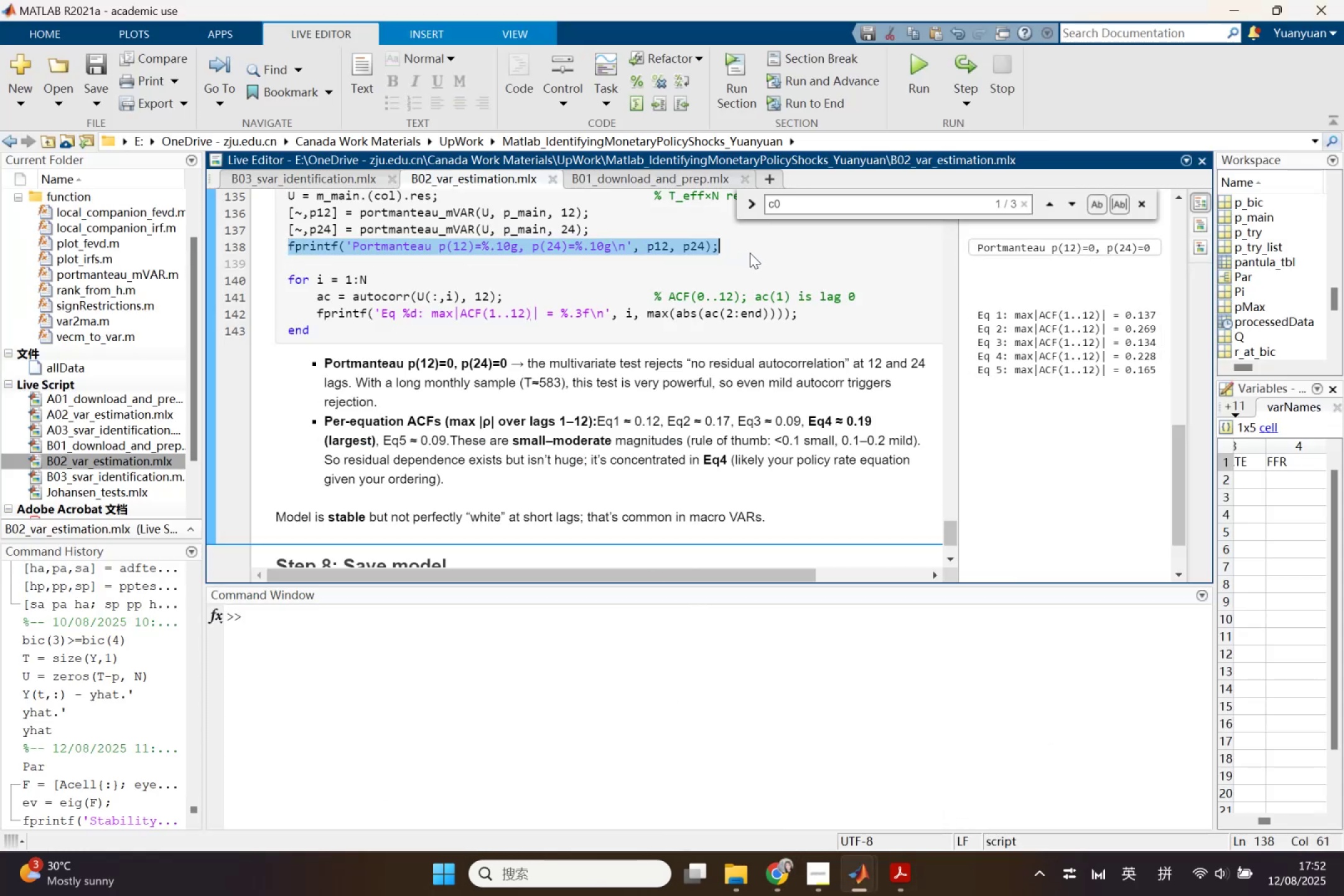 
key(Control+ControlLeft)
 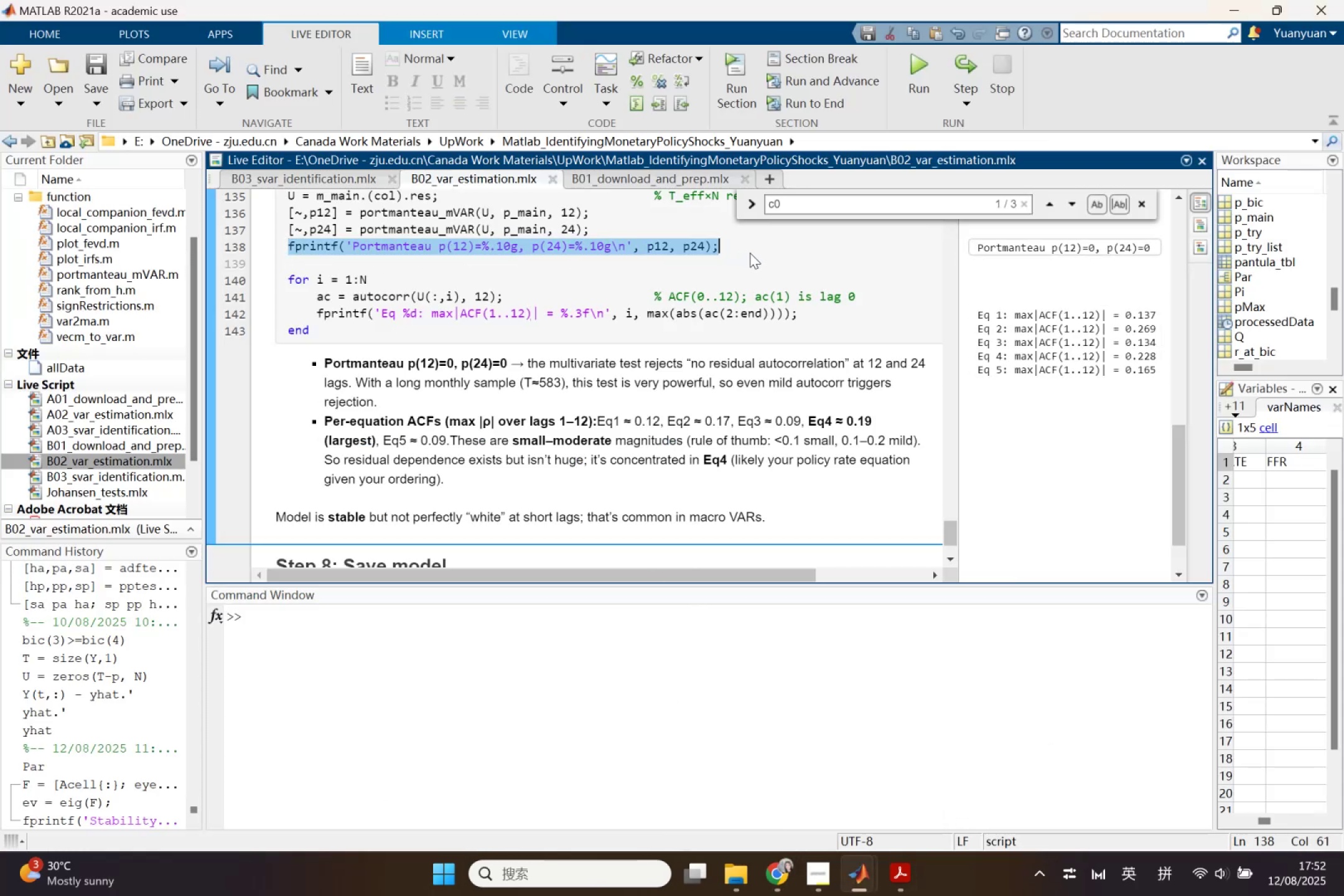 
key(Control+V)
 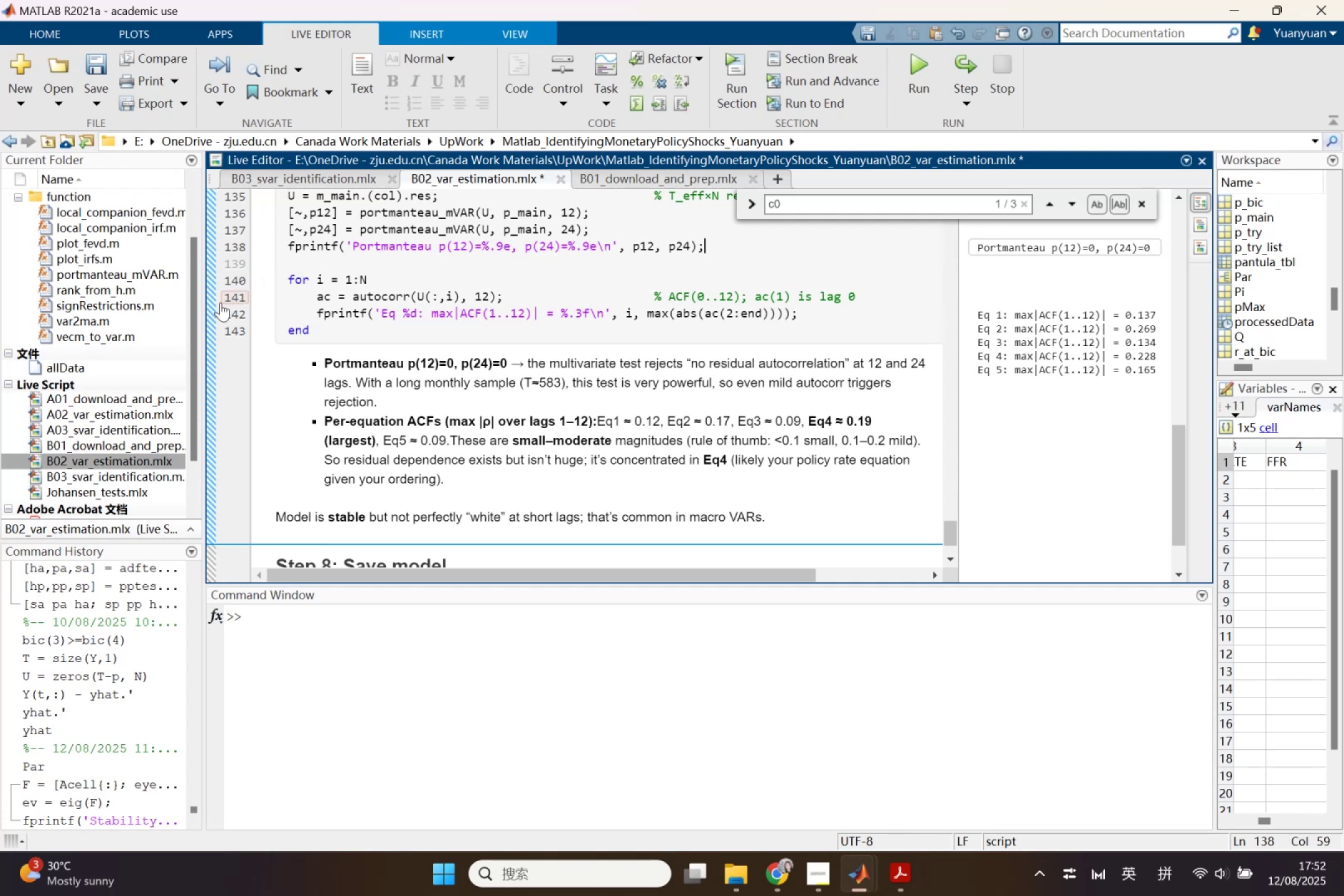 
left_click([211, 305])
 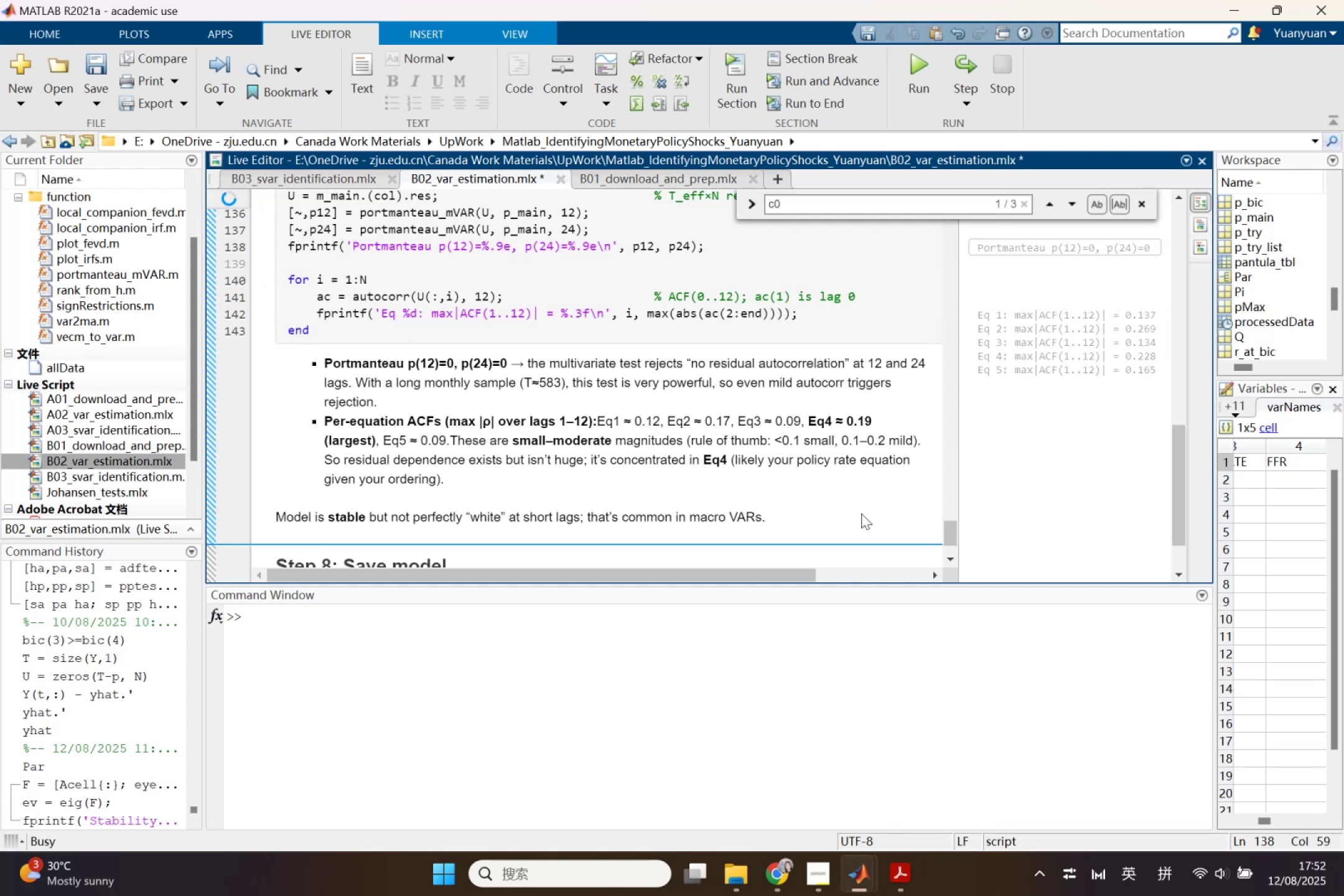 
scroll: coordinate [872, 522], scroll_direction: up, amount: 1.0
 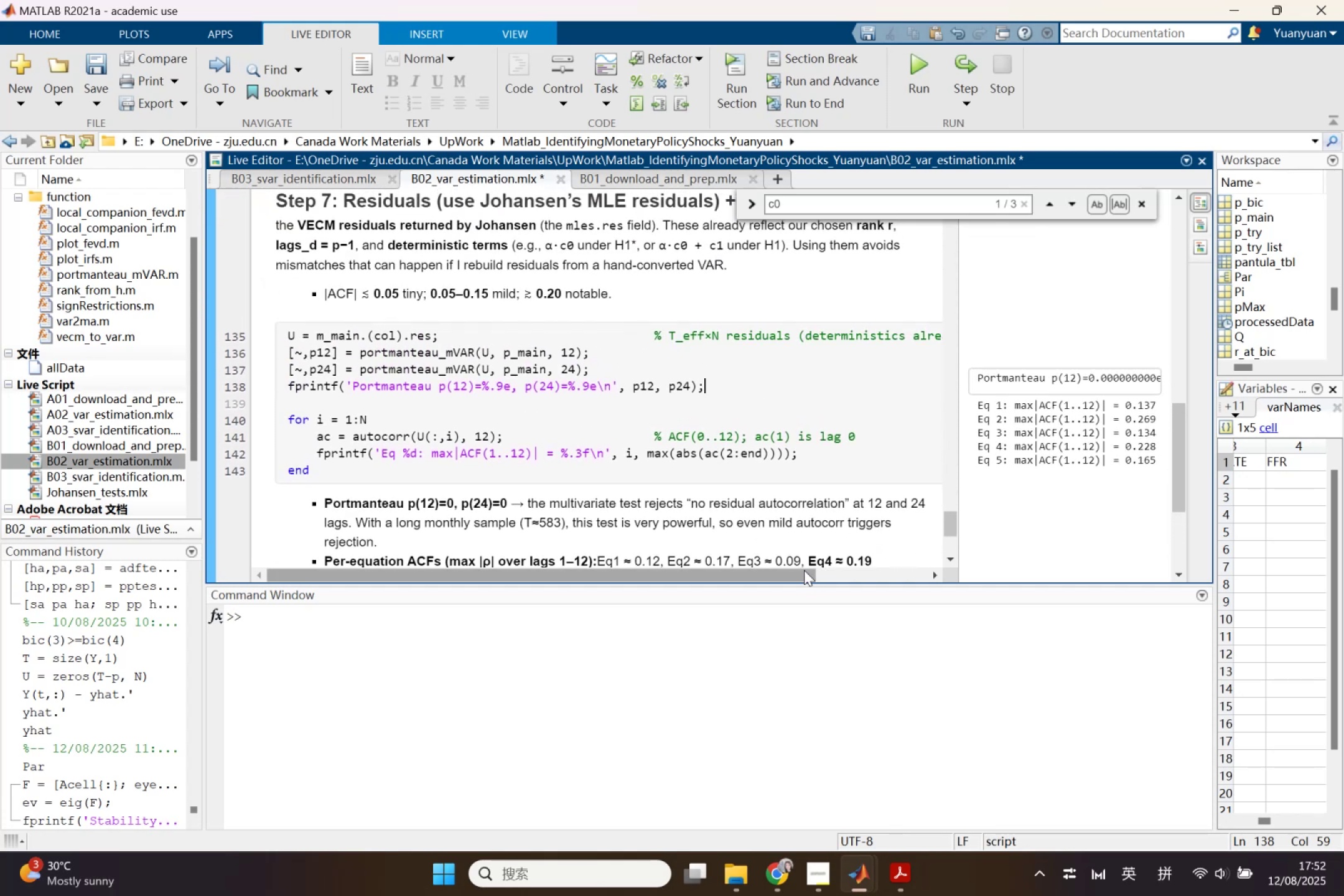 
left_click_drag(start_coordinate=[802, 570], to_coordinate=[956, 586])
 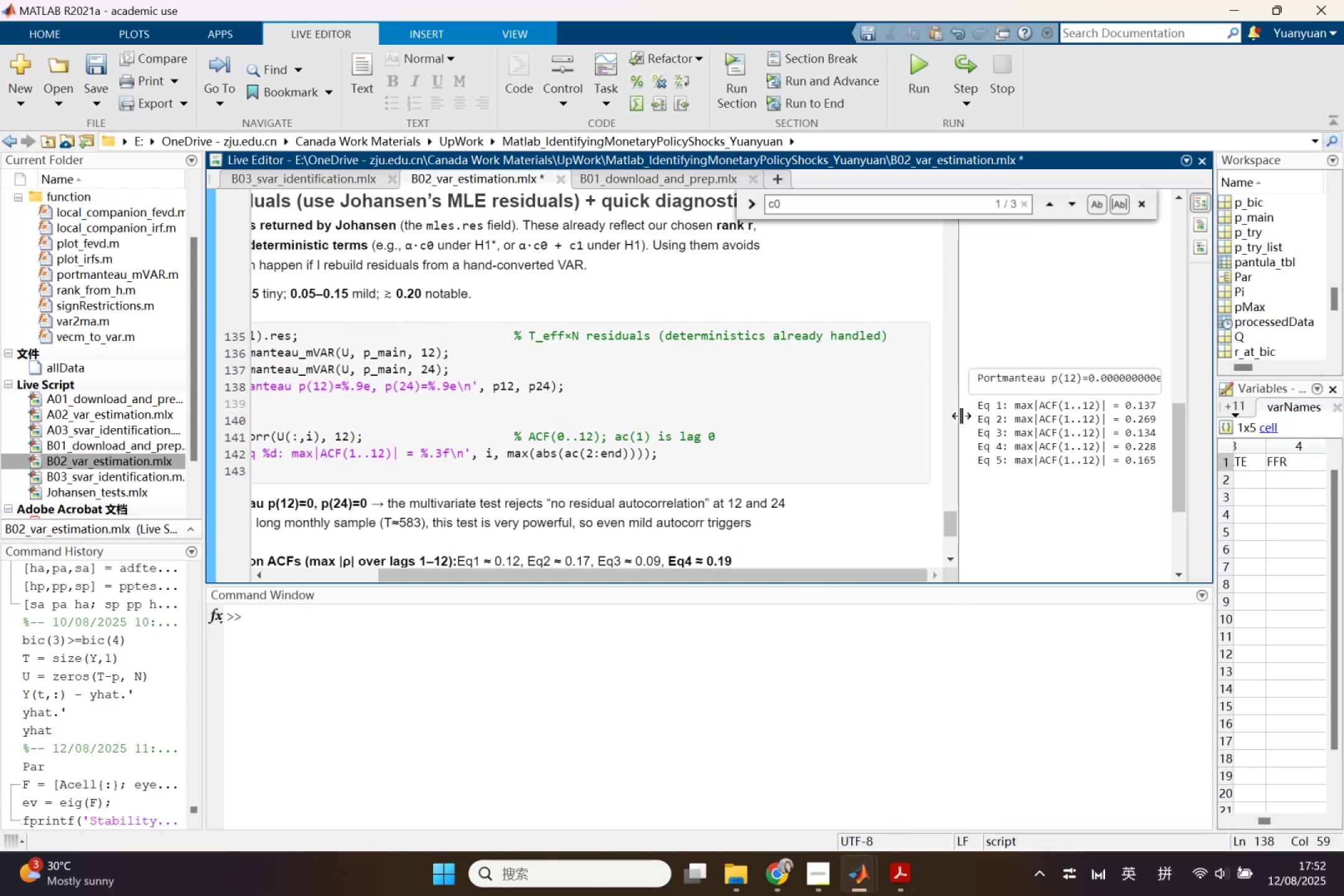 
left_click_drag(start_coordinate=[960, 416], to_coordinate=[686, 398])
 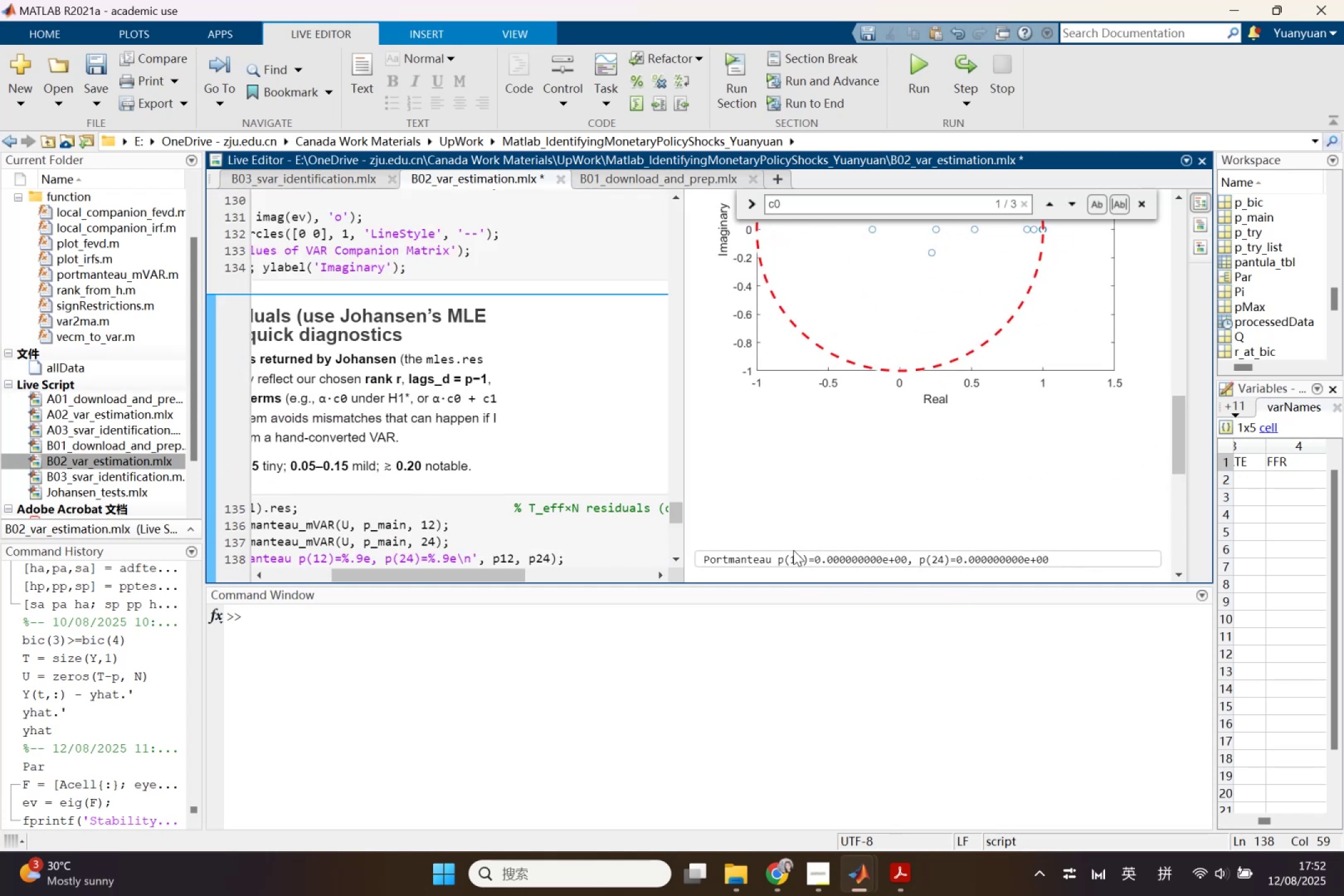 
left_click([795, 559])
 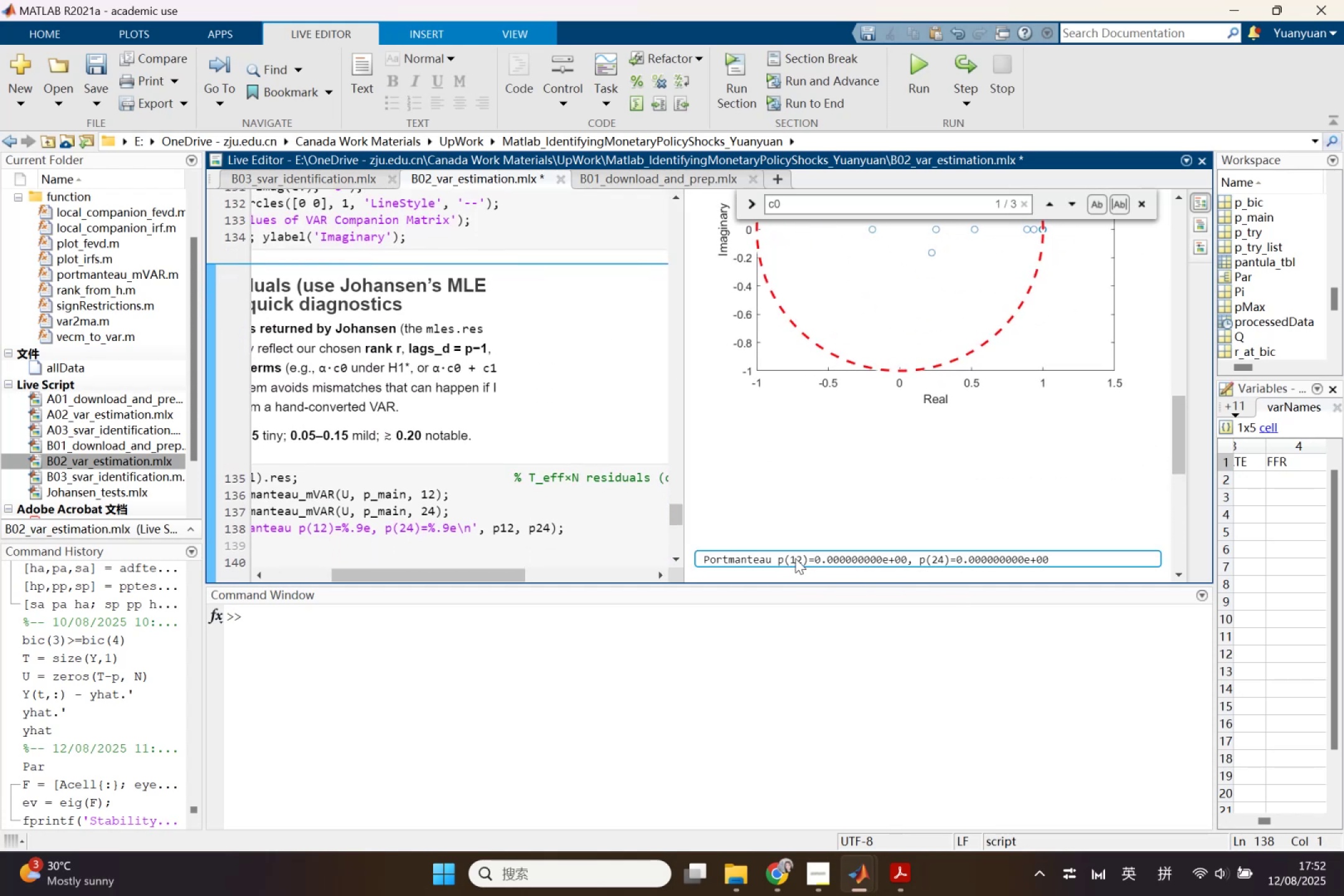 
scroll: coordinate [796, 558], scroll_direction: down, amount: 1.0
 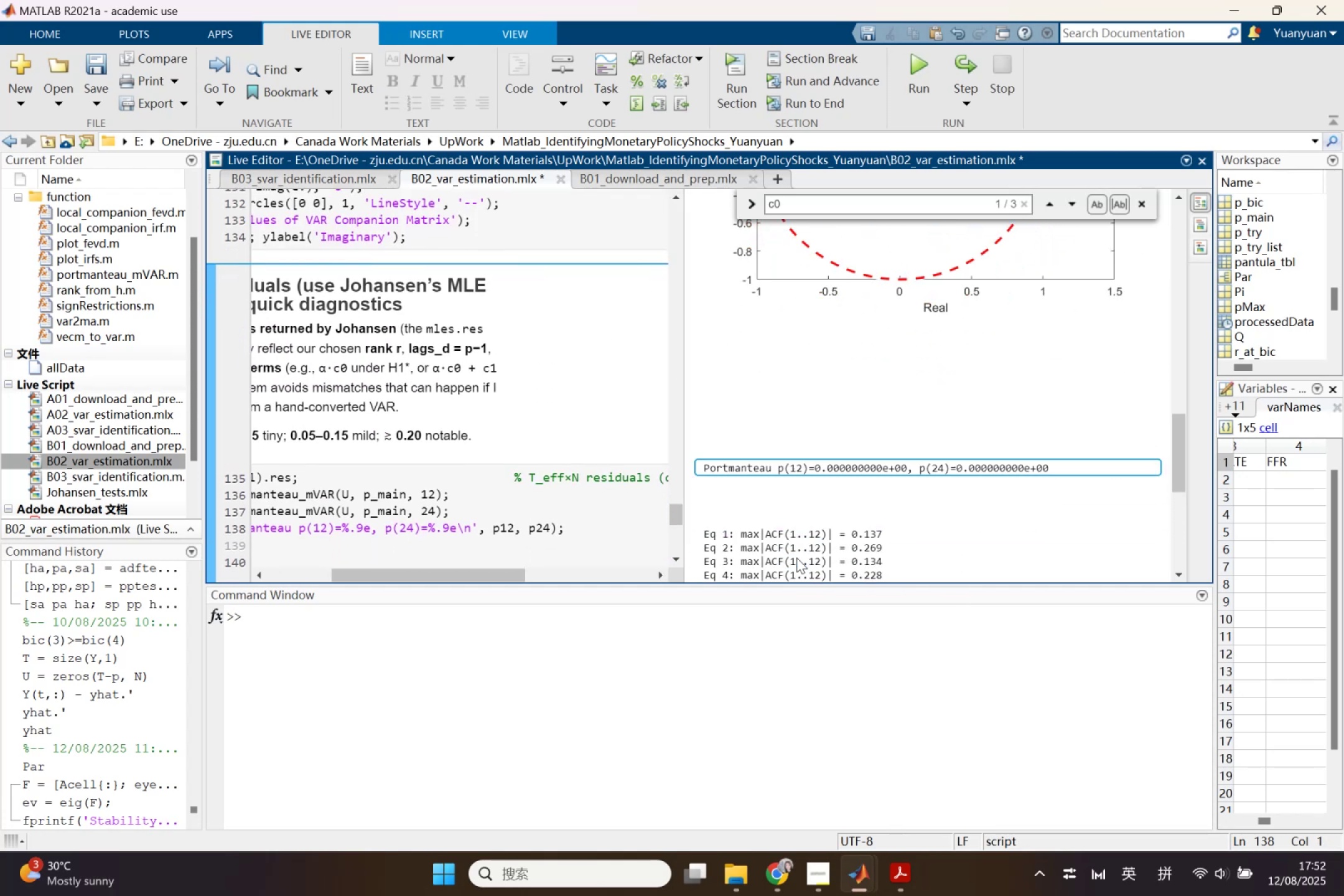 
key(Control+ControlLeft)
 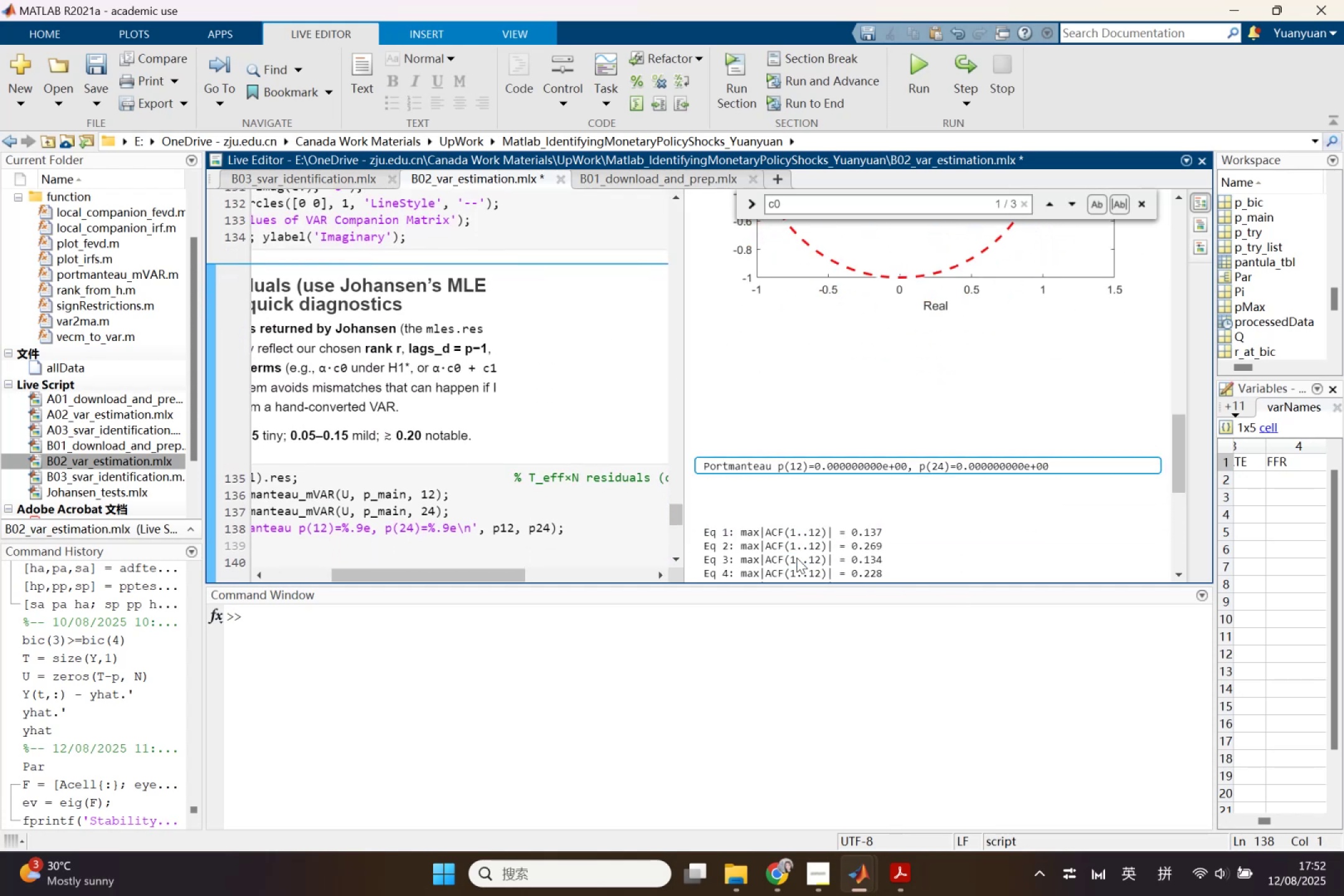 
key(Control+C)
 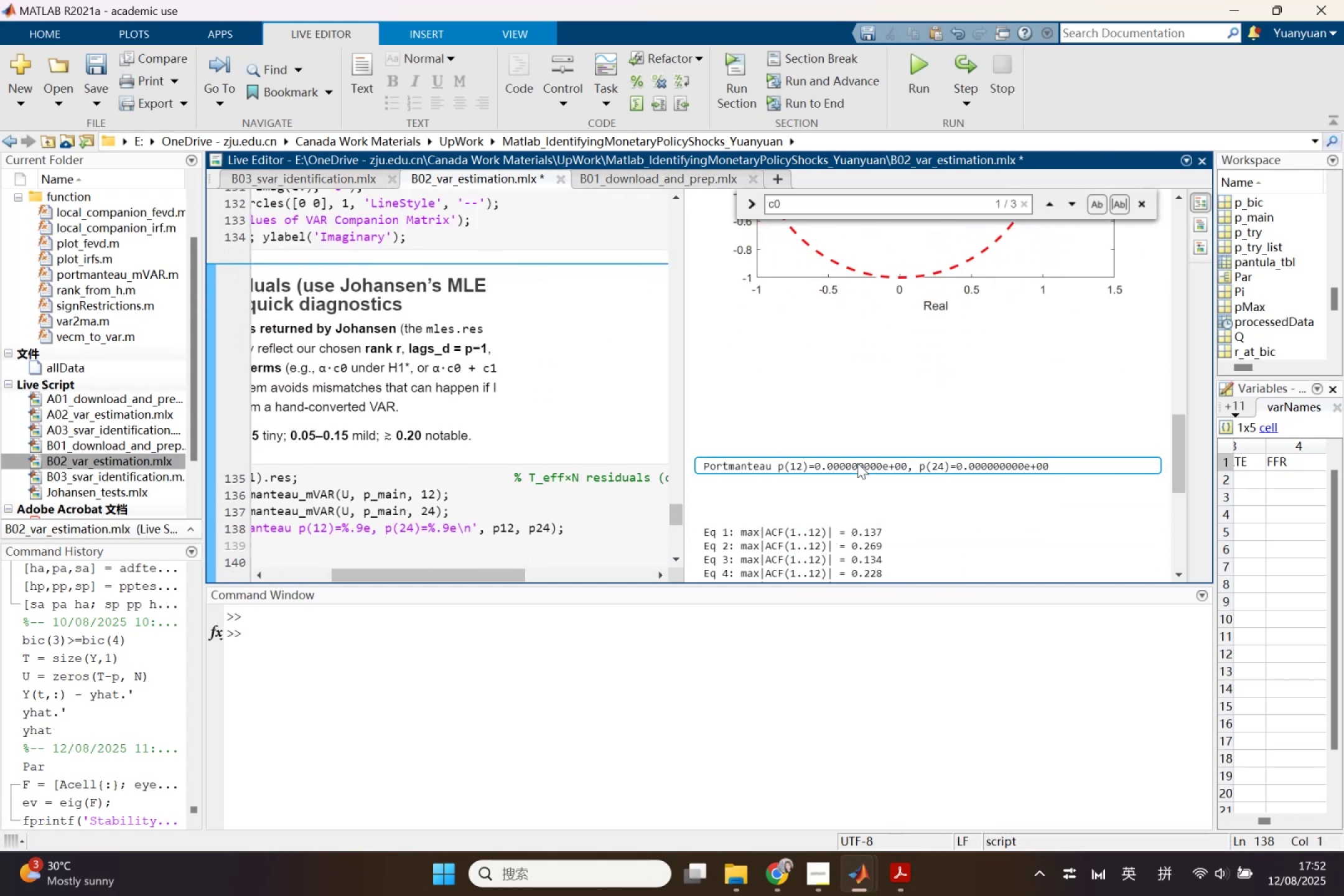 
right_click([857, 463])
 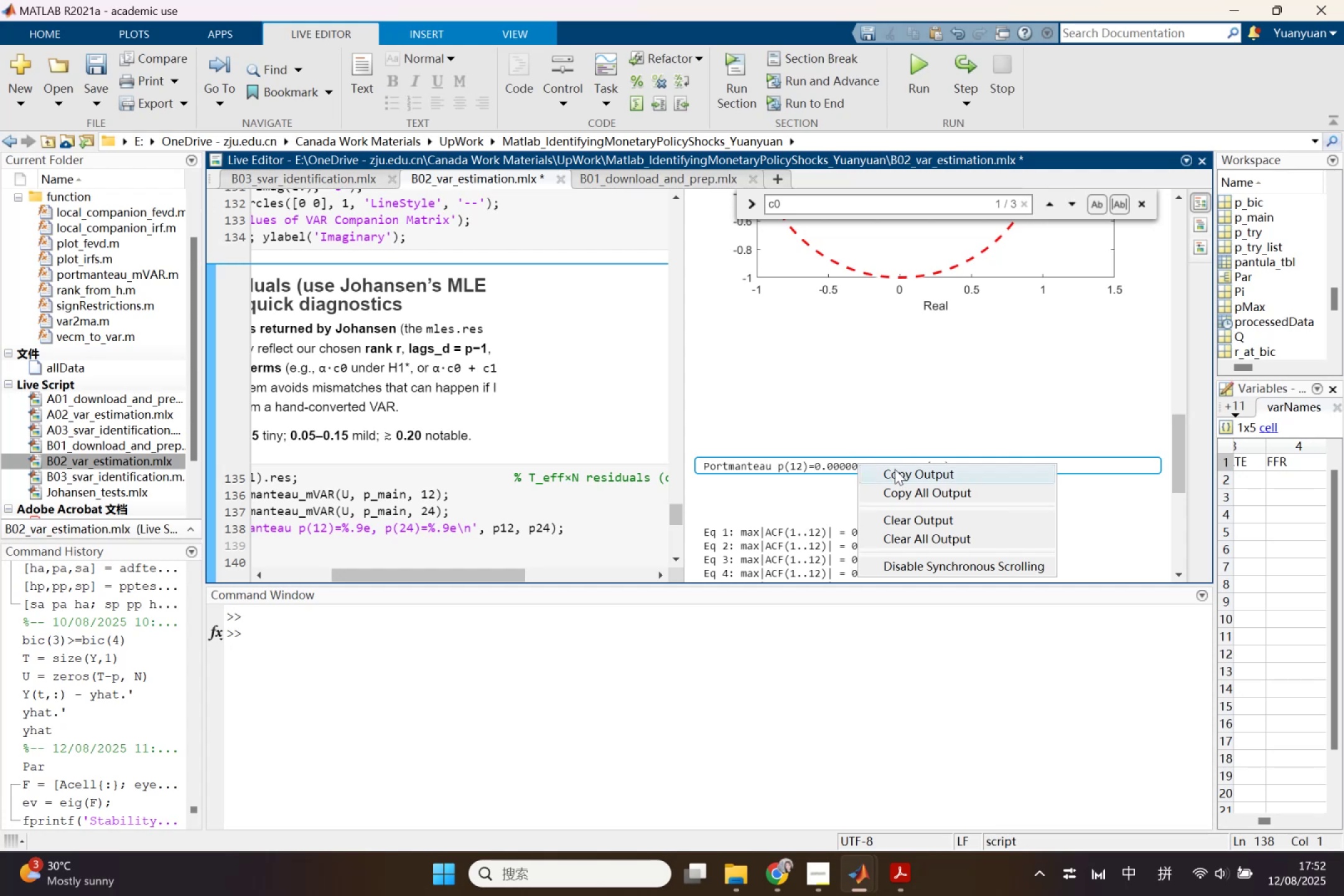 
left_click([895, 469])
 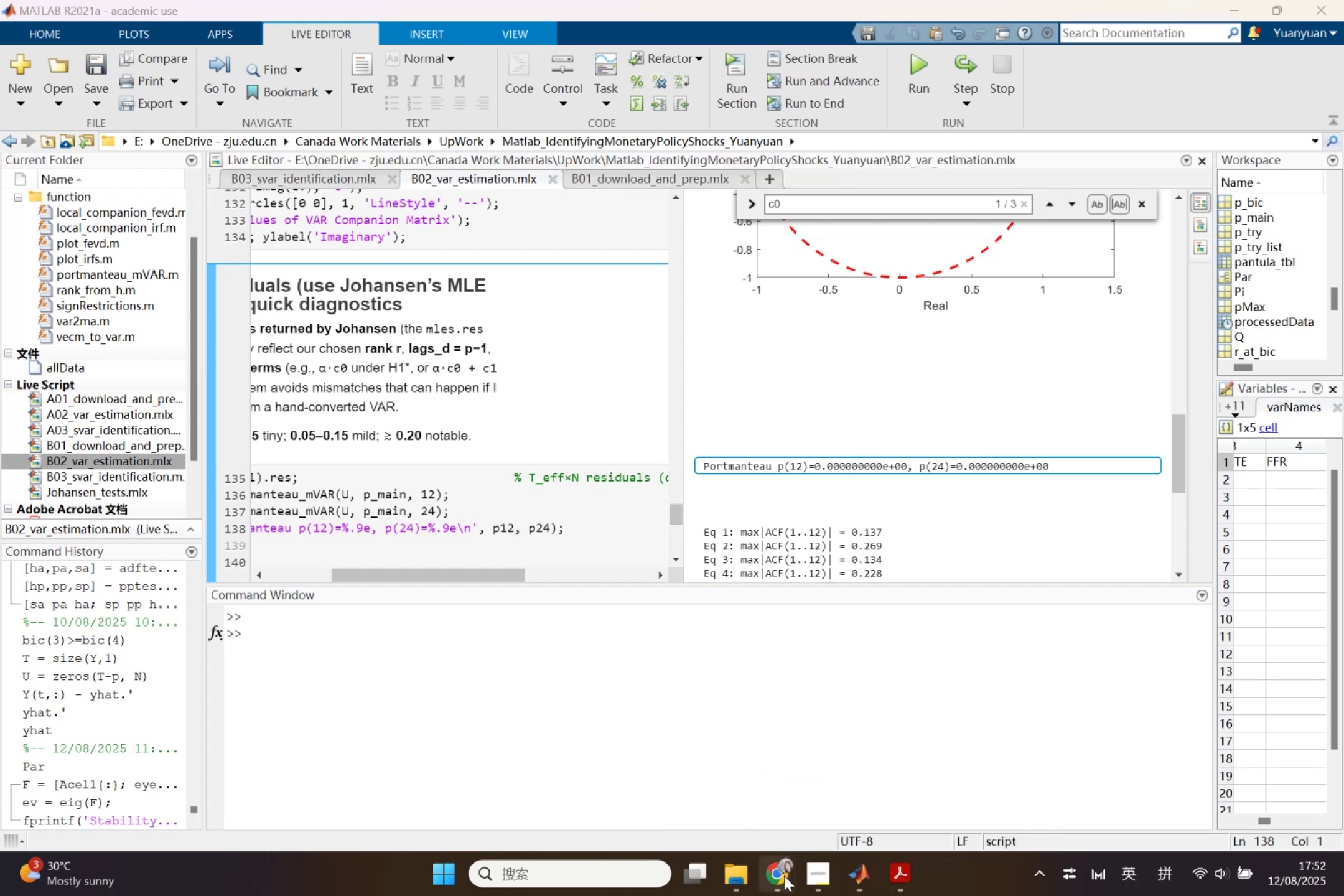 
double_click([717, 784])
 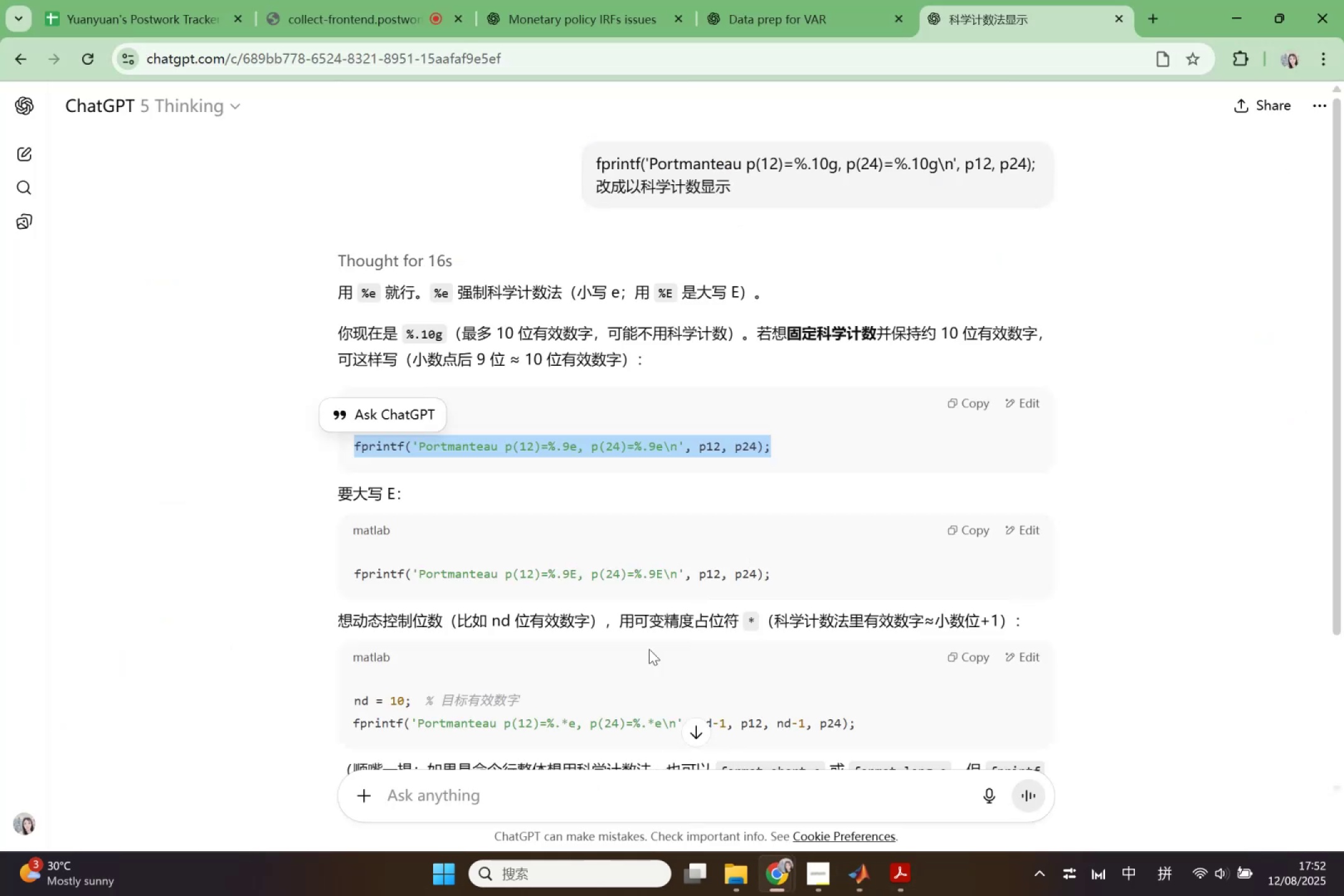 
scroll: coordinate [713, 628], scroll_direction: none, amount: 0.0
 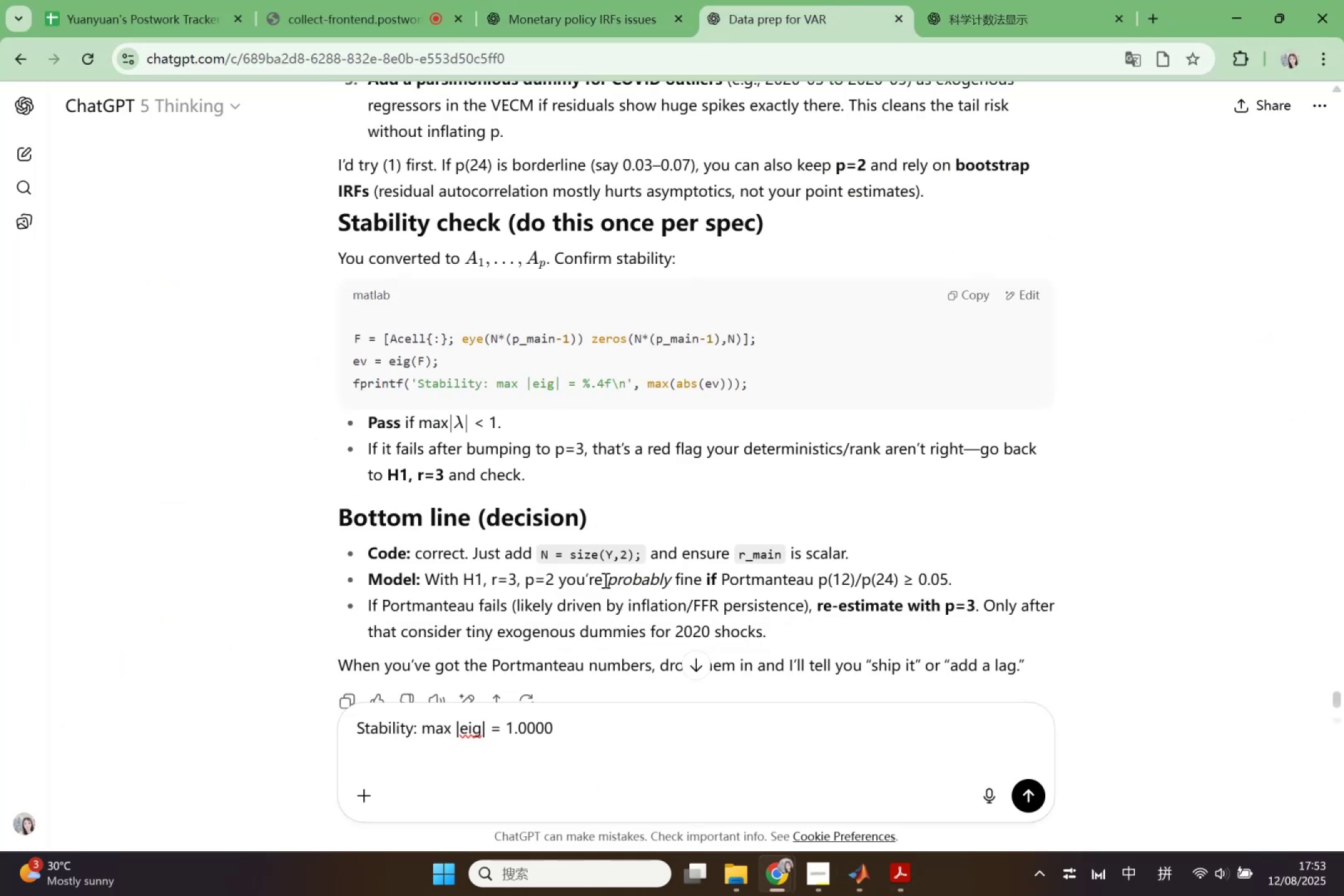 
scroll: coordinate [629, 587], scroll_direction: up, amount: 10.0
 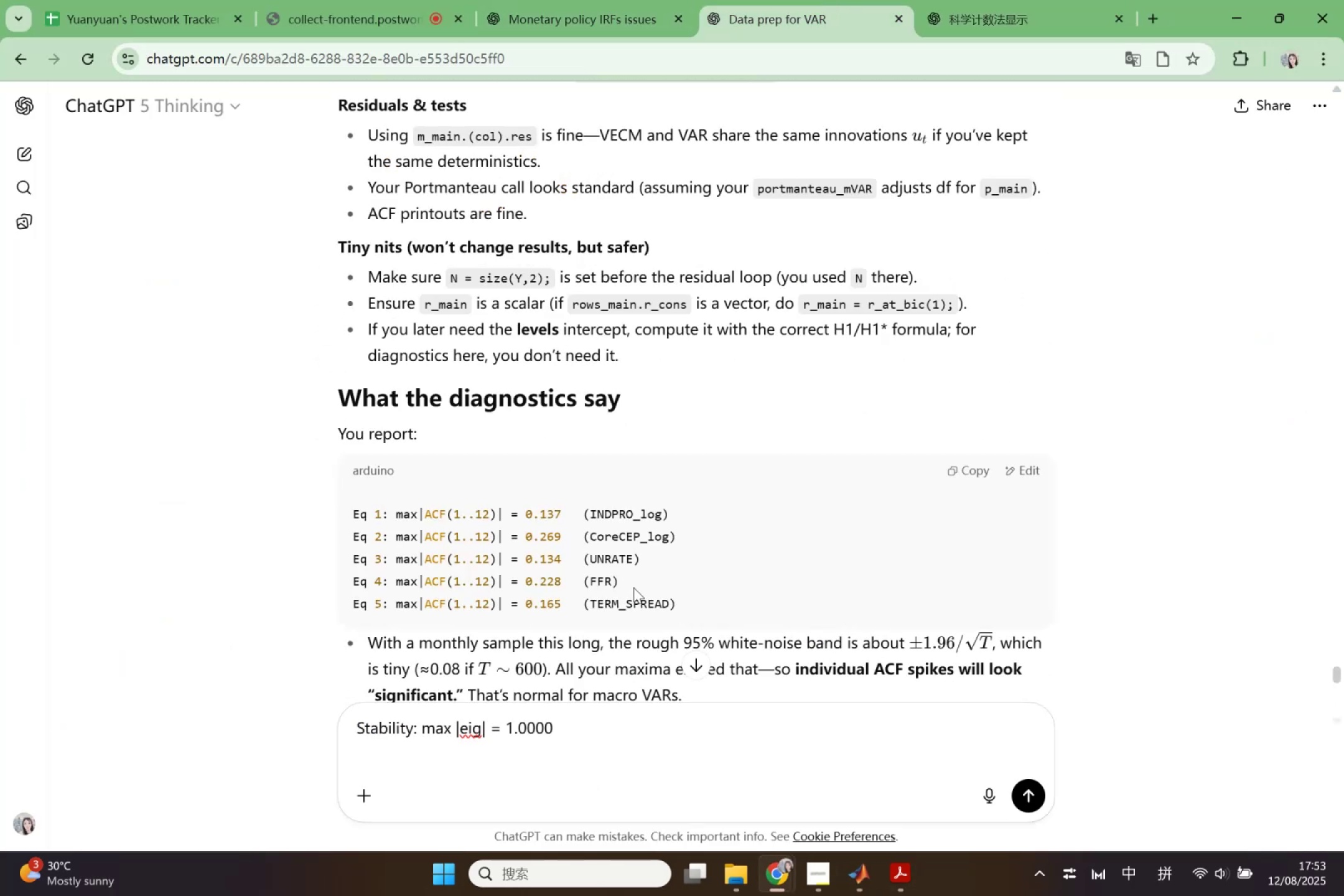 
scroll: coordinate [689, 646], scroll_direction: down, amount: 11.0
 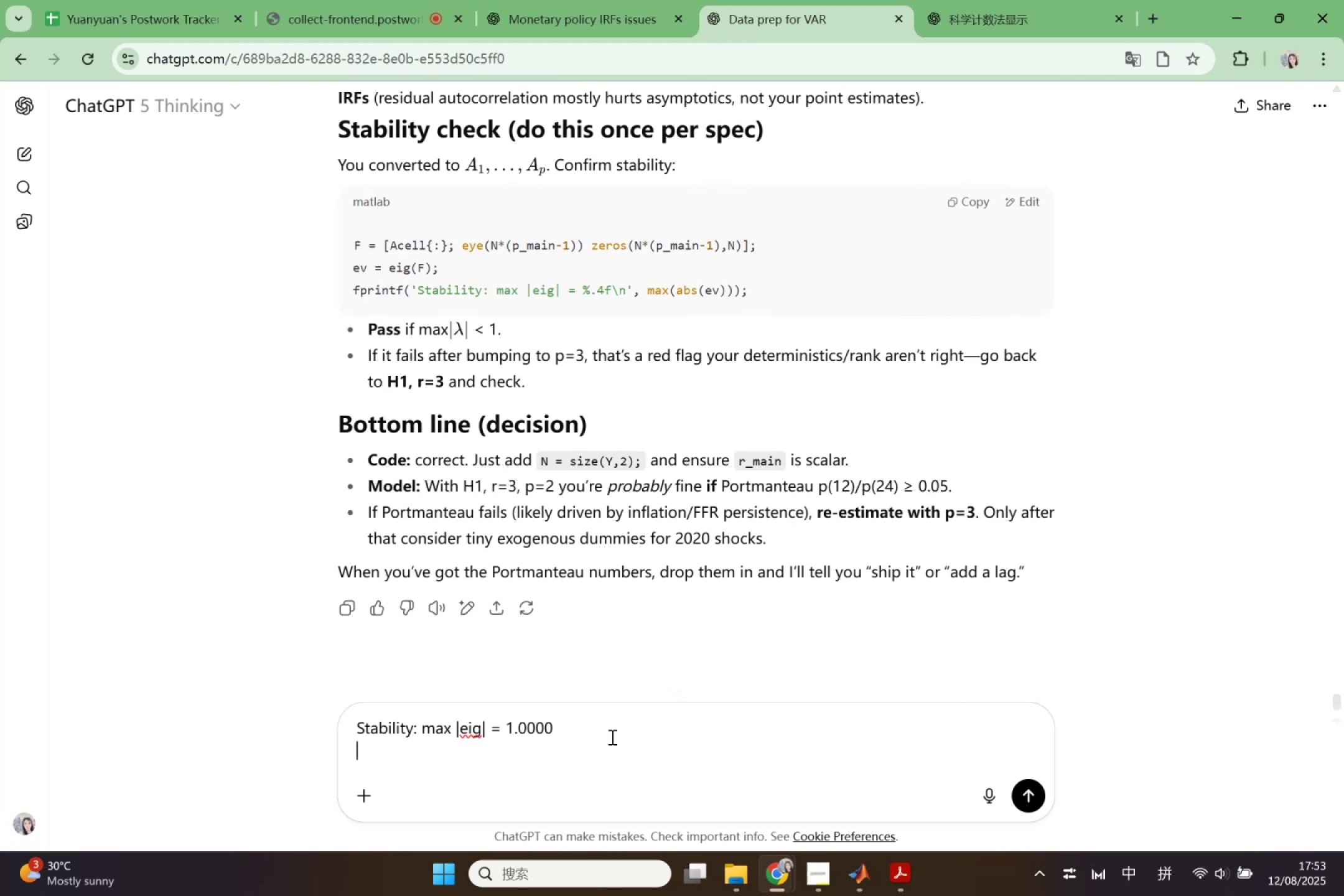 
key(Control+V)
 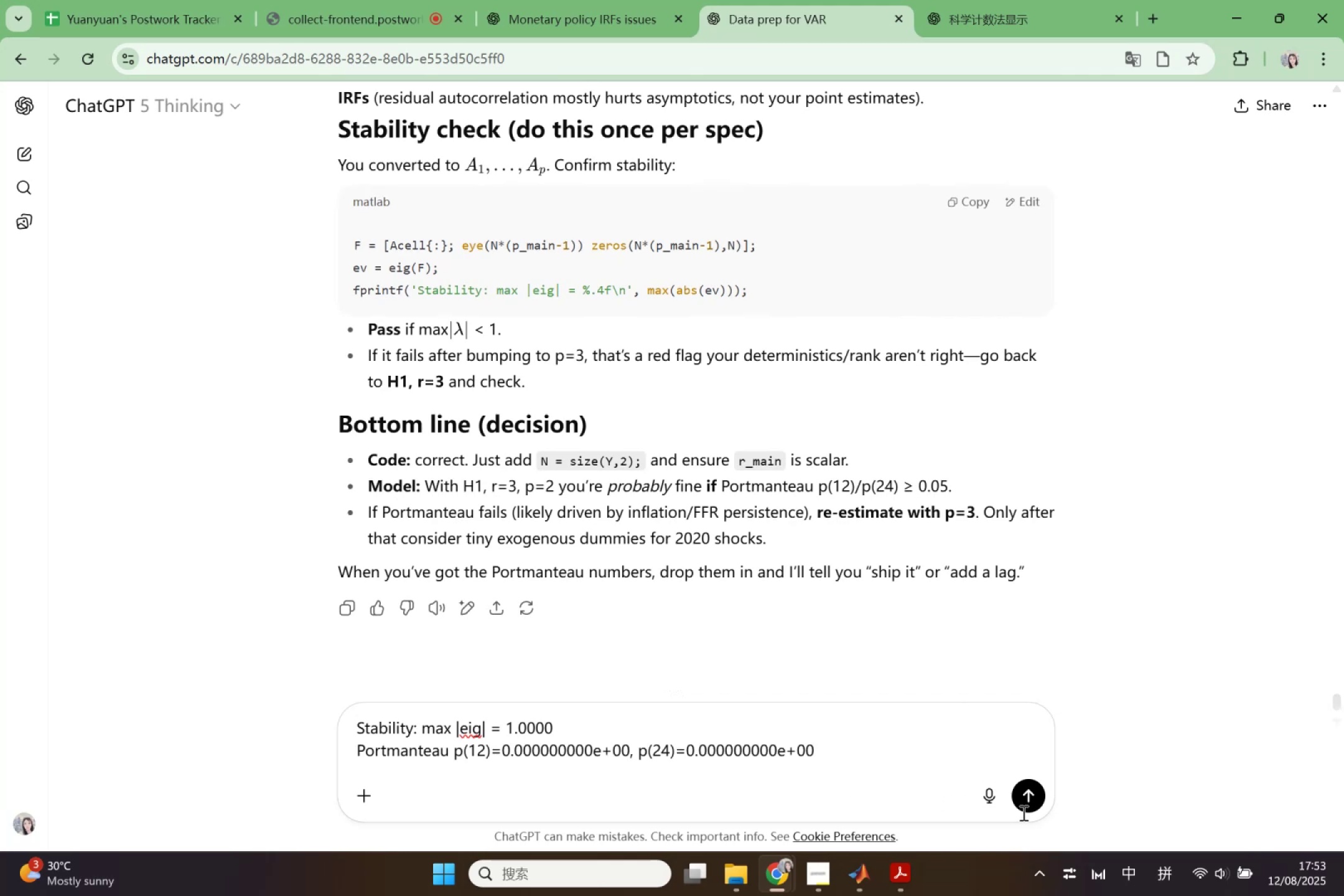 
left_click([1022, 812])
 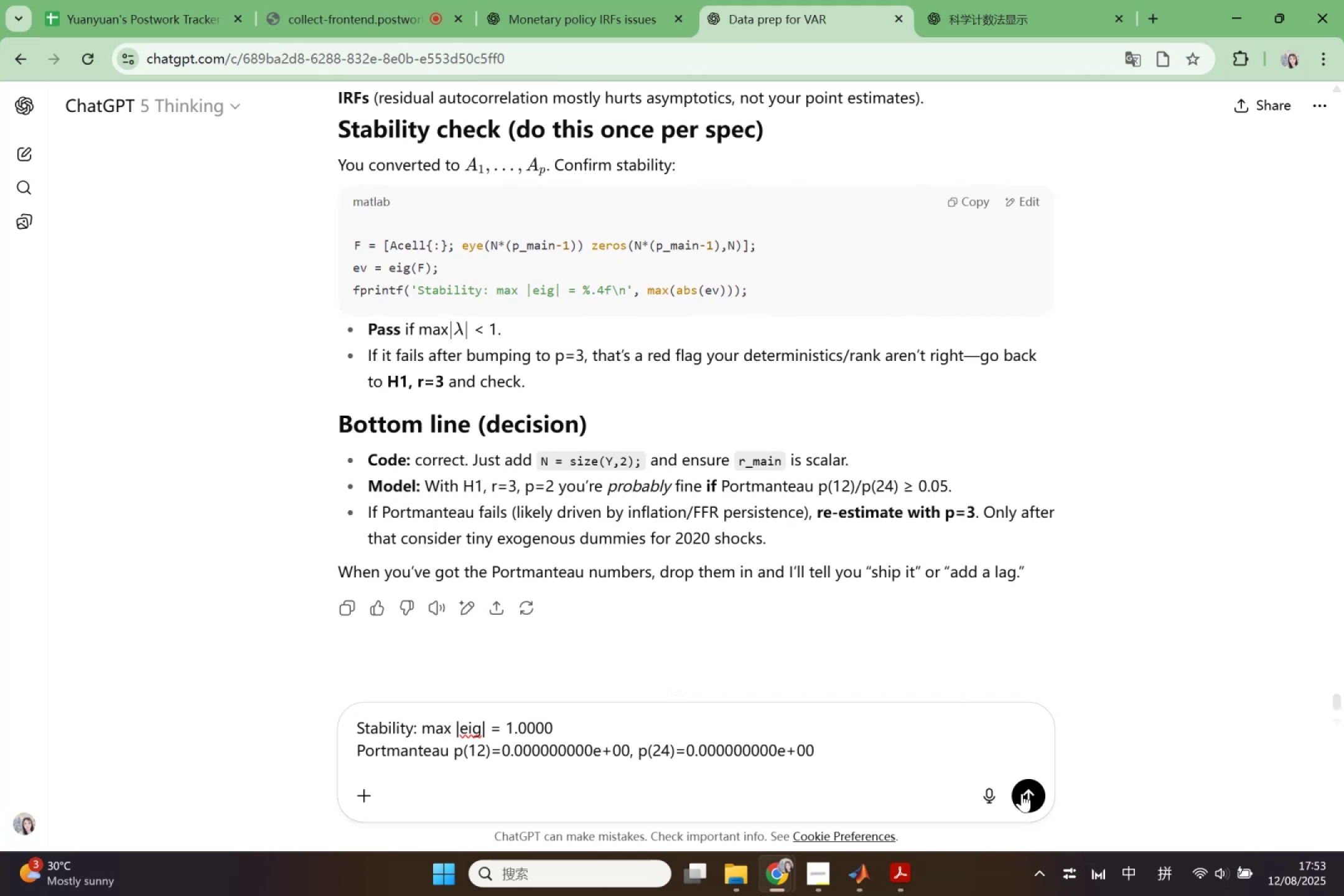 
left_click([1022, 793])
 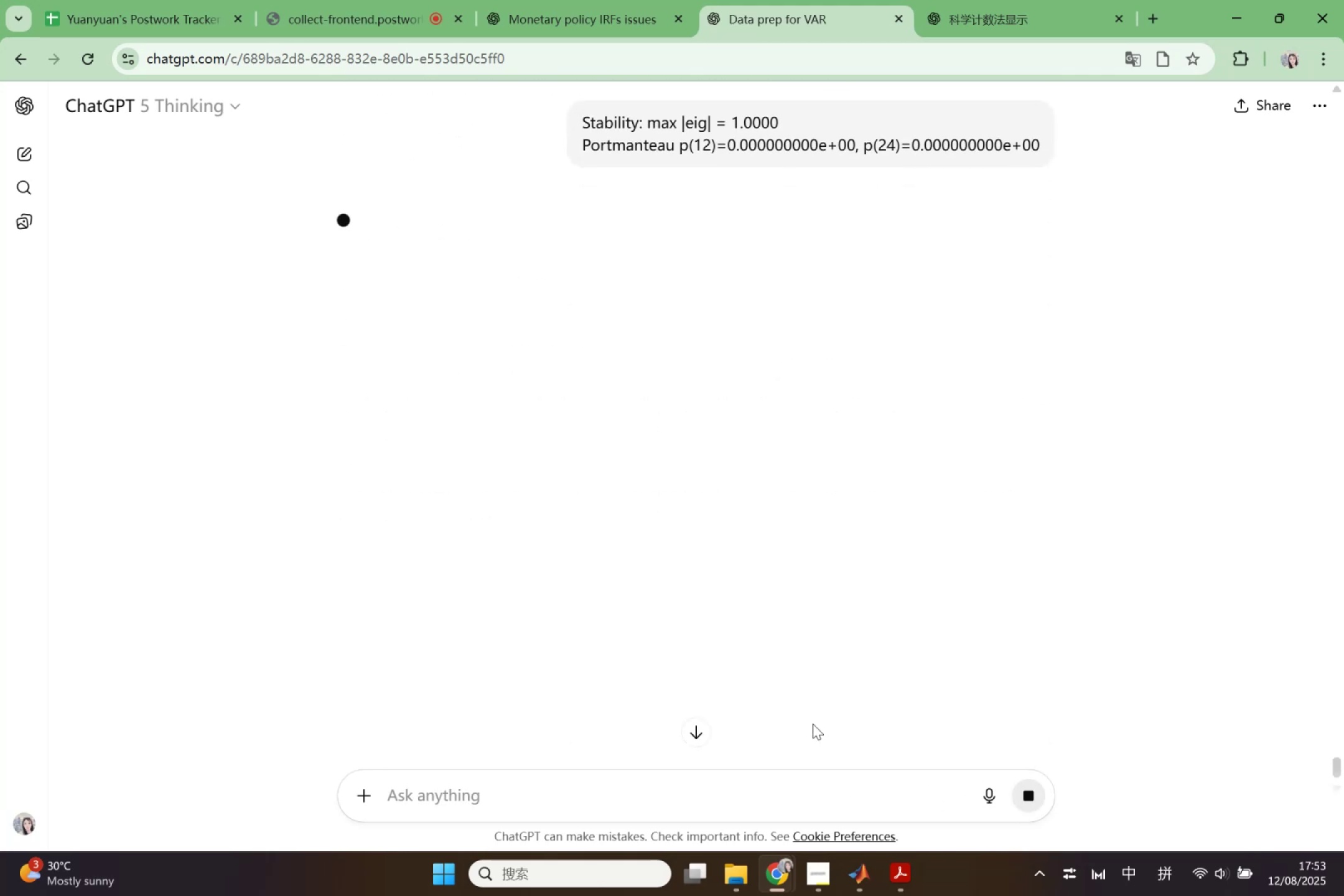 
scroll: coordinate [813, 722], scroll_direction: up, amount: 6.0
 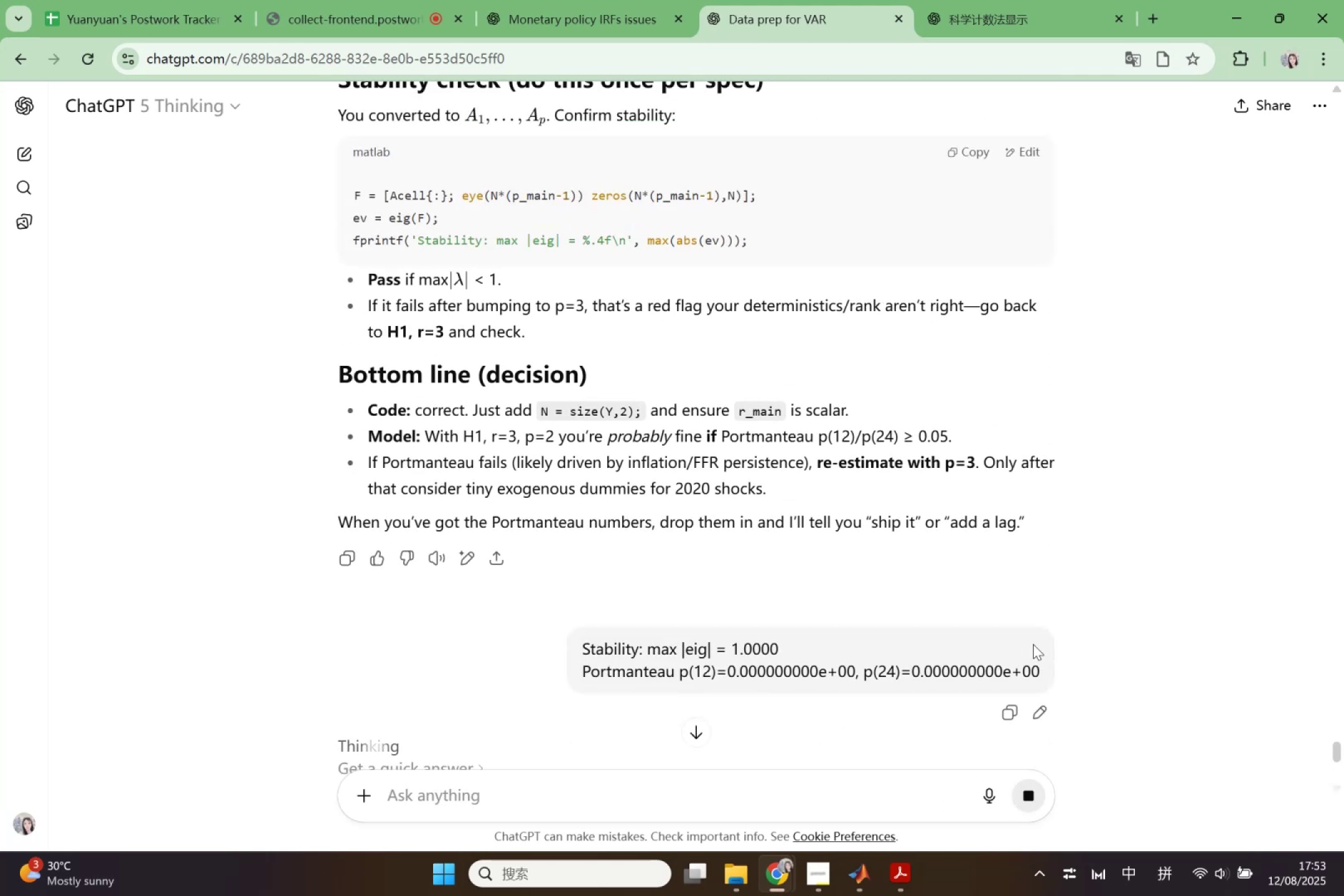 
left_click([1033, 644])
 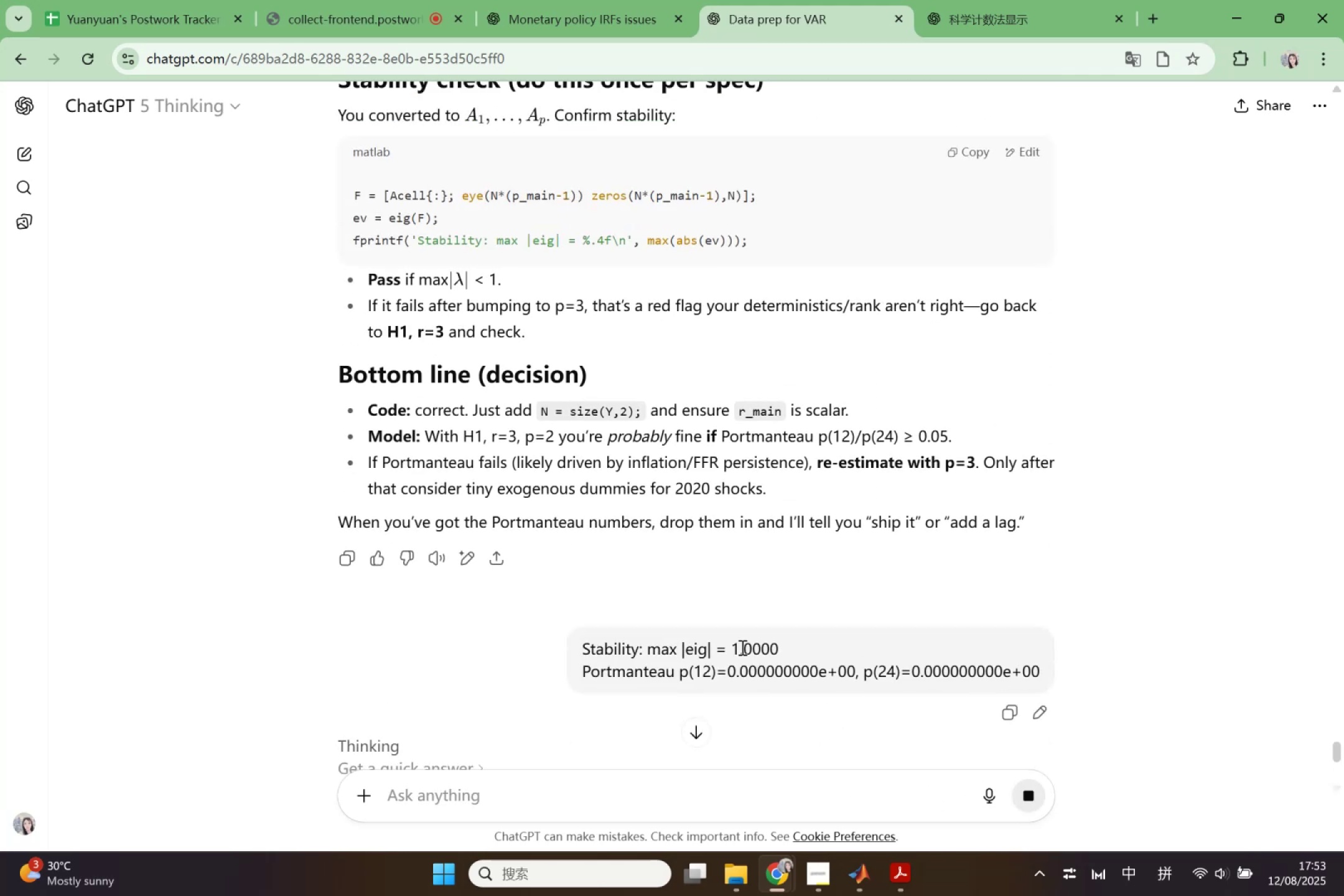 
left_click([741, 647])
 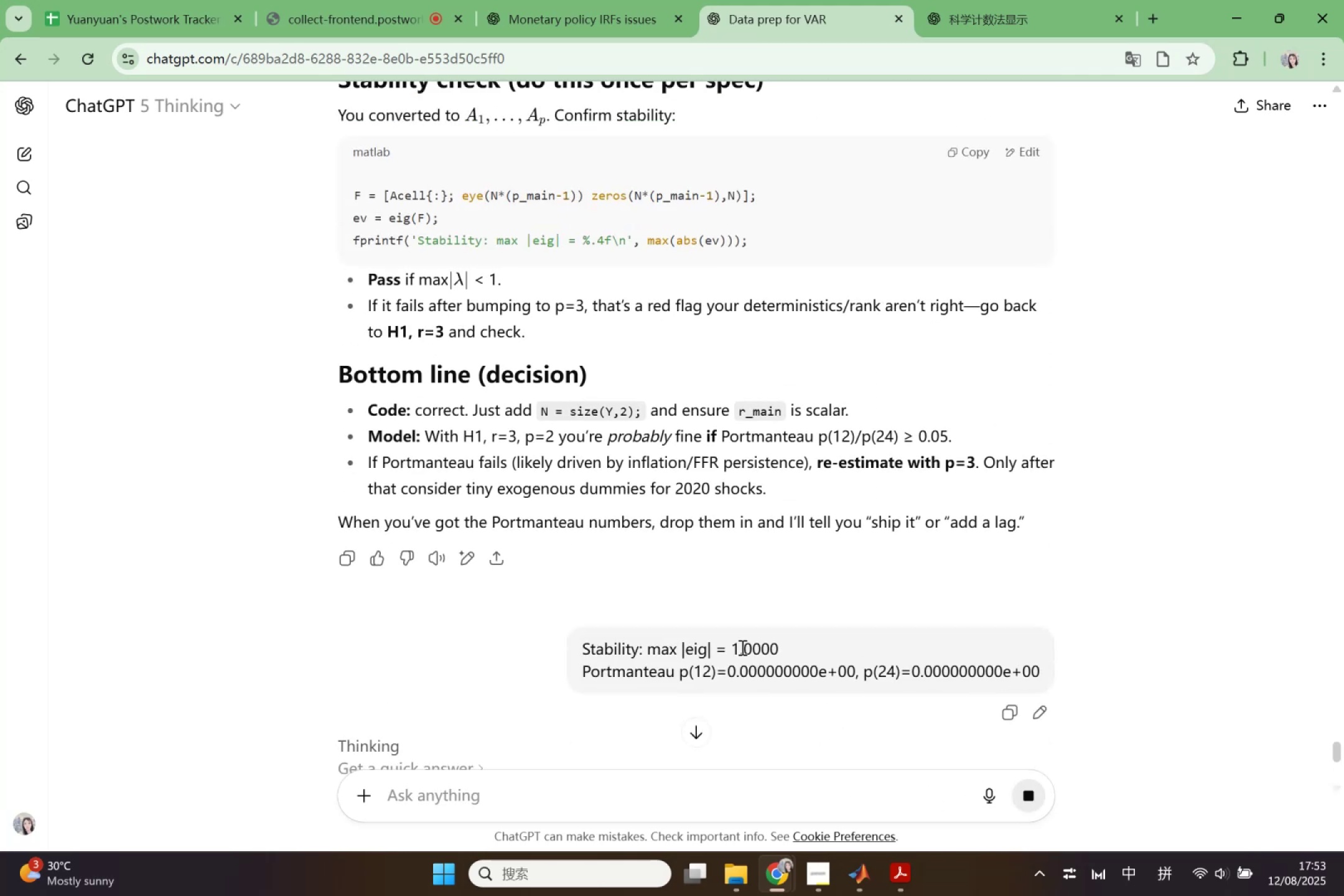 
hold_key(key=ControlLeft, duration=0.62)
 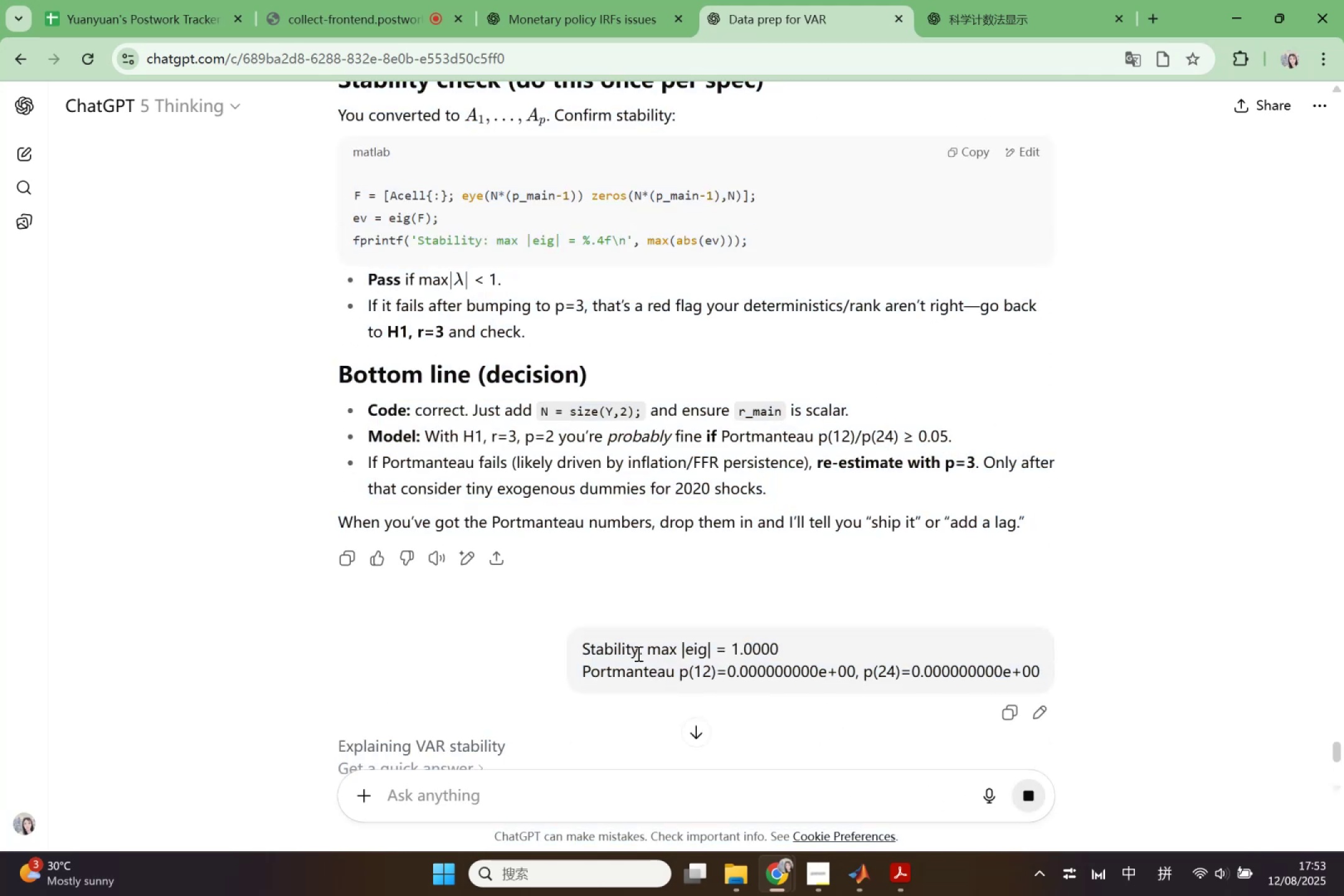 
hold_key(key=A, duration=0.37)
 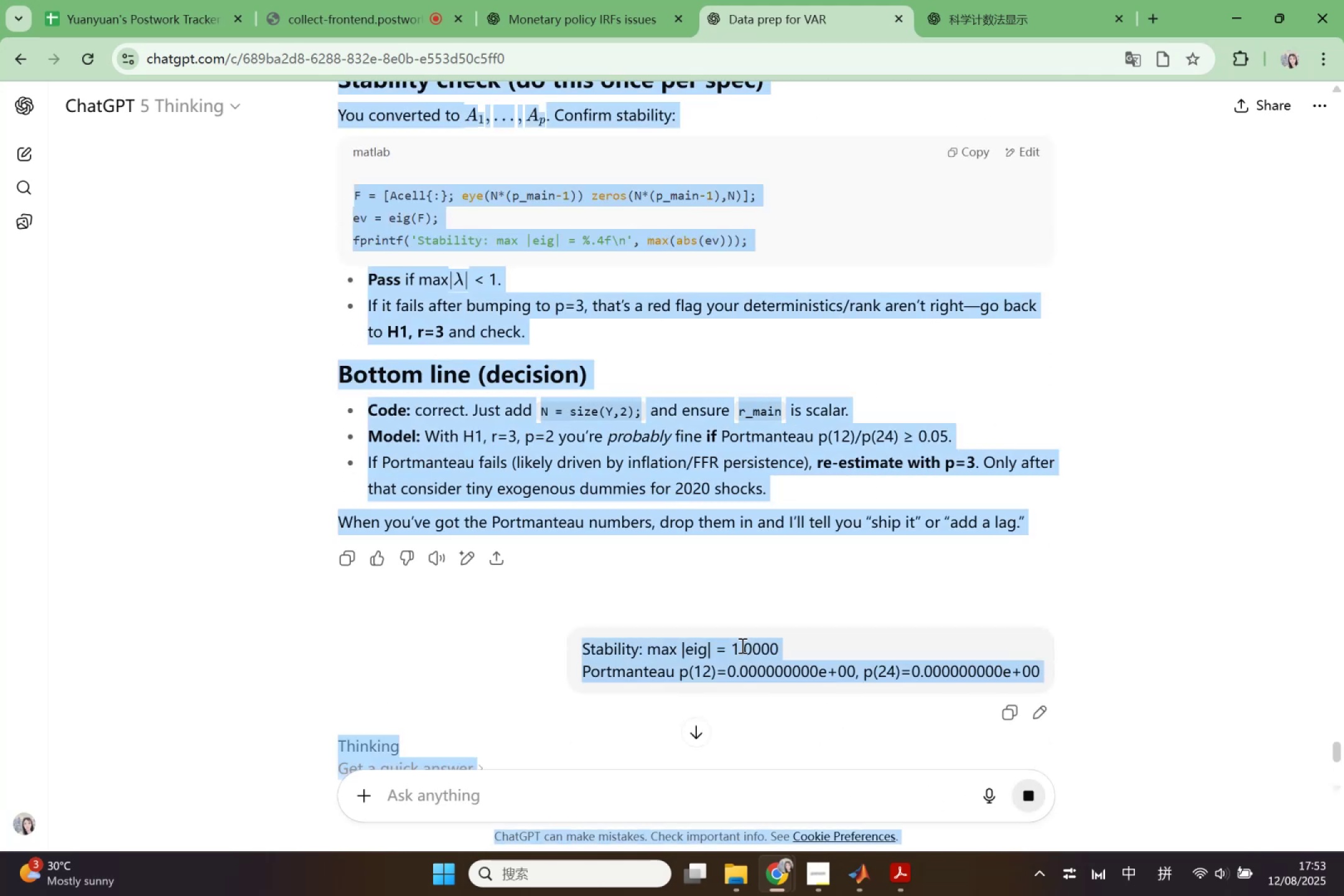 
left_click([741, 645])
 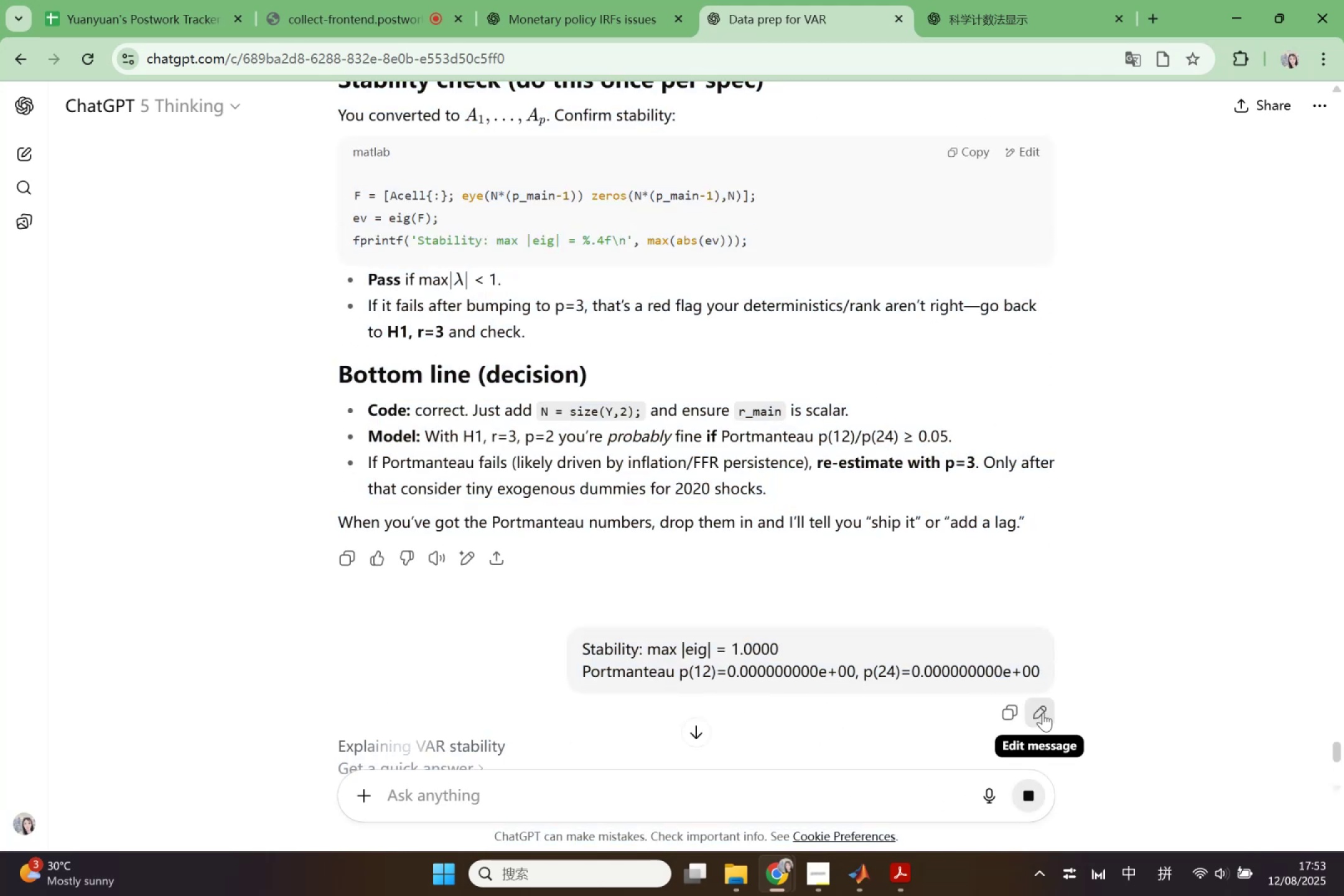 
left_click([1035, 711])
 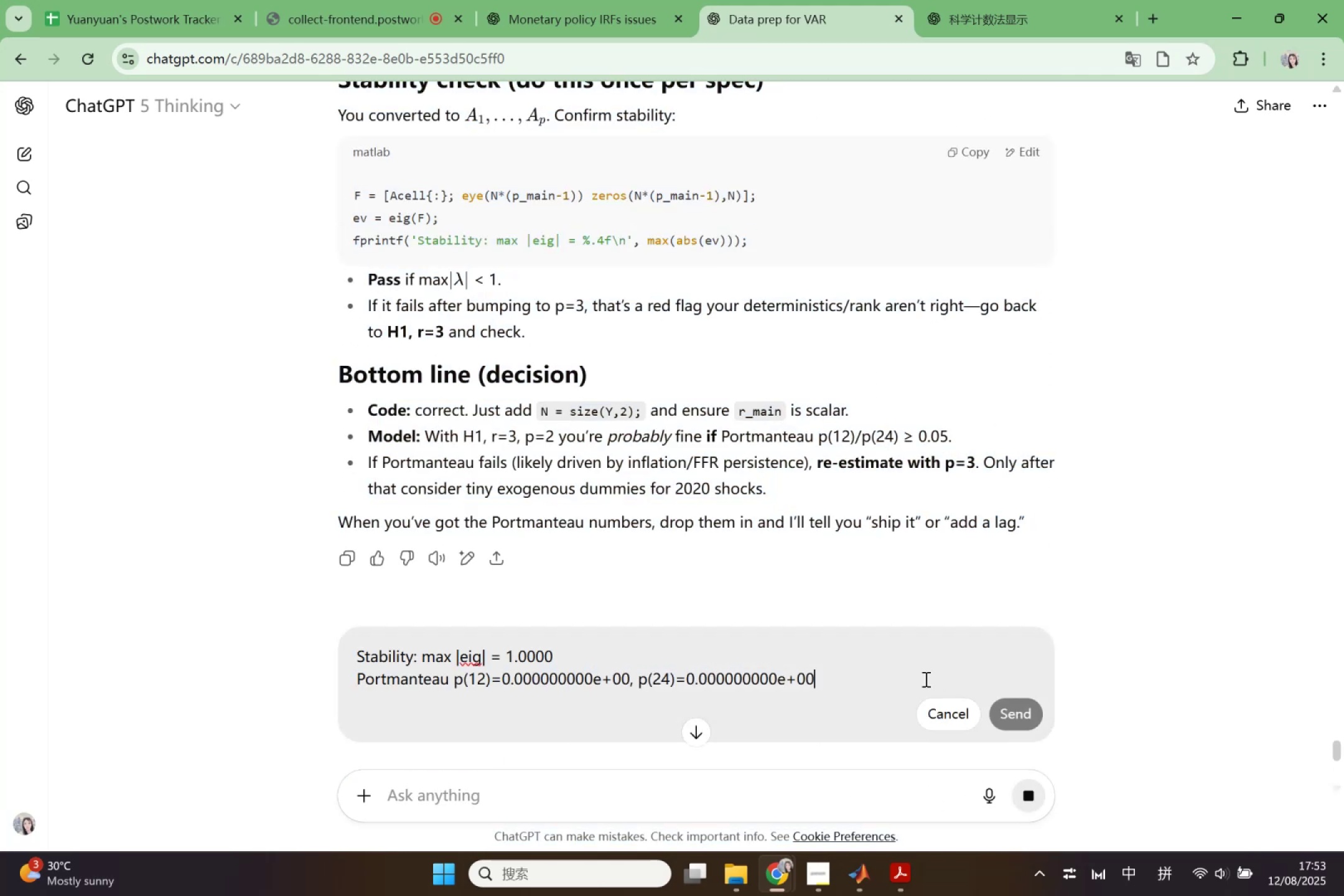 
left_click_drag(start_coordinate=[922, 678], to_coordinate=[301, 615])
 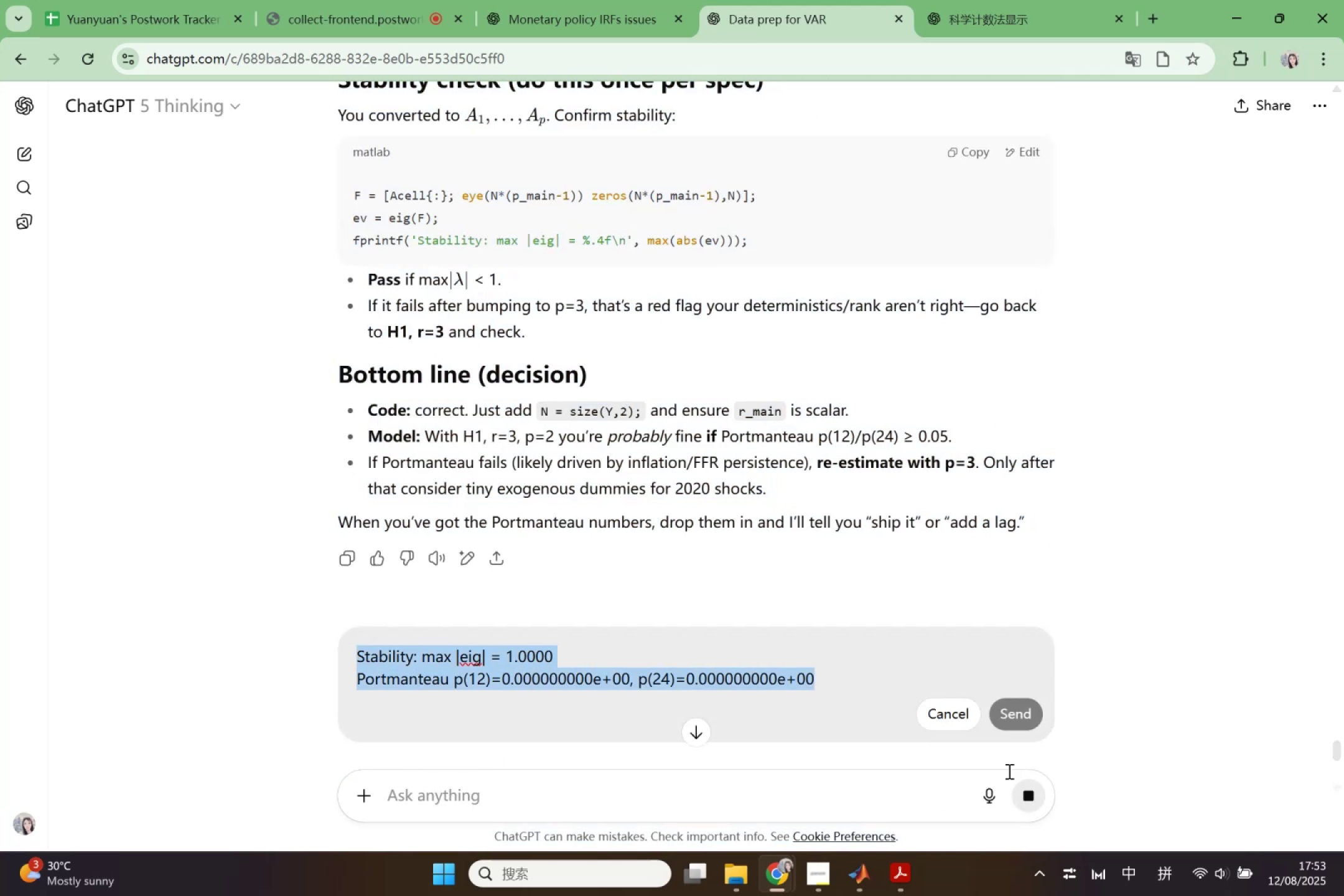 
key(Control+ControlLeft)
 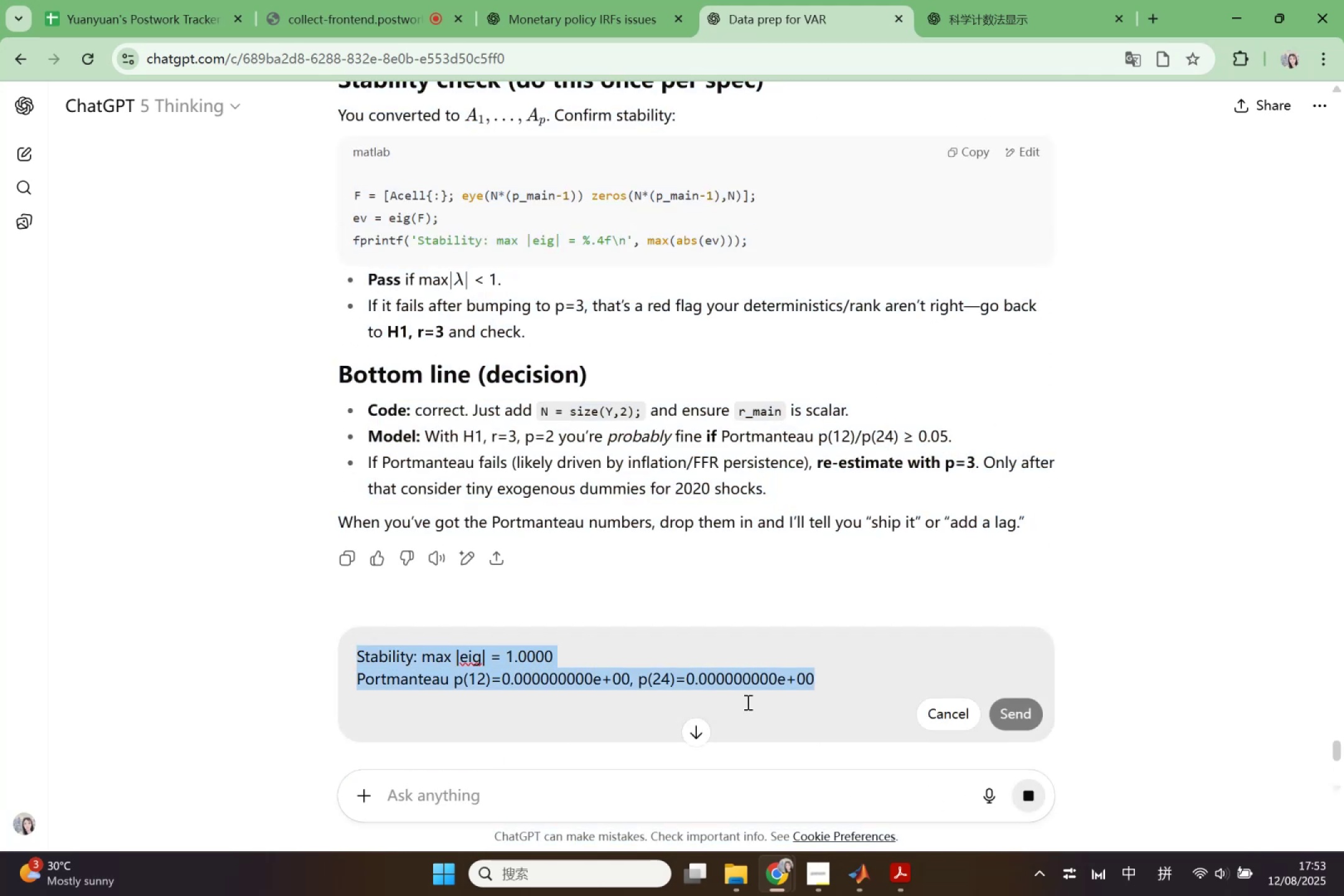 
key(Control+C)
 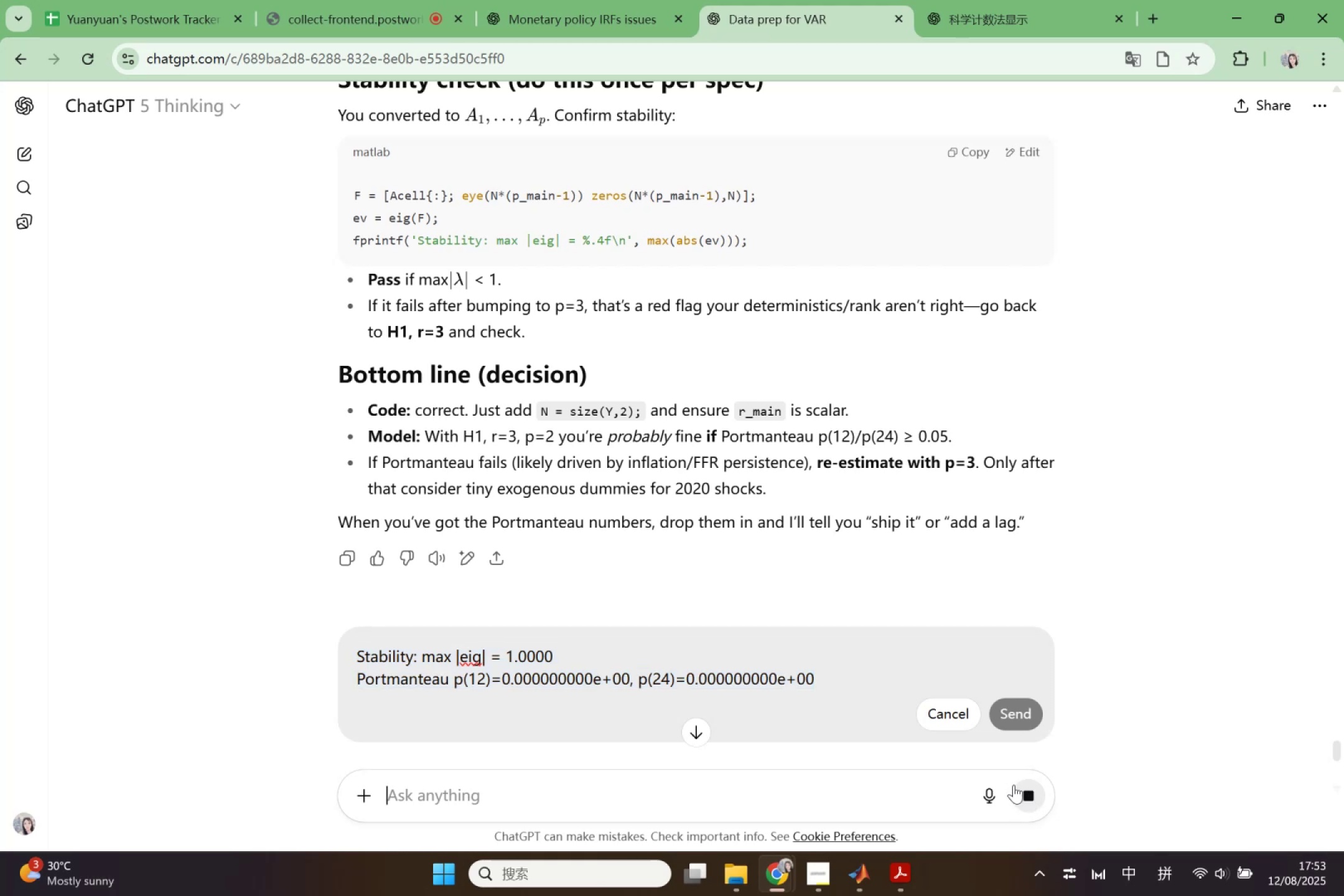 
scroll: coordinate [1054, 628], scroll_direction: up, amount: 21.0
 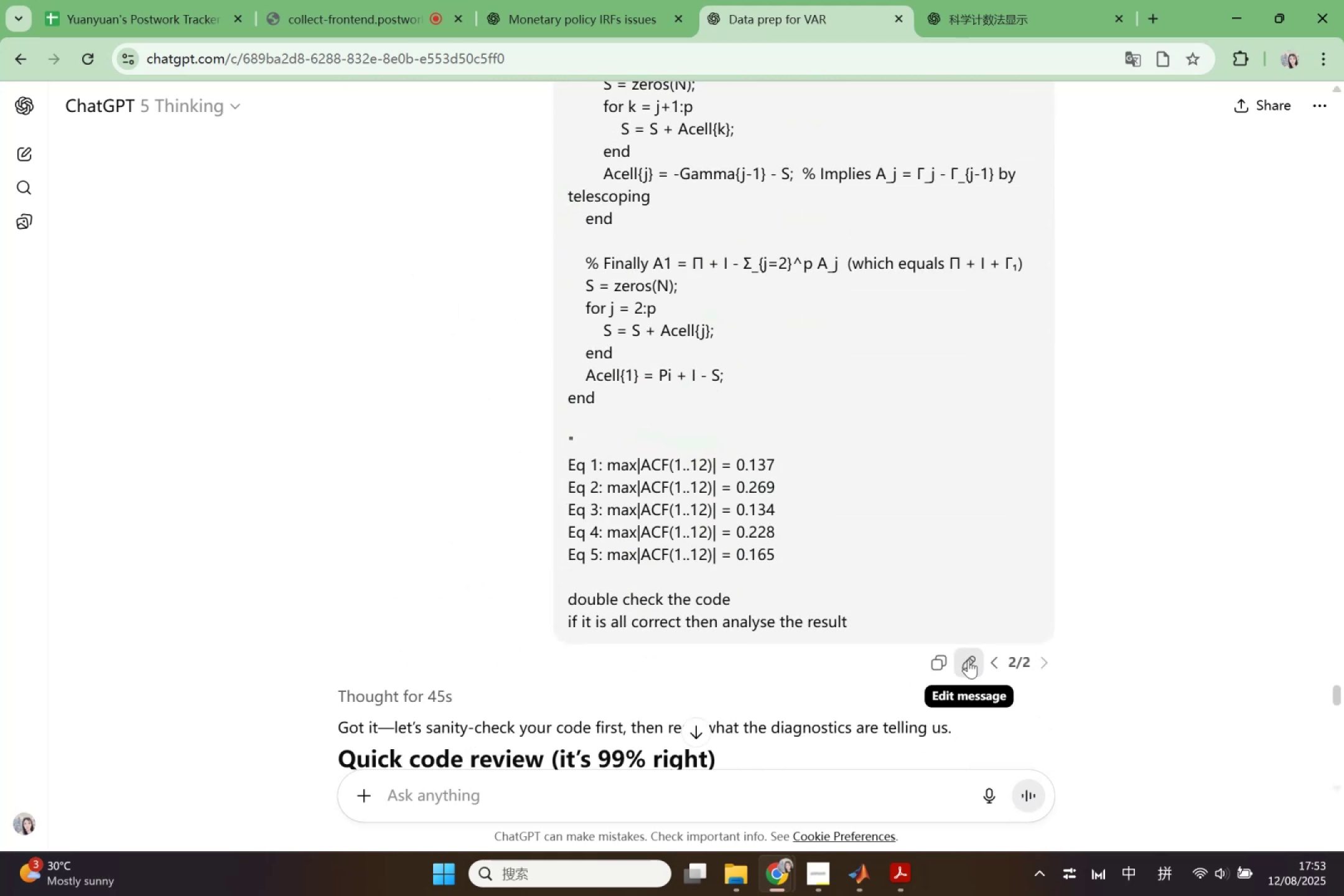 
left_click([970, 656])
 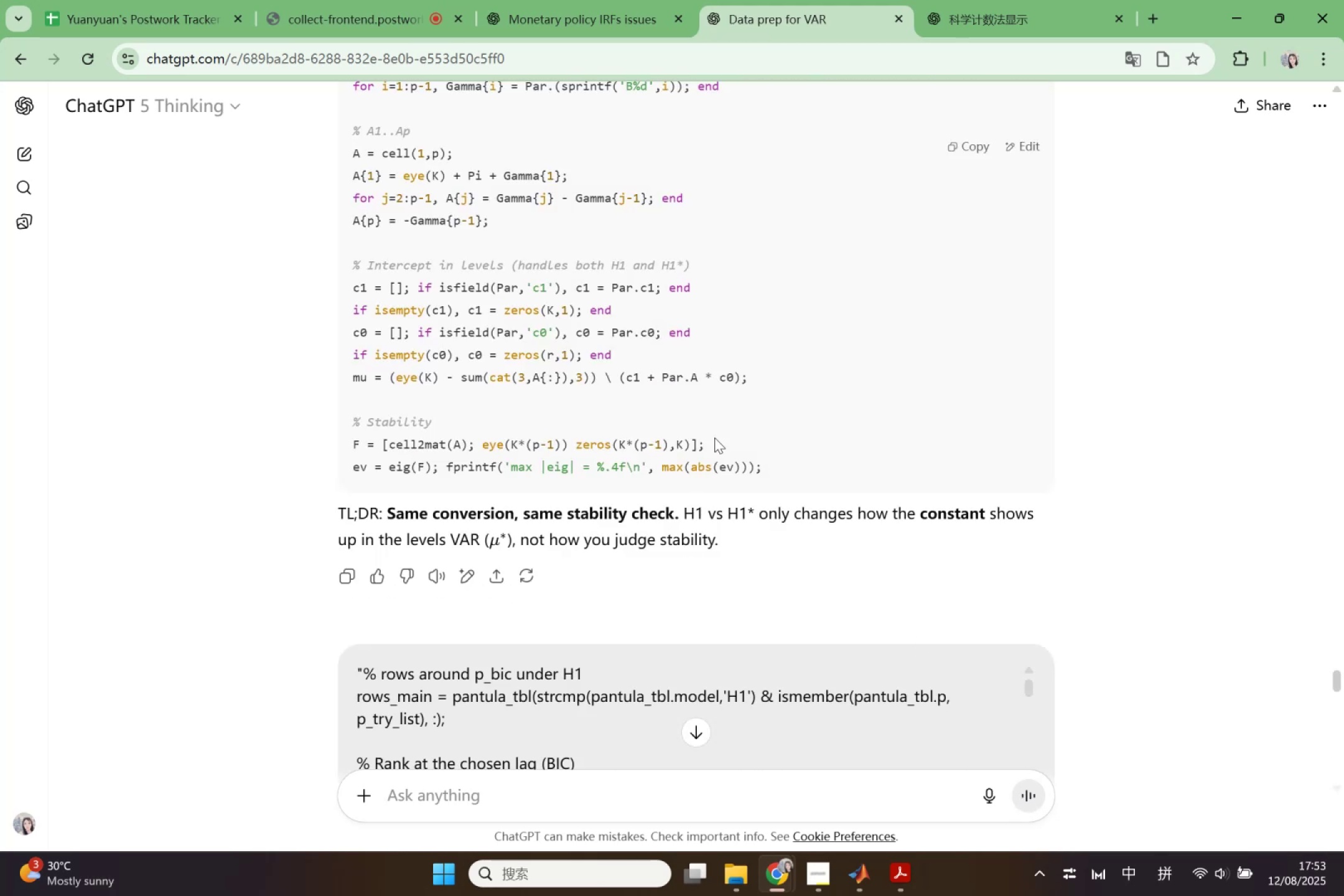 
scroll: coordinate [734, 515], scroll_direction: down, amount: 6.0
 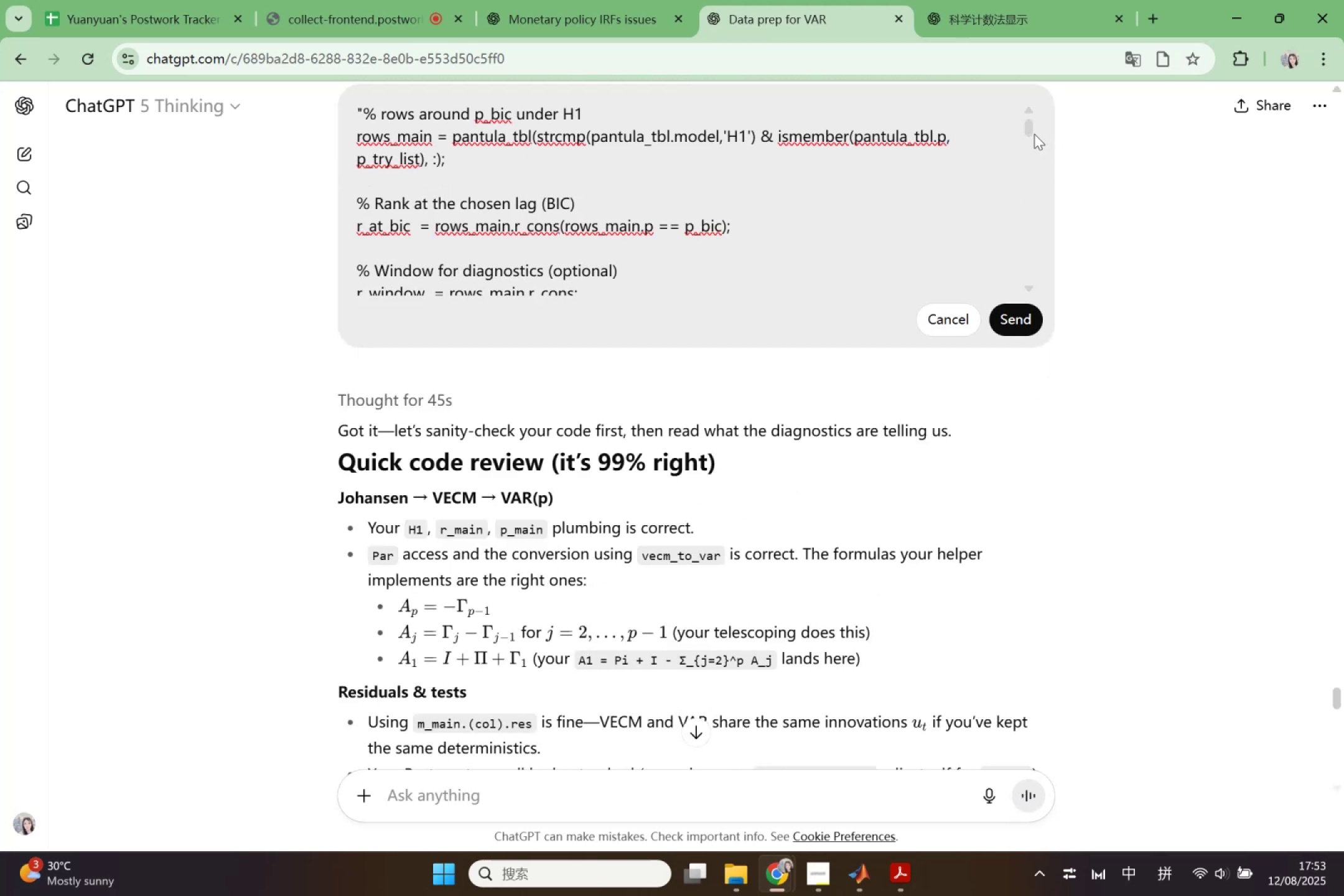 
left_click_drag(start_coordinate=[1027, 131], to_coordinate=[1052, 306])
 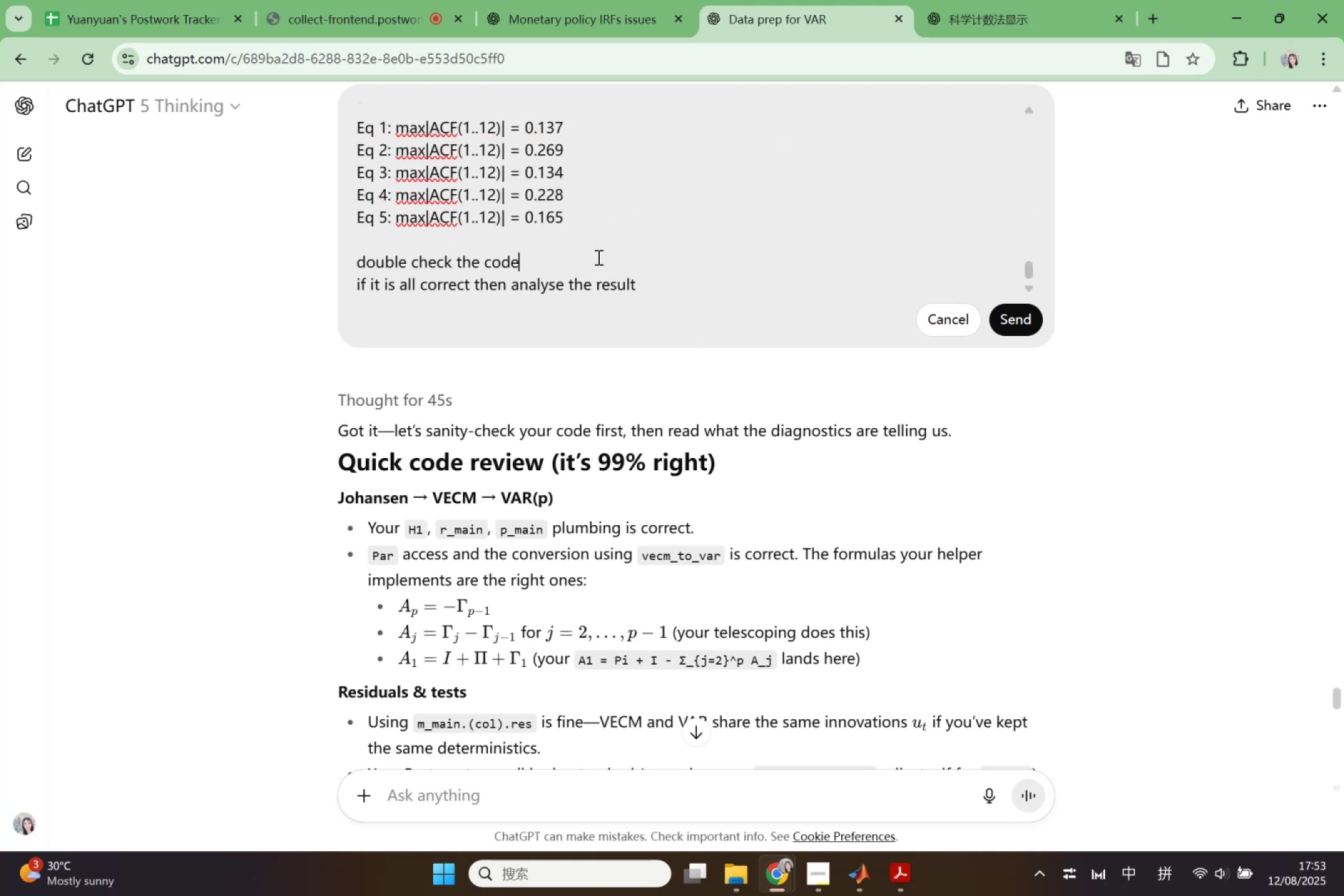 
scroll: coordinate [598, 257], scroll_direction: down, amount: 1.0
 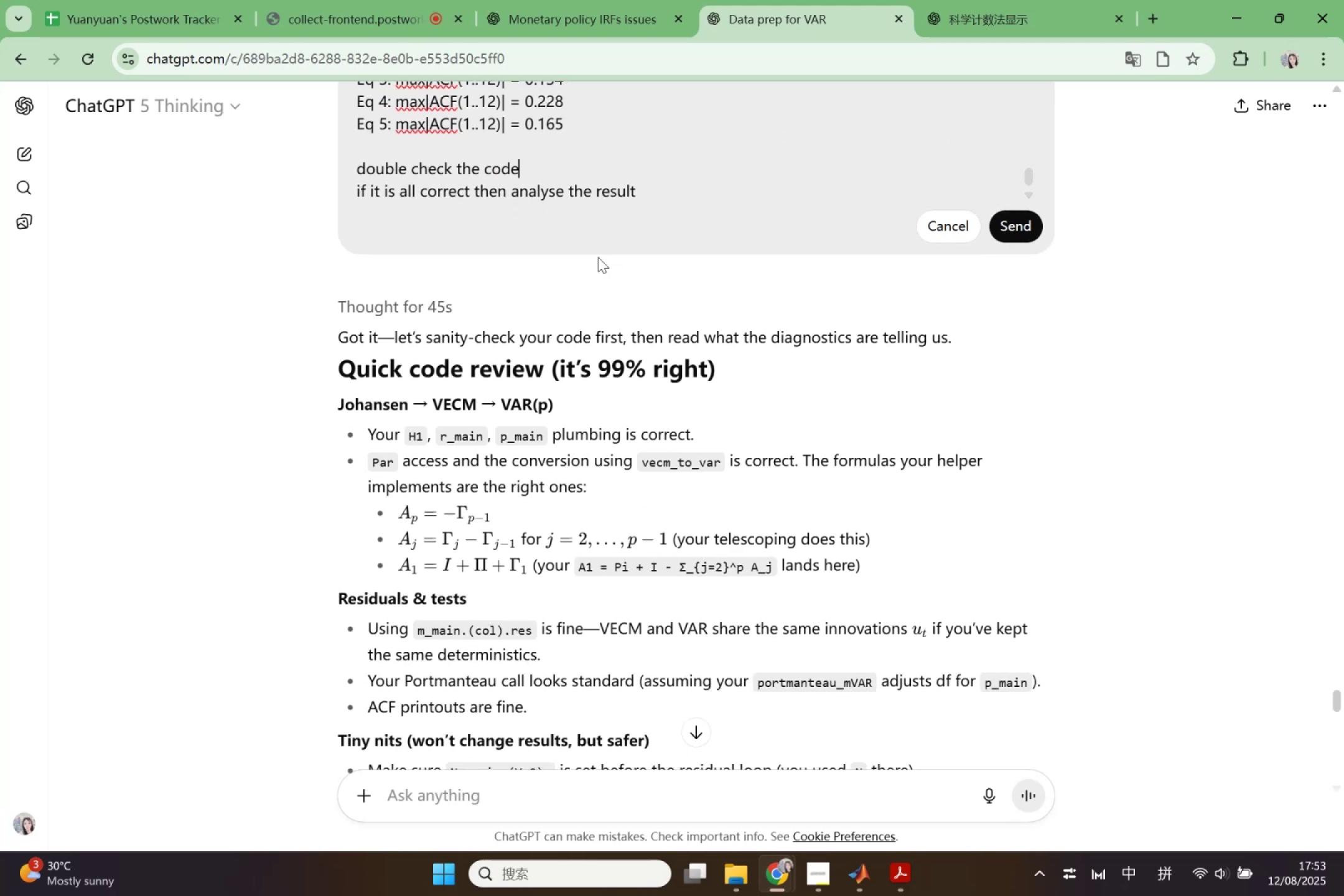 
scroll: coordinate [598, 257], scroll_direction: up, amount: 2.0
 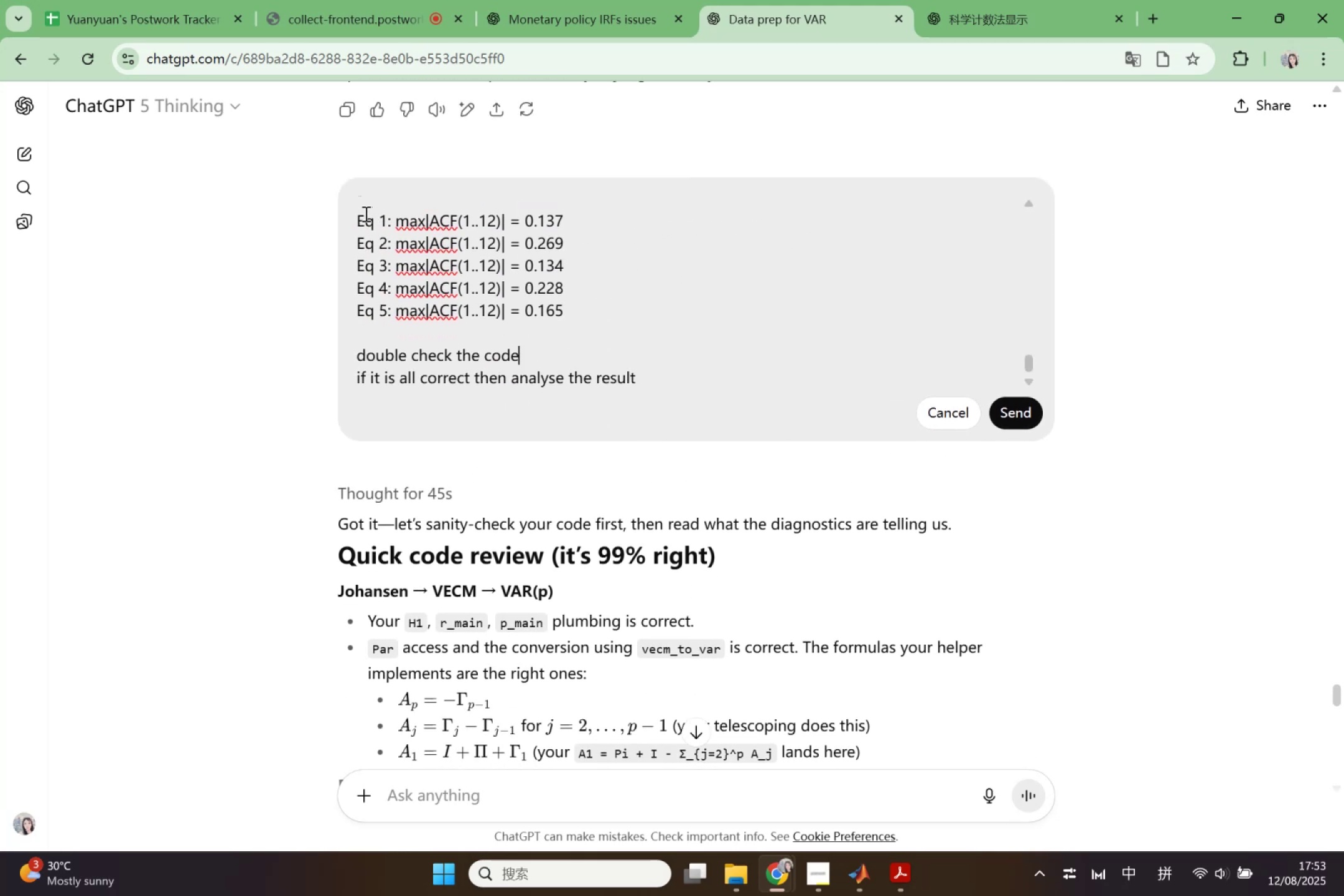 
left_click_drag(start_coordinate=[361, 215], to_coordinate=[360, 218])
 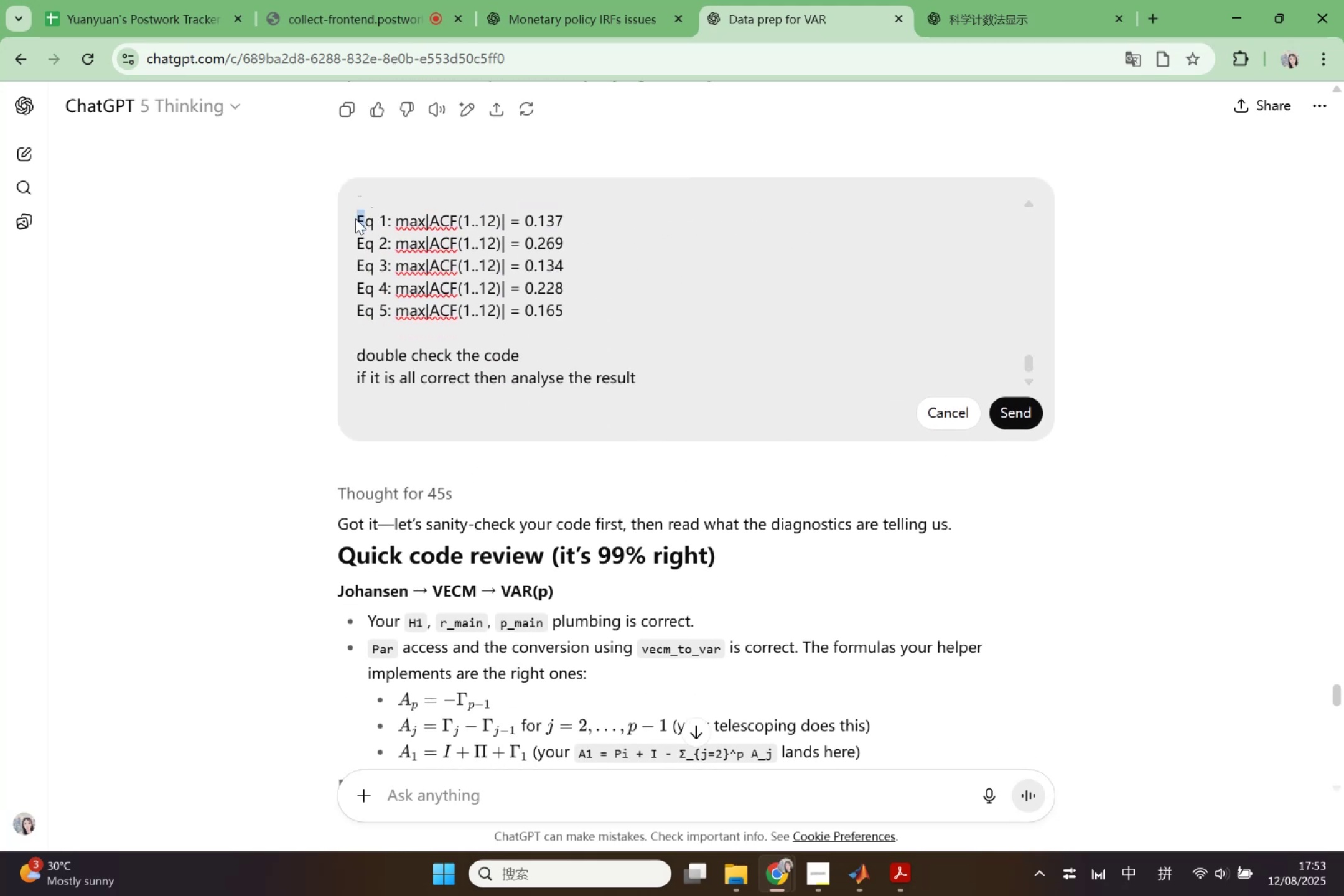 
left_click([355, 218])
 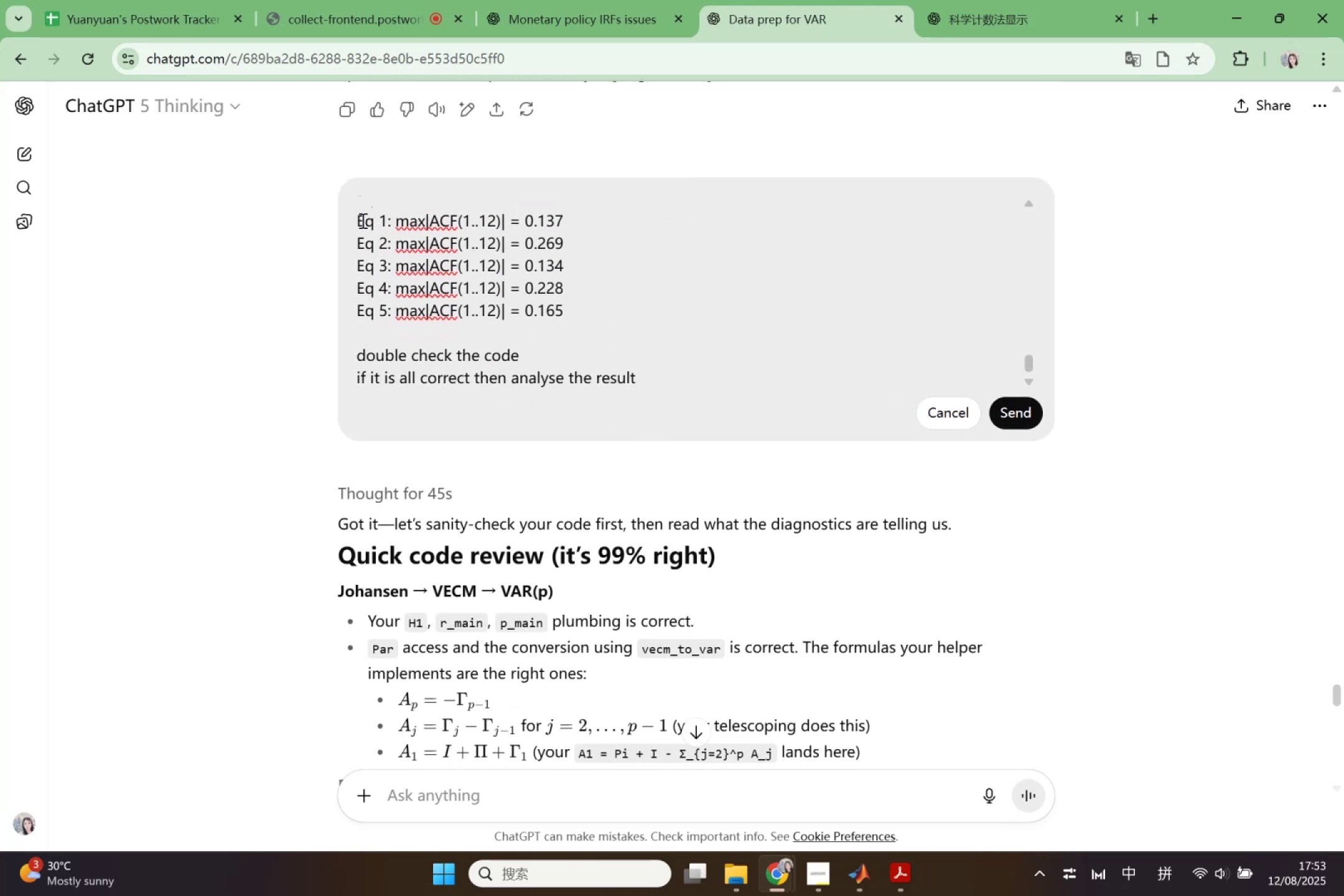 
left_click([362, 220])
 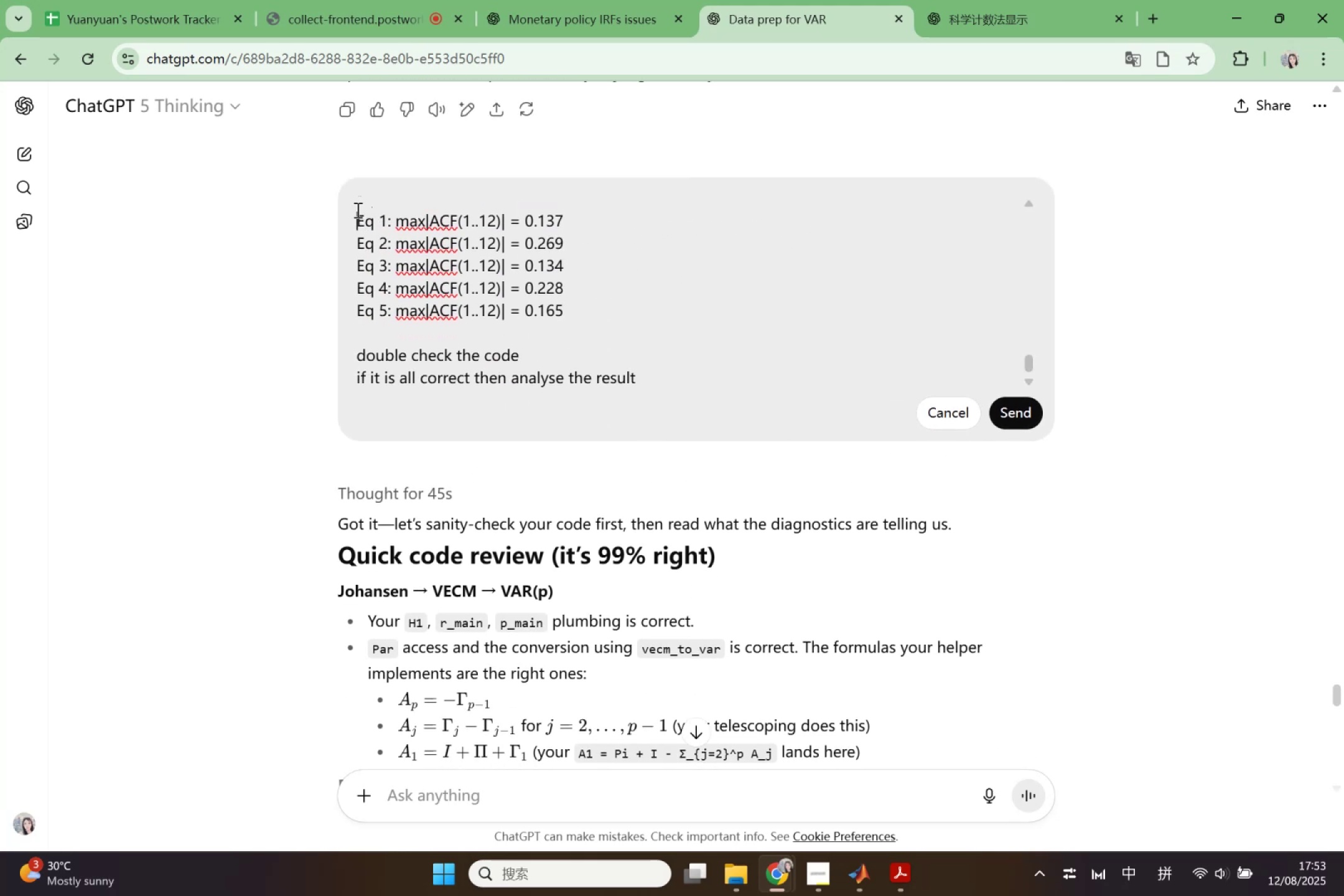 
key(Shift+Enter)
 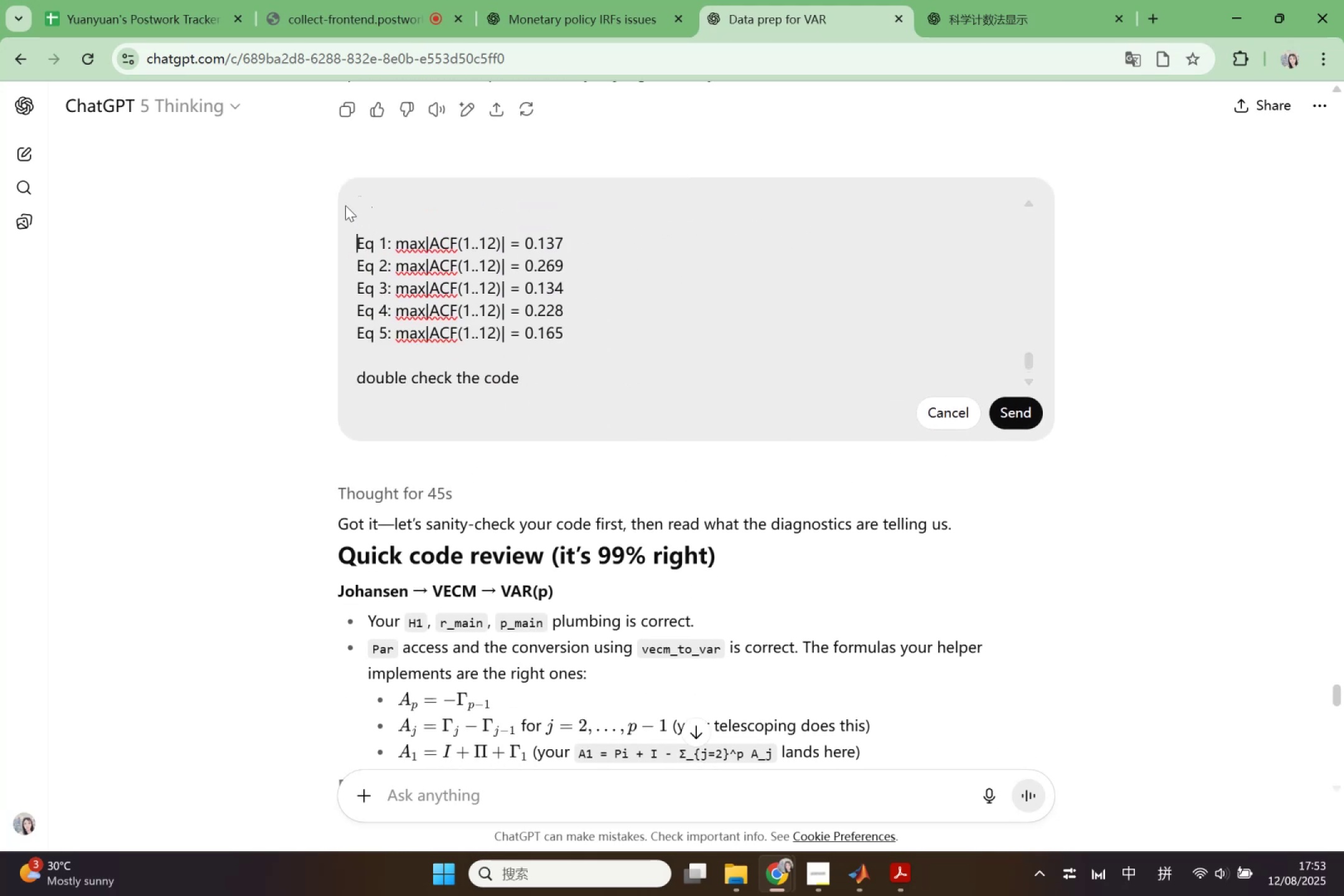 
key(Shift+Enter)
 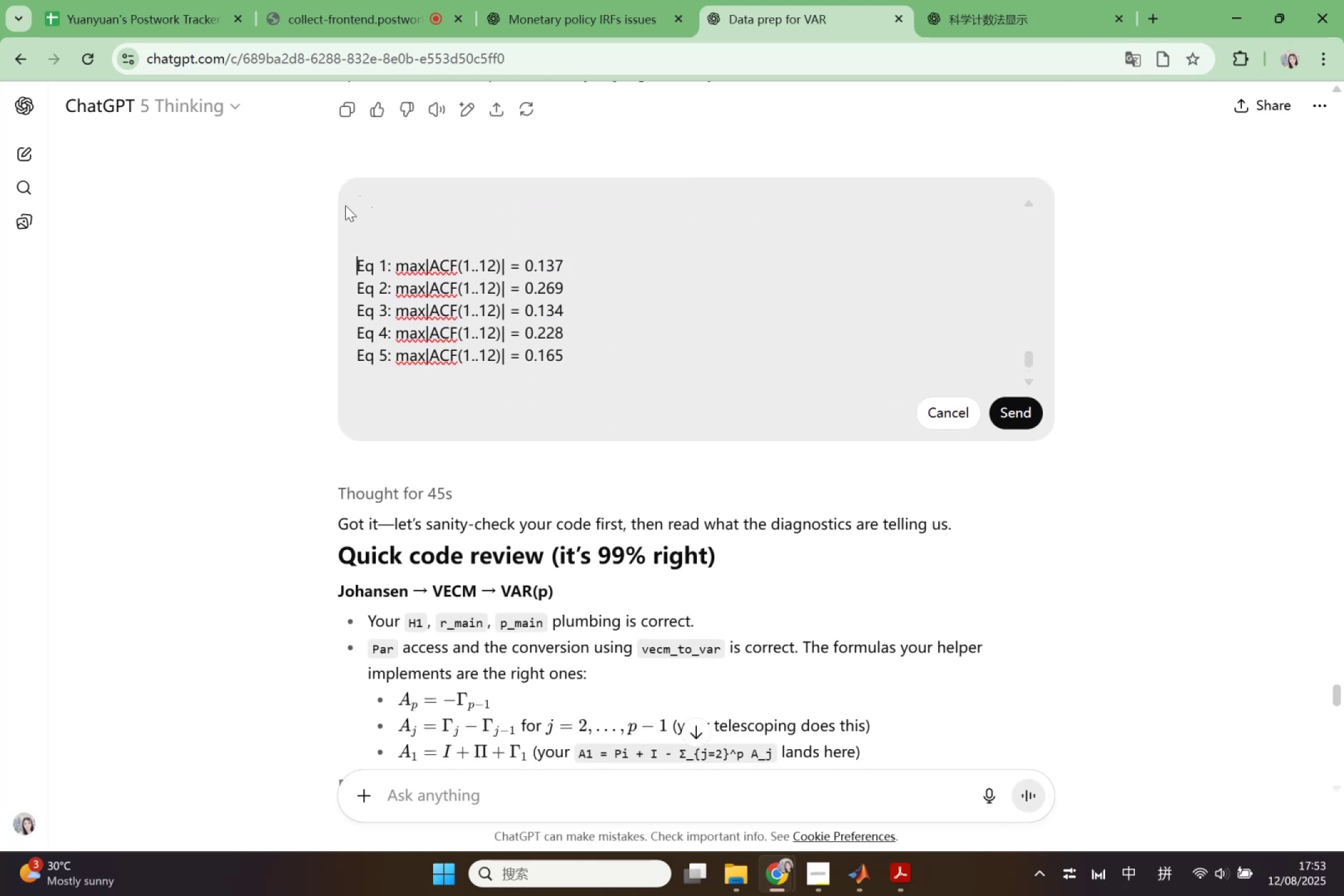 
key(ArrowUp)
 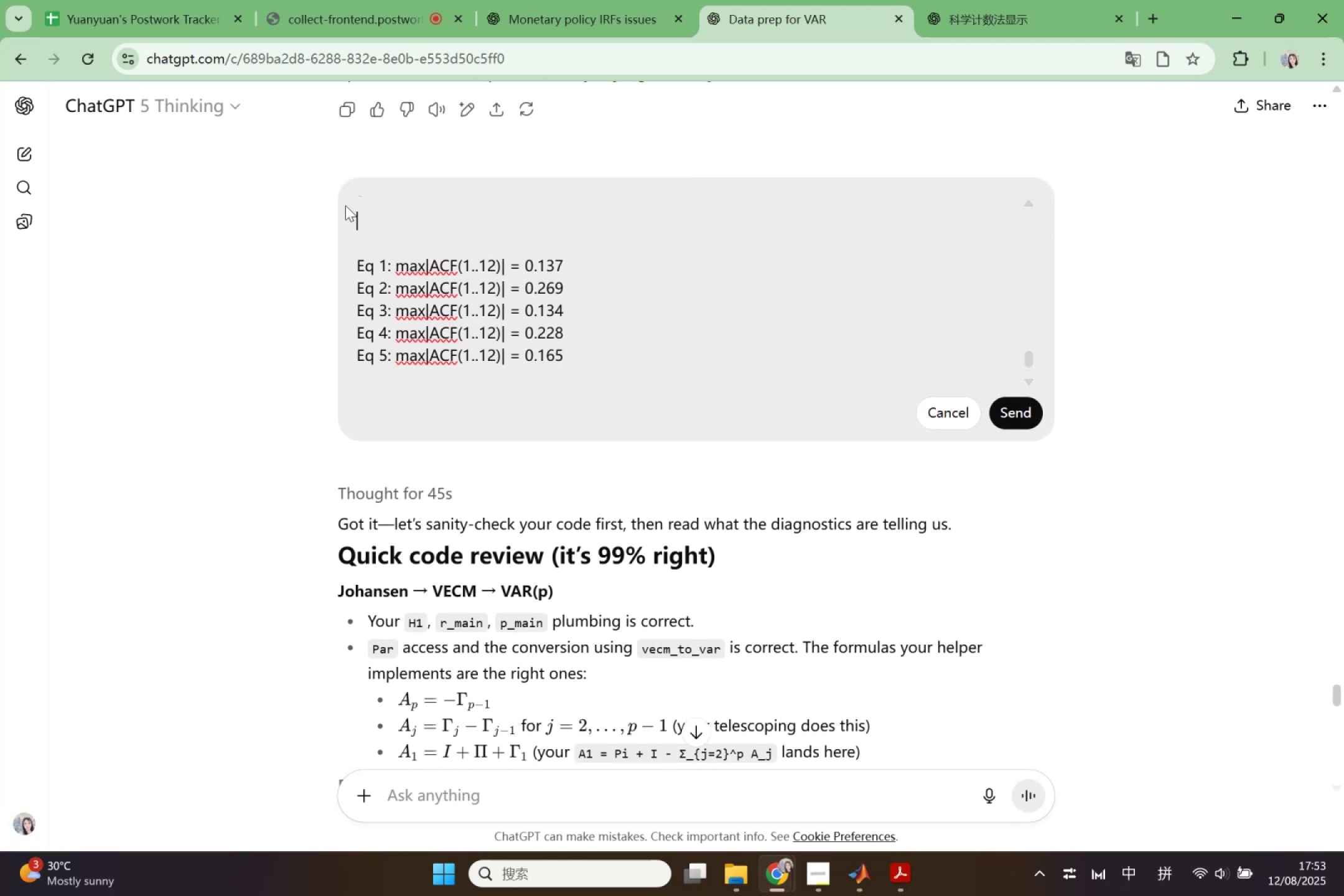 
key(ArrowUp)
 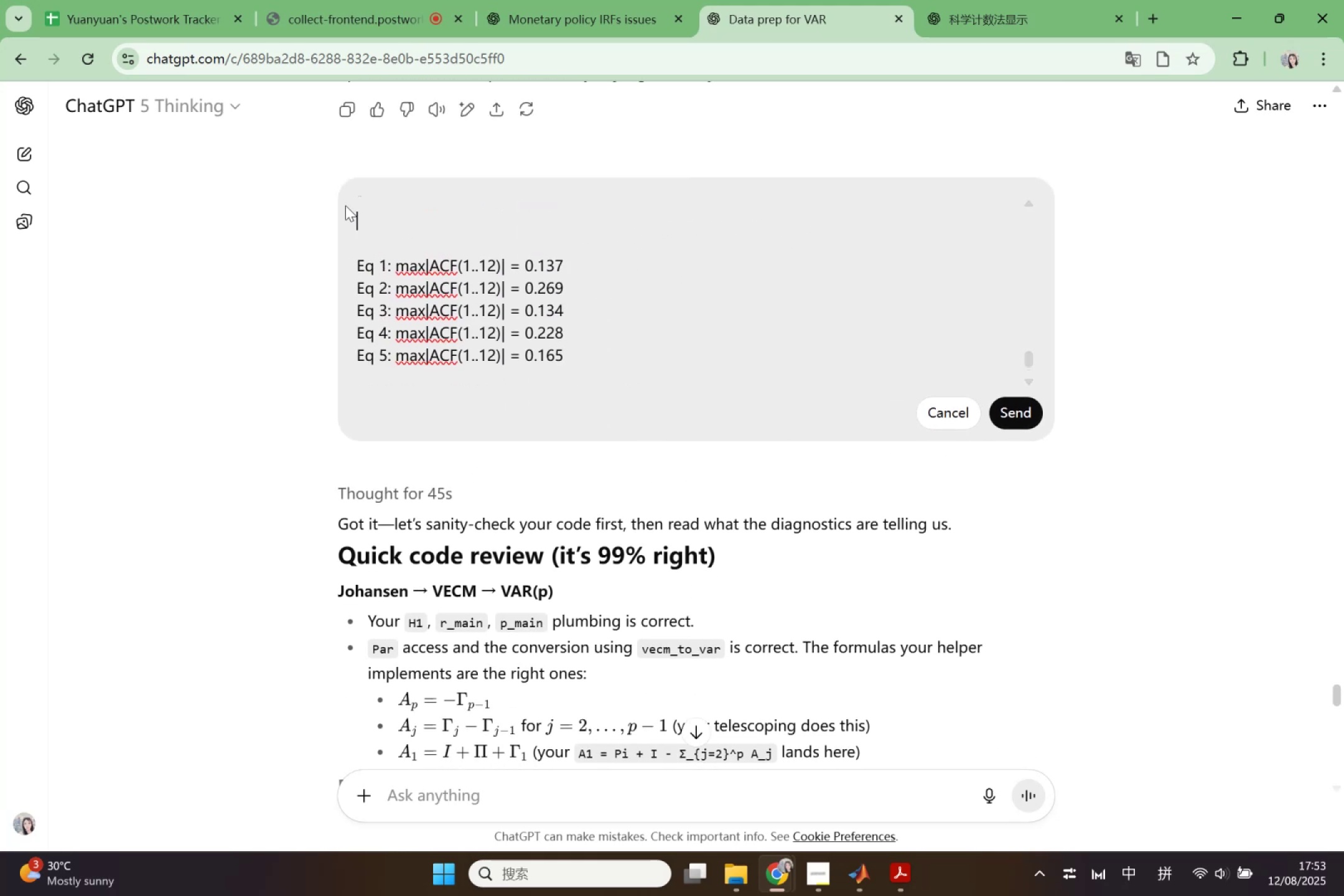 
key(Control+V)
 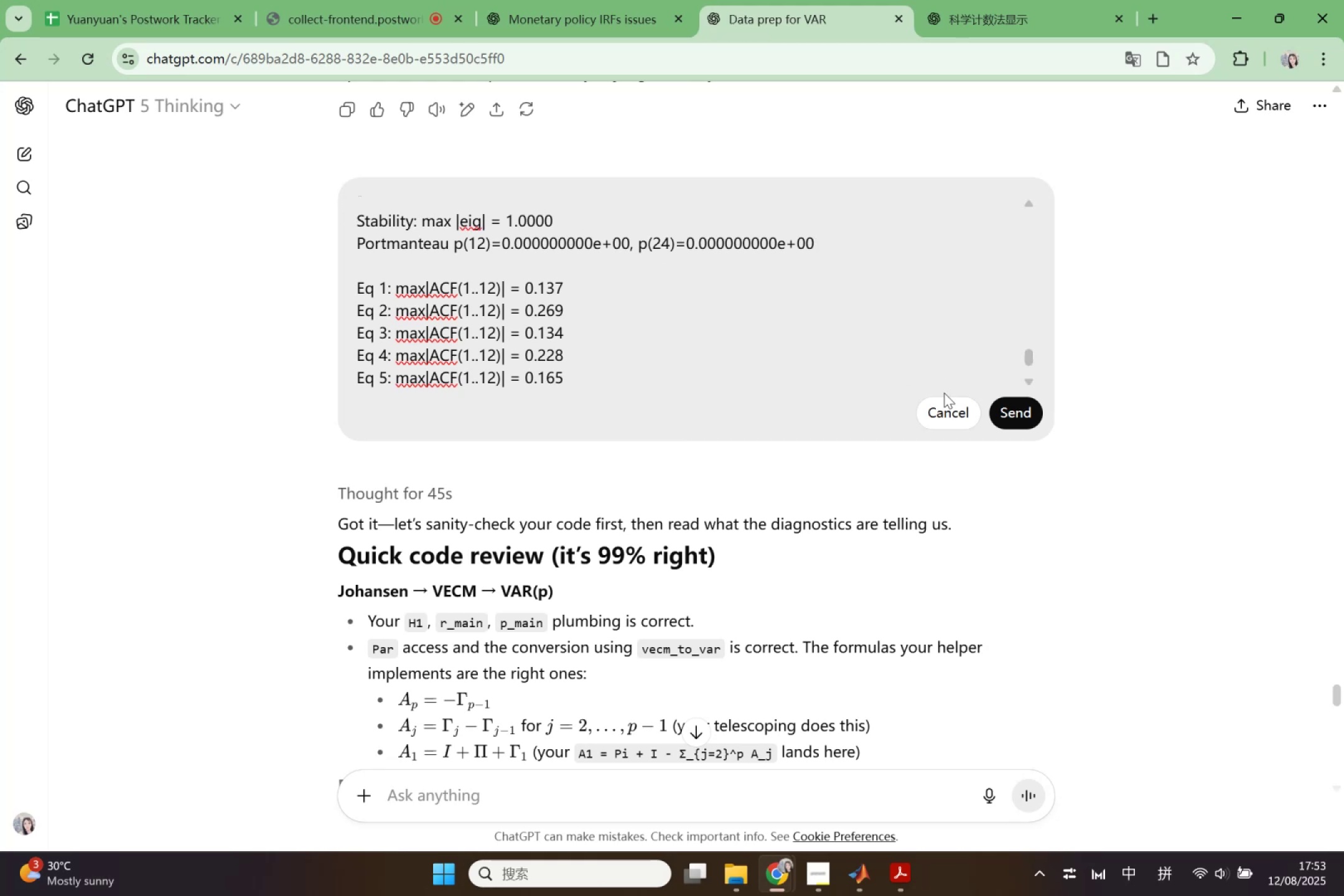 
left_click([1017, 415])
 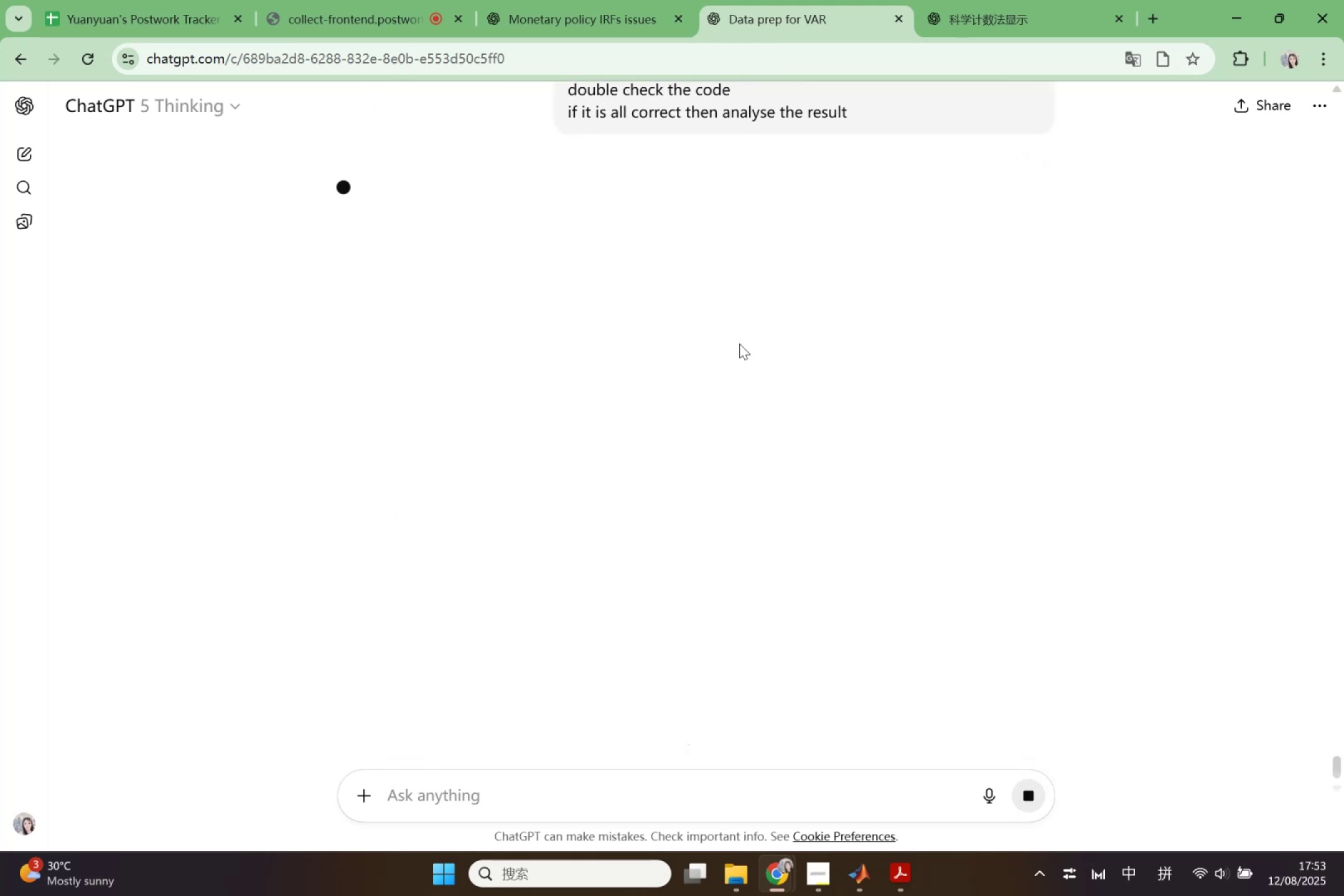 
scroll: coordinate [739, 343], scroll_direction: up, amount: 2.0
 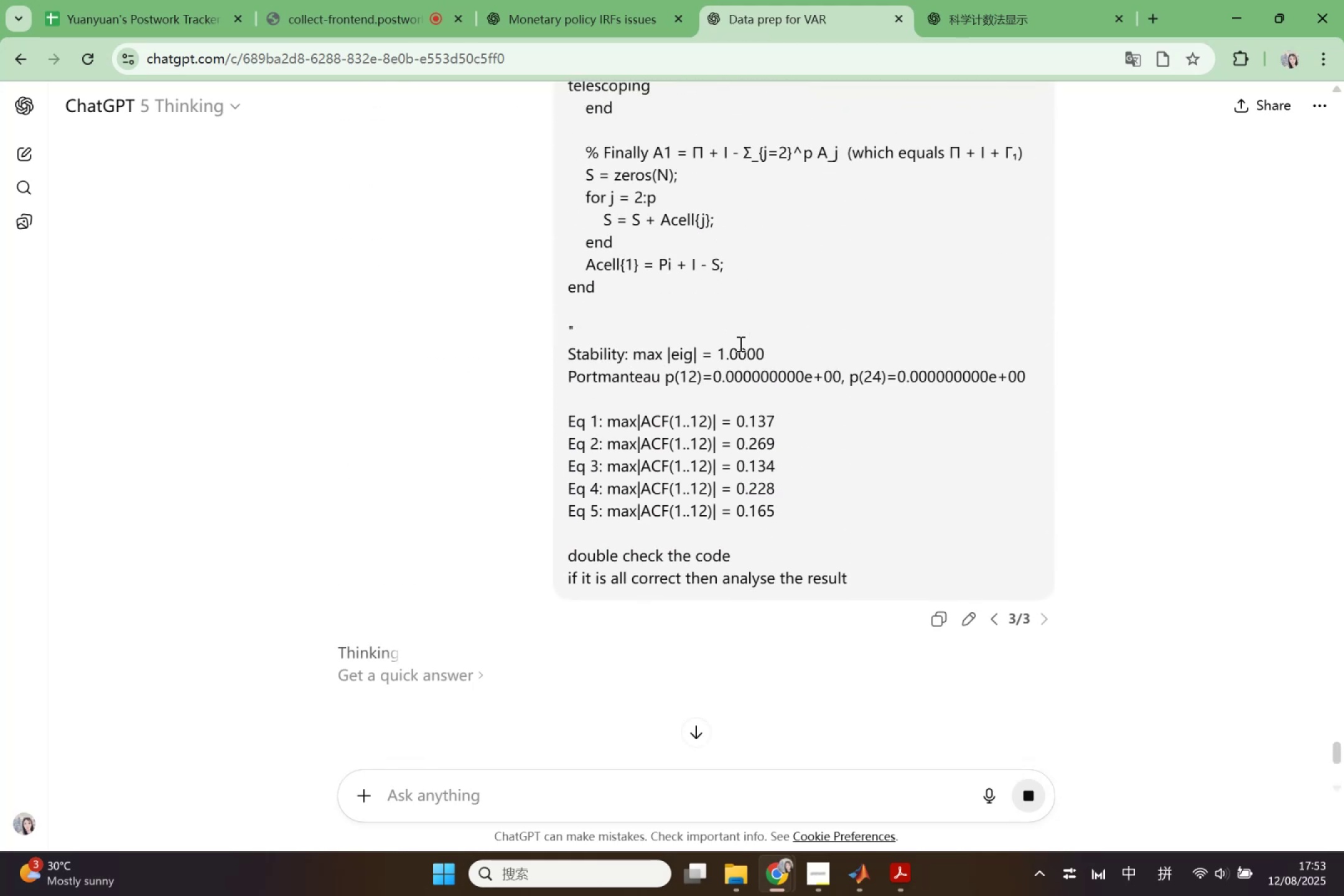 
scroll: coordinate [739, 343], scroll_direction: down, amount: 3.0
 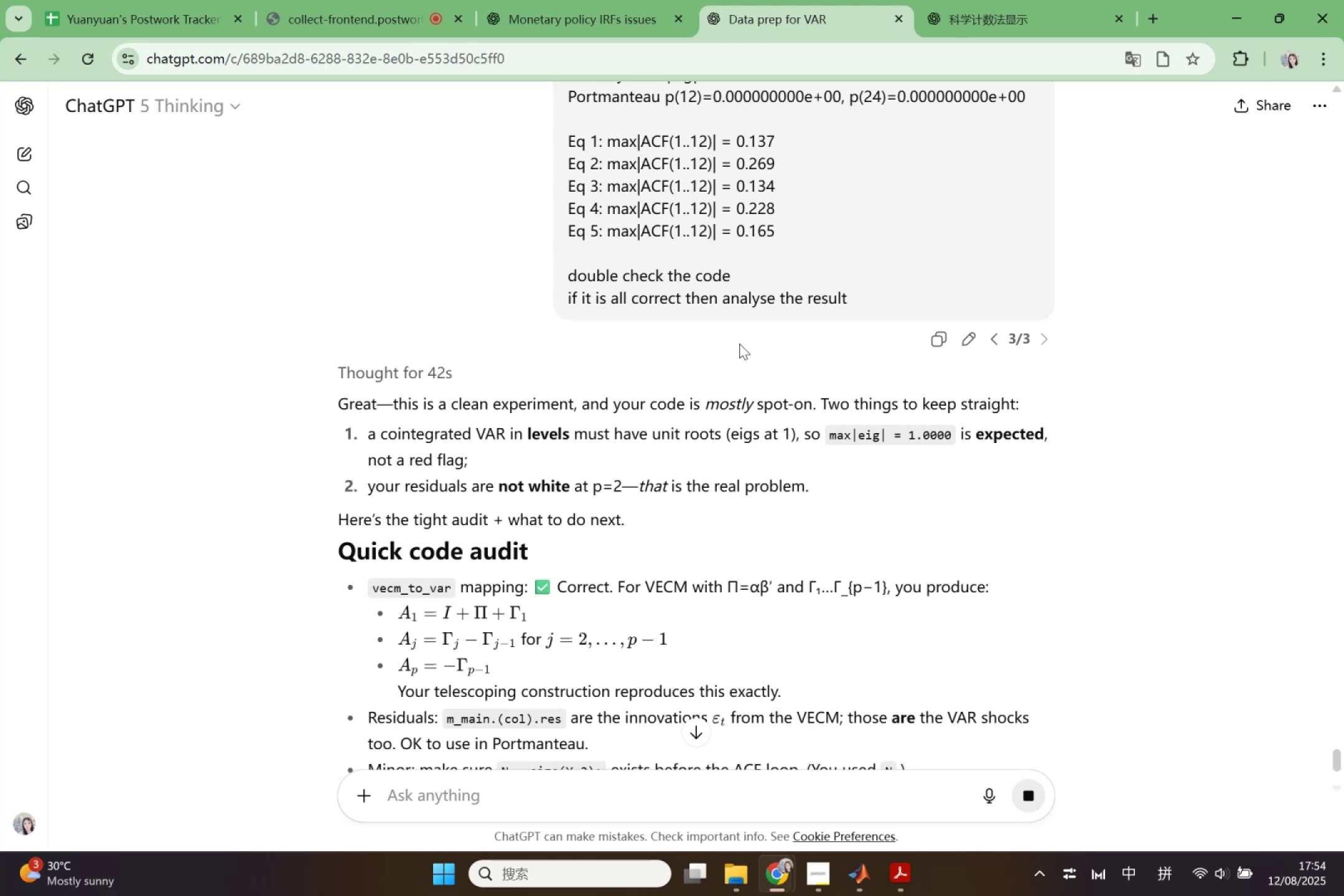 
wait(52.81)
 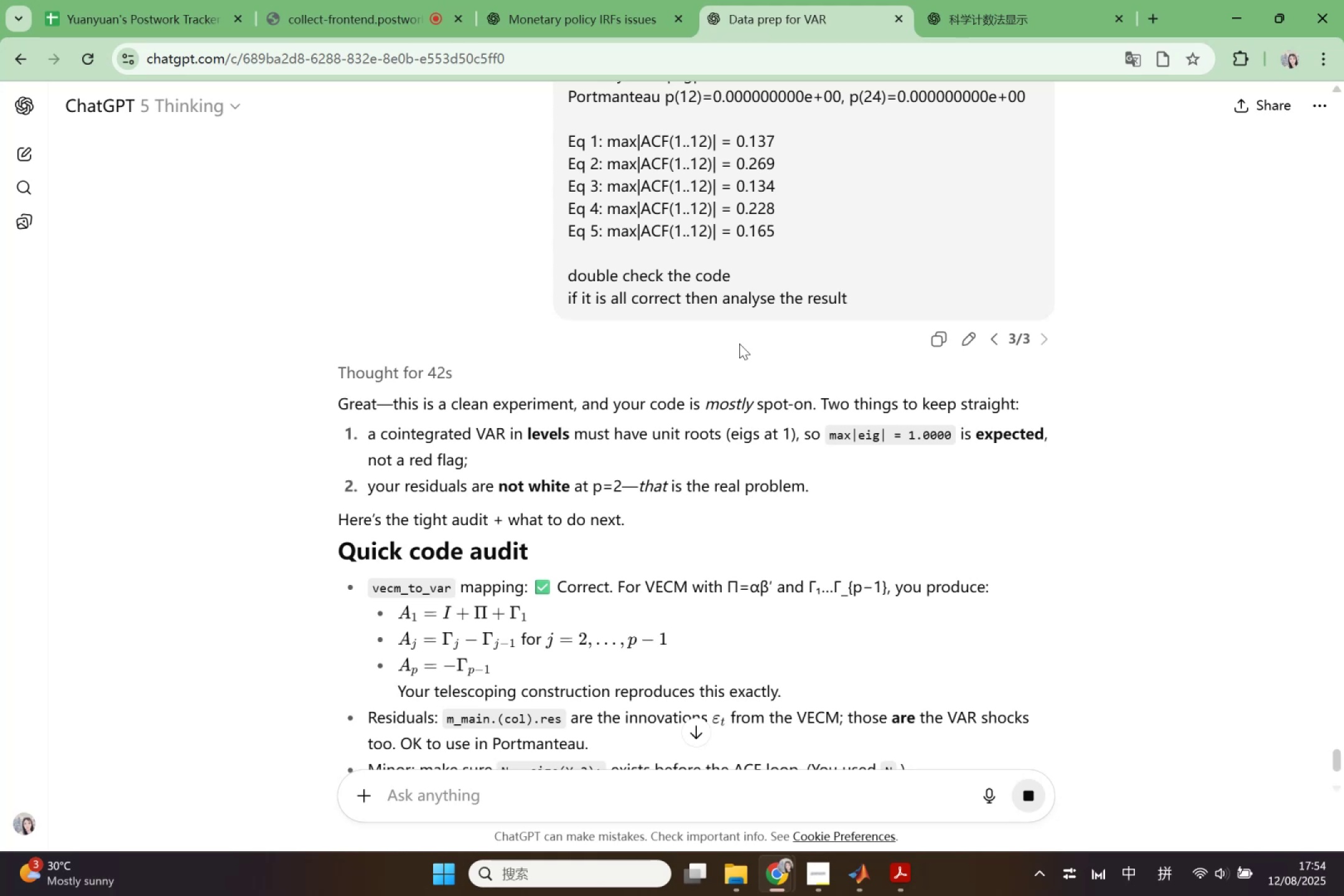 
scroll: coordinate [658, 618], scroll_direction: down, amount: 11.0
 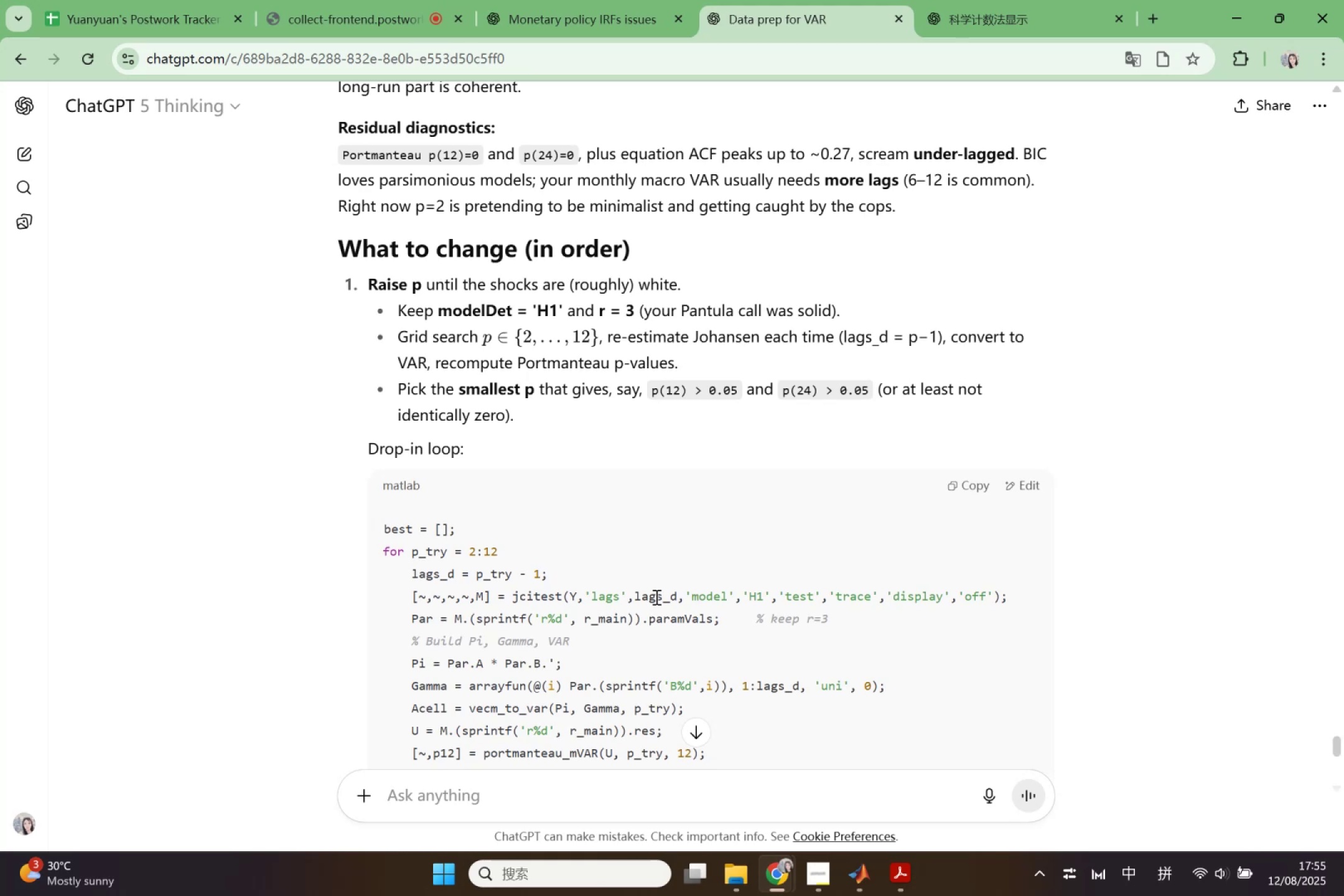 
wait(20.34)
 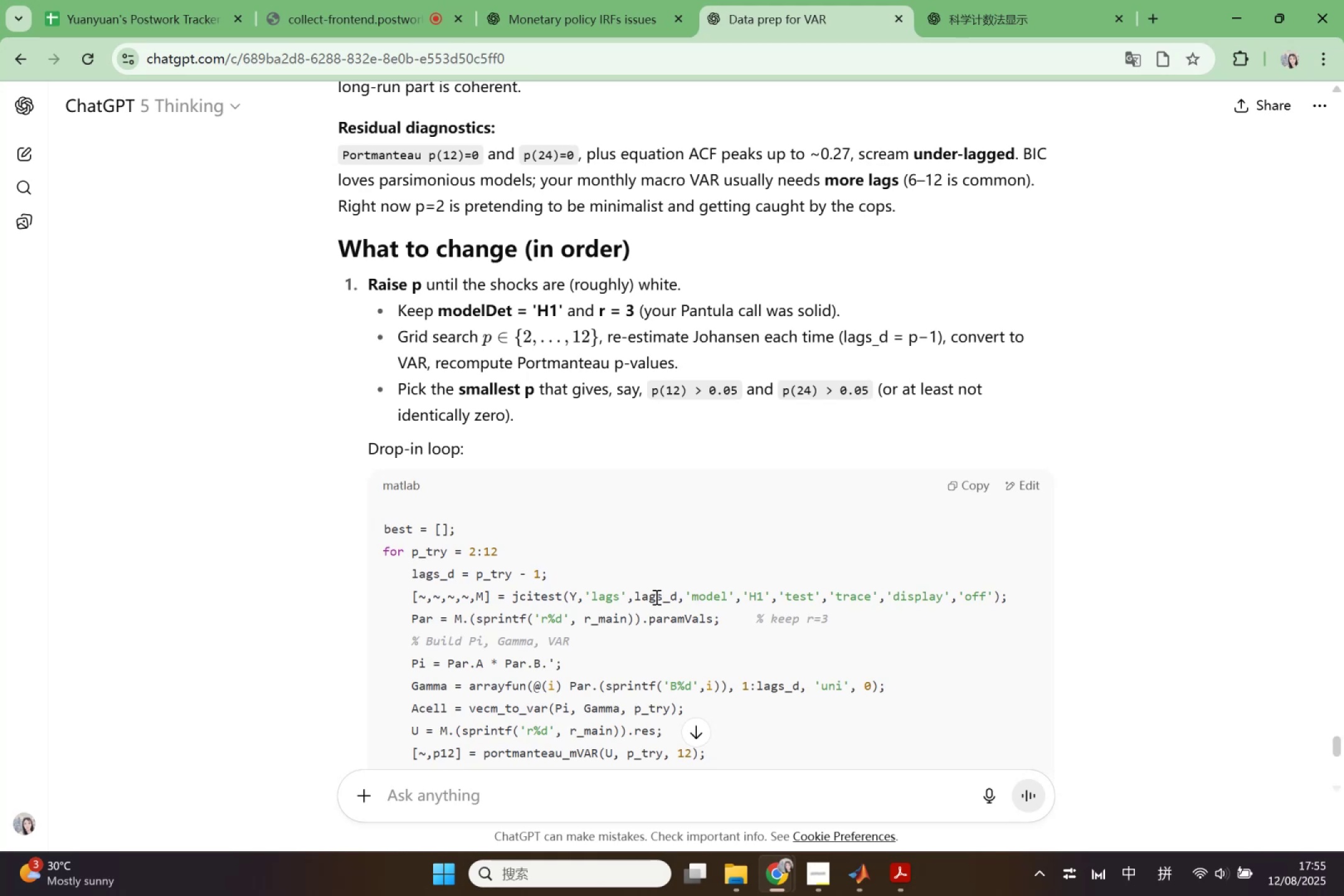 
scroll: coordinate [581, 421], scroll_direction: down, amount: 4.0
 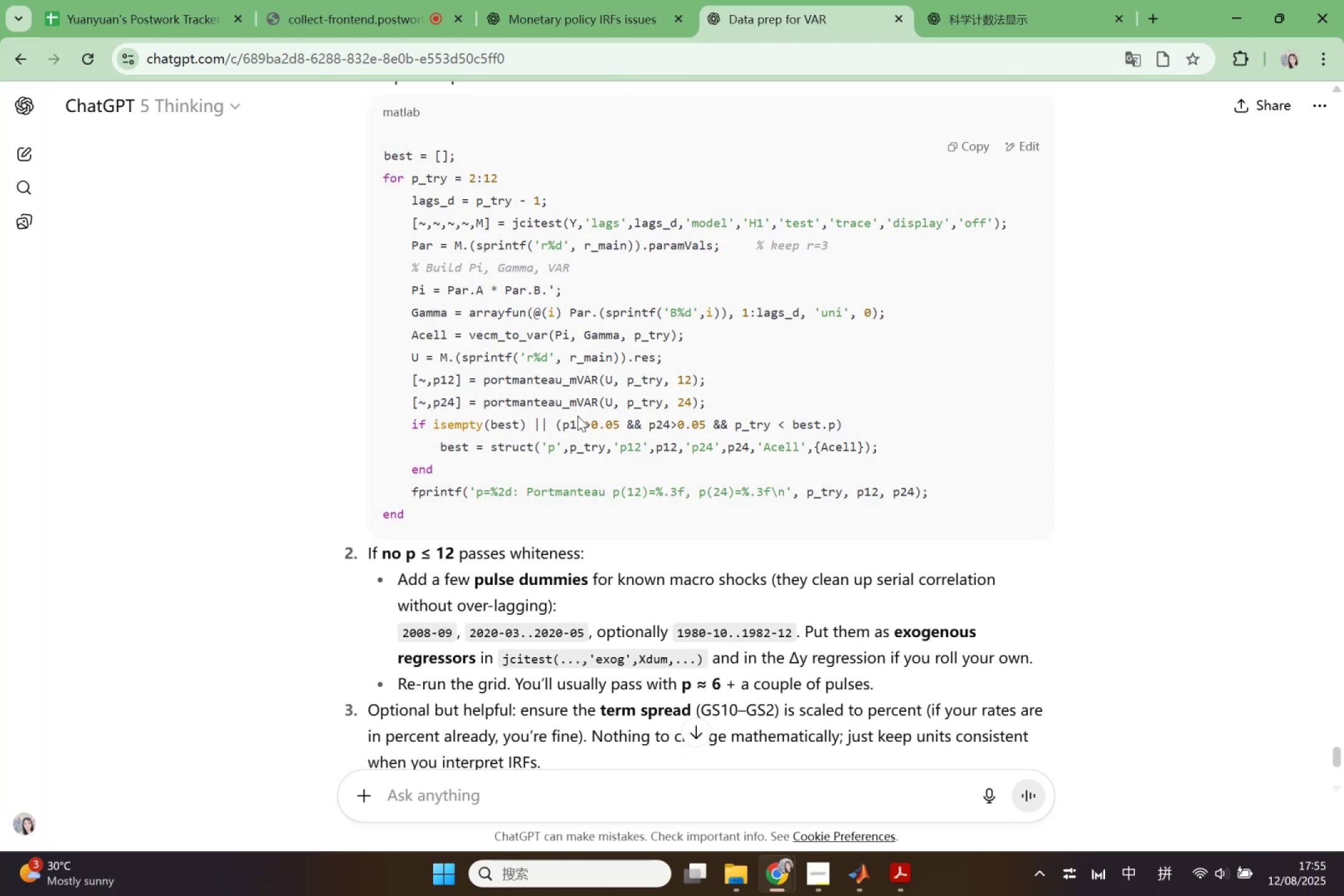 
wait(6.93)
 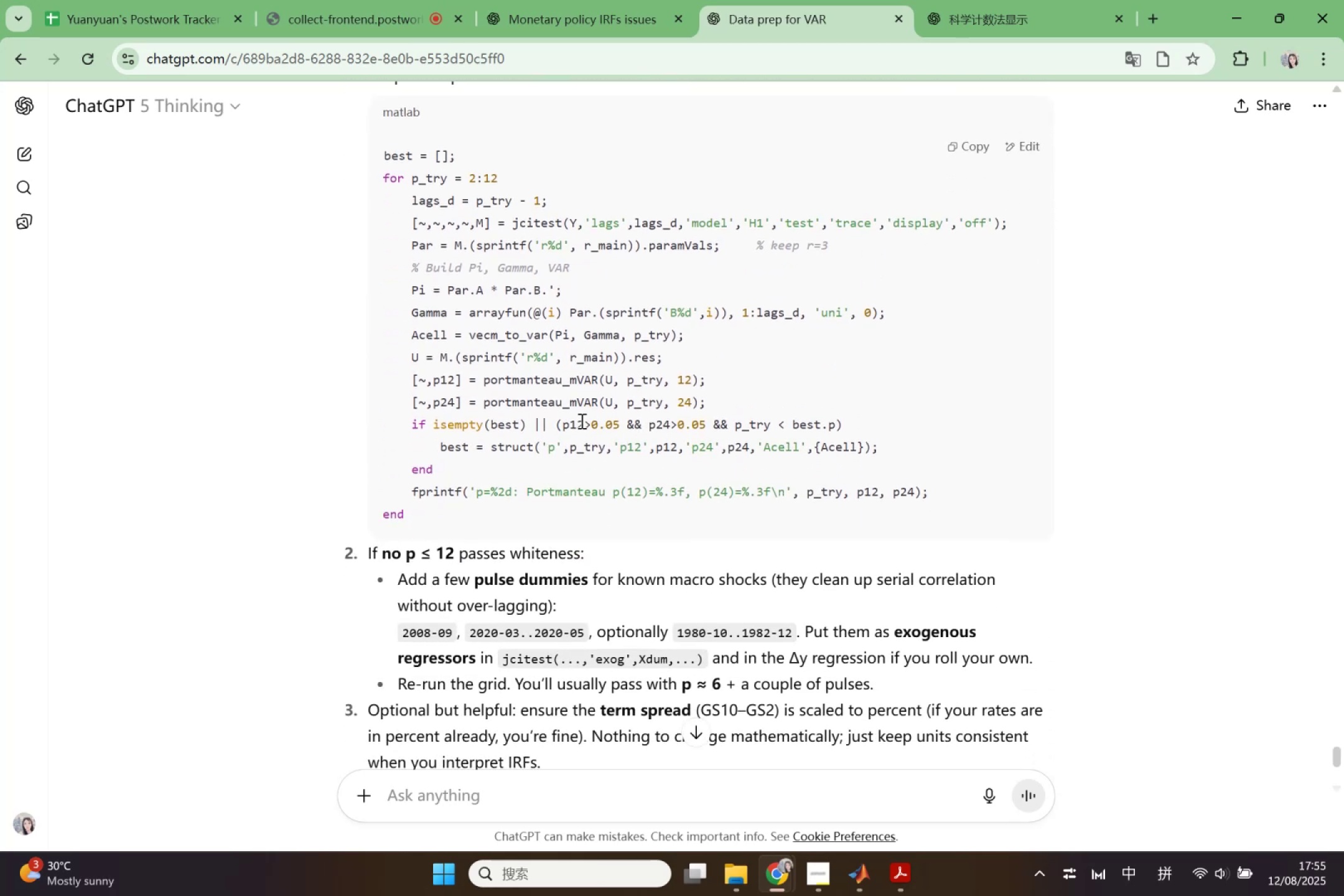 
left_click_drag(start_coordinate=[382, 153], to_coordinate=[486, 513])
 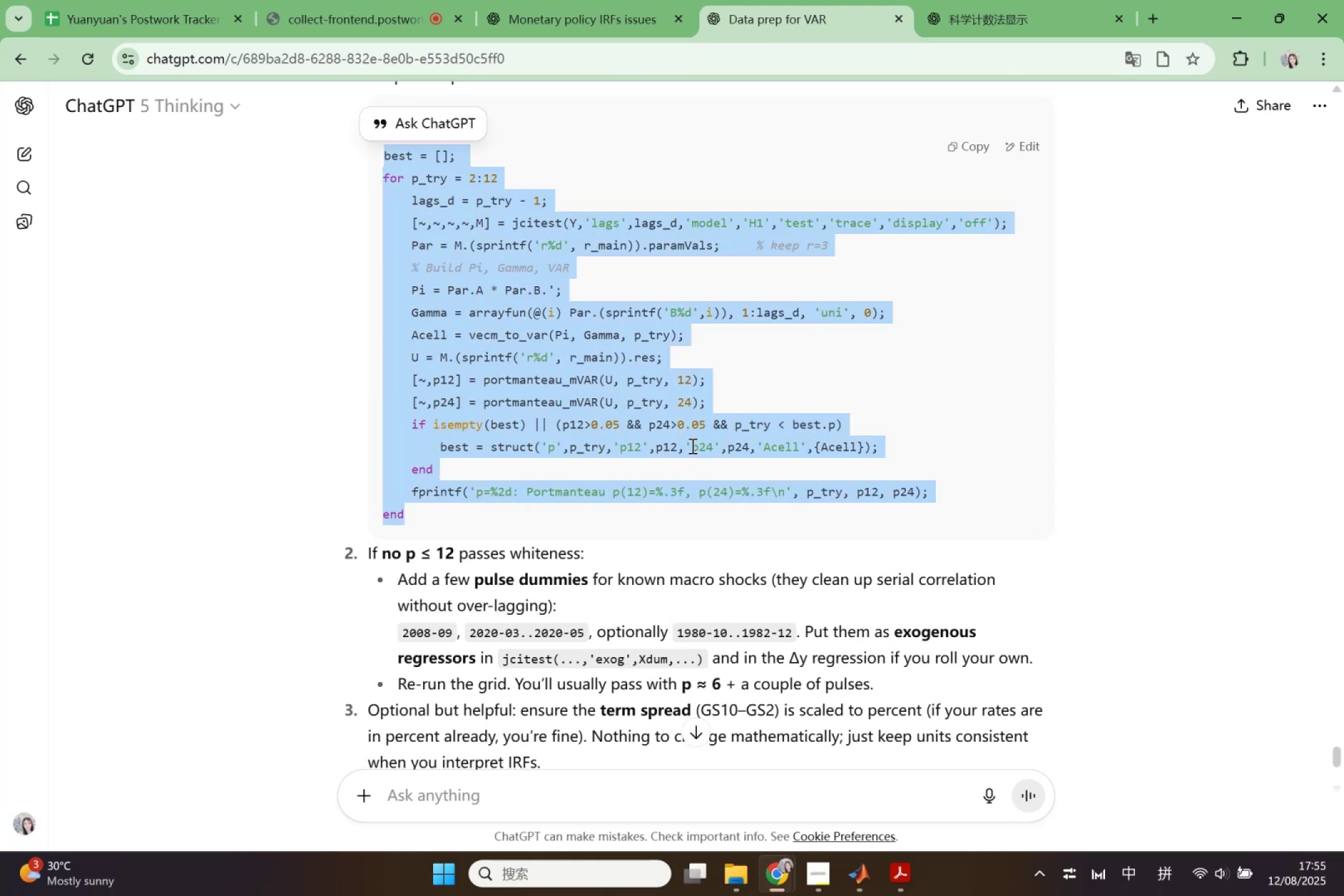 
key(Control+C)
 